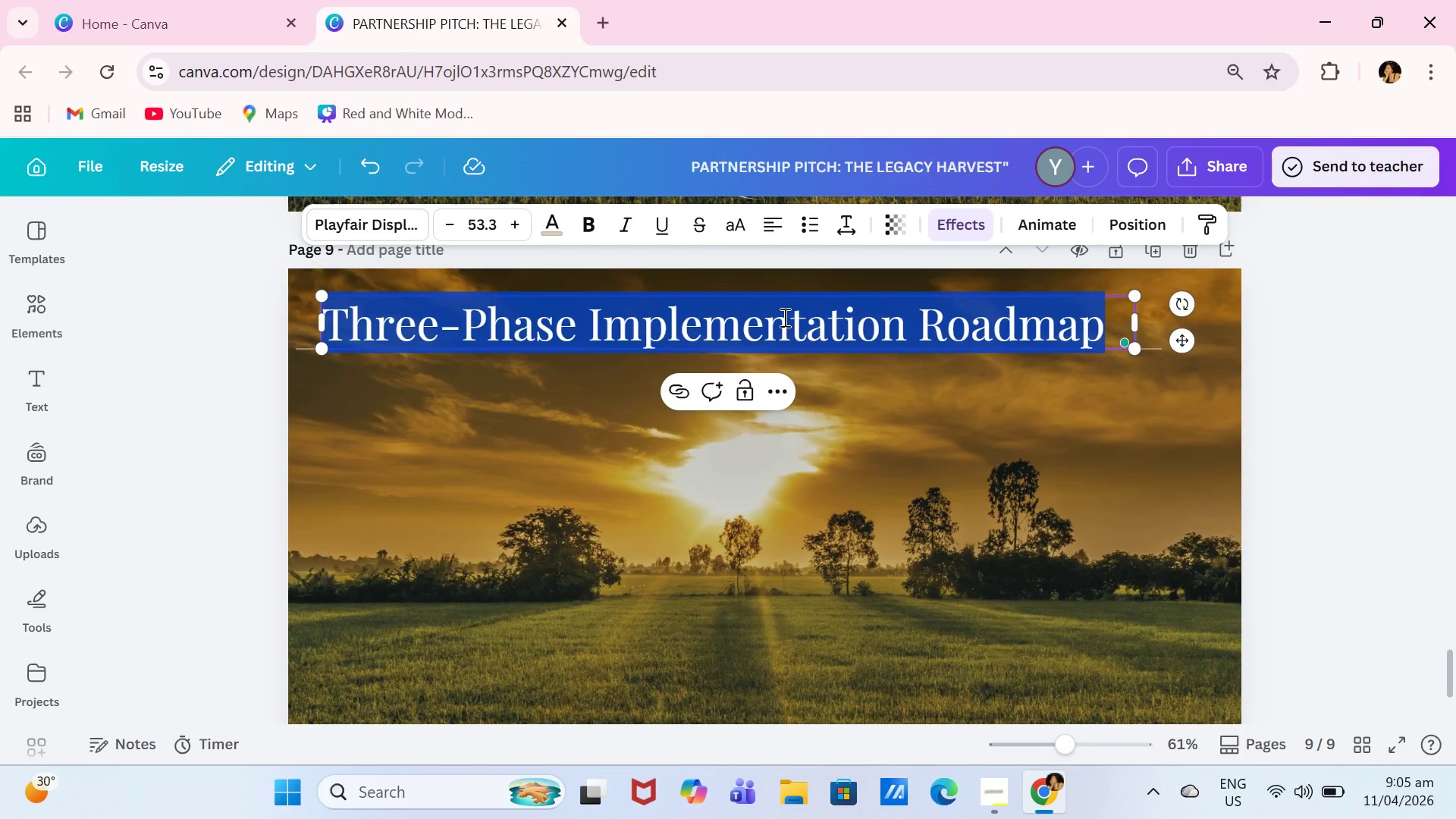 
type(What a Dealership even)
key(Backspace)
key(Backspace)
key(Backspace)
key(Backspace)
type(Event Looks li)
key(Backspace)
key(Backspace)
key(Backspace)
type( Like )
 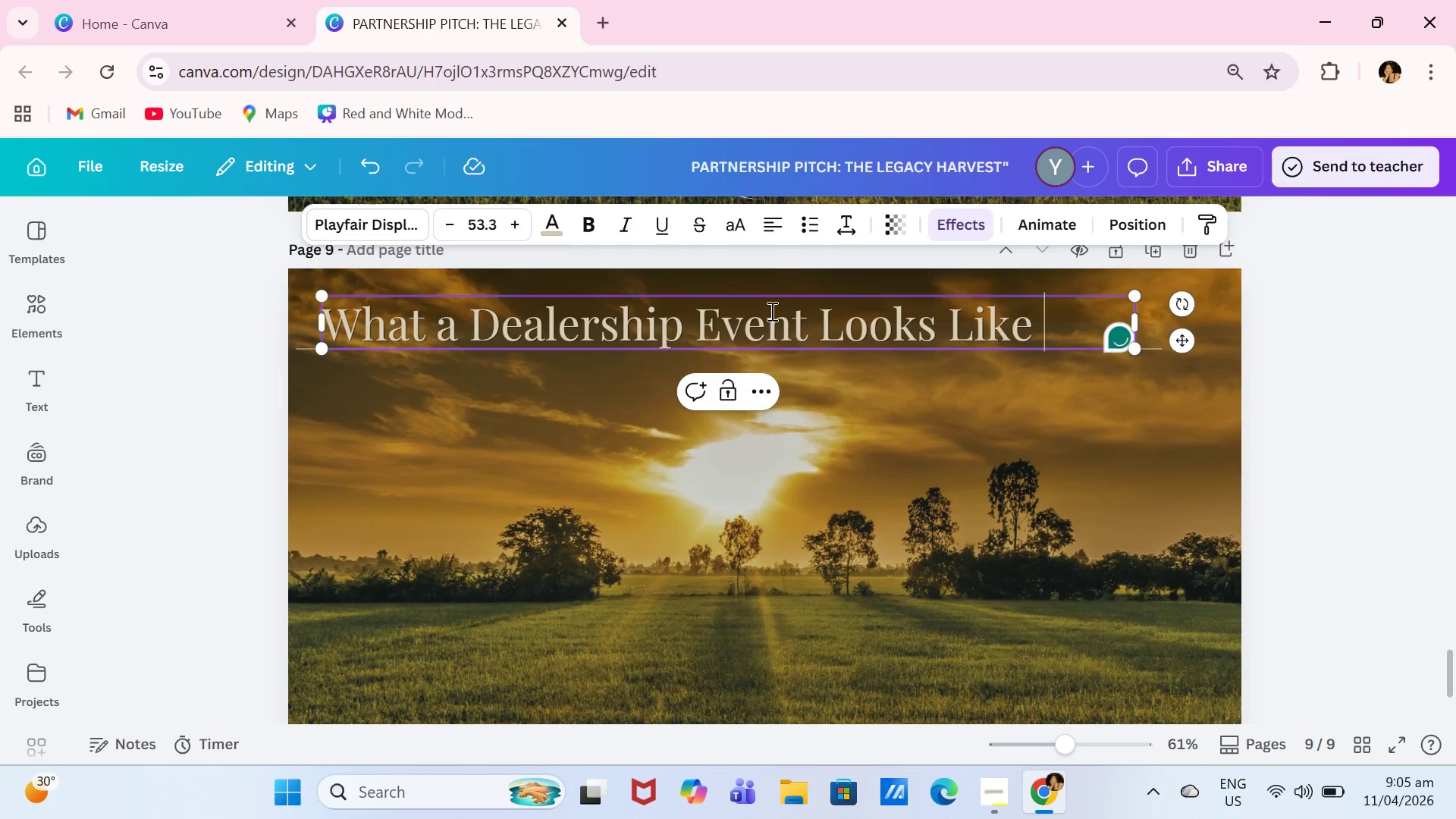 
double_click([33, 308])
 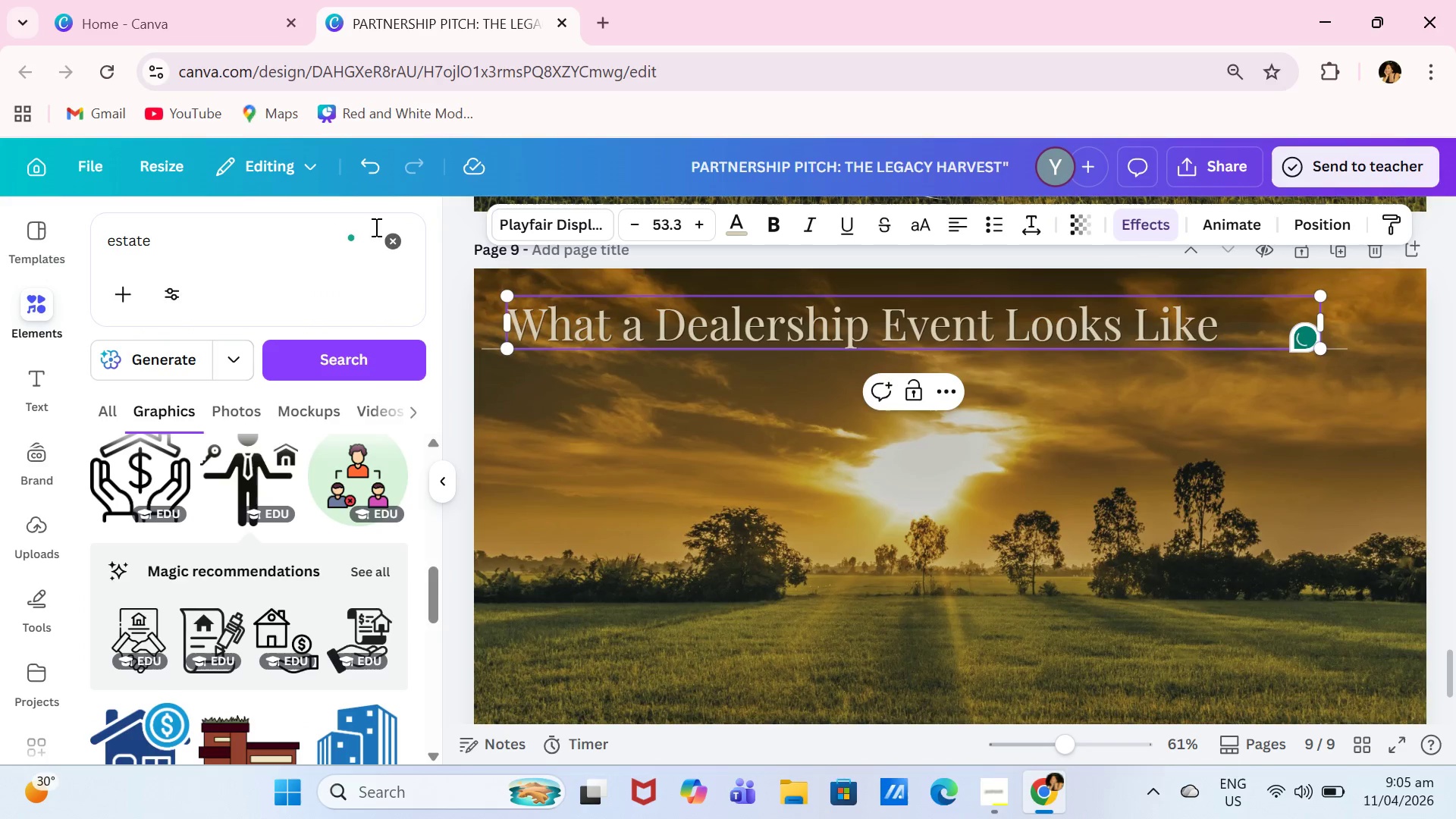 
left_click([386, 257])
 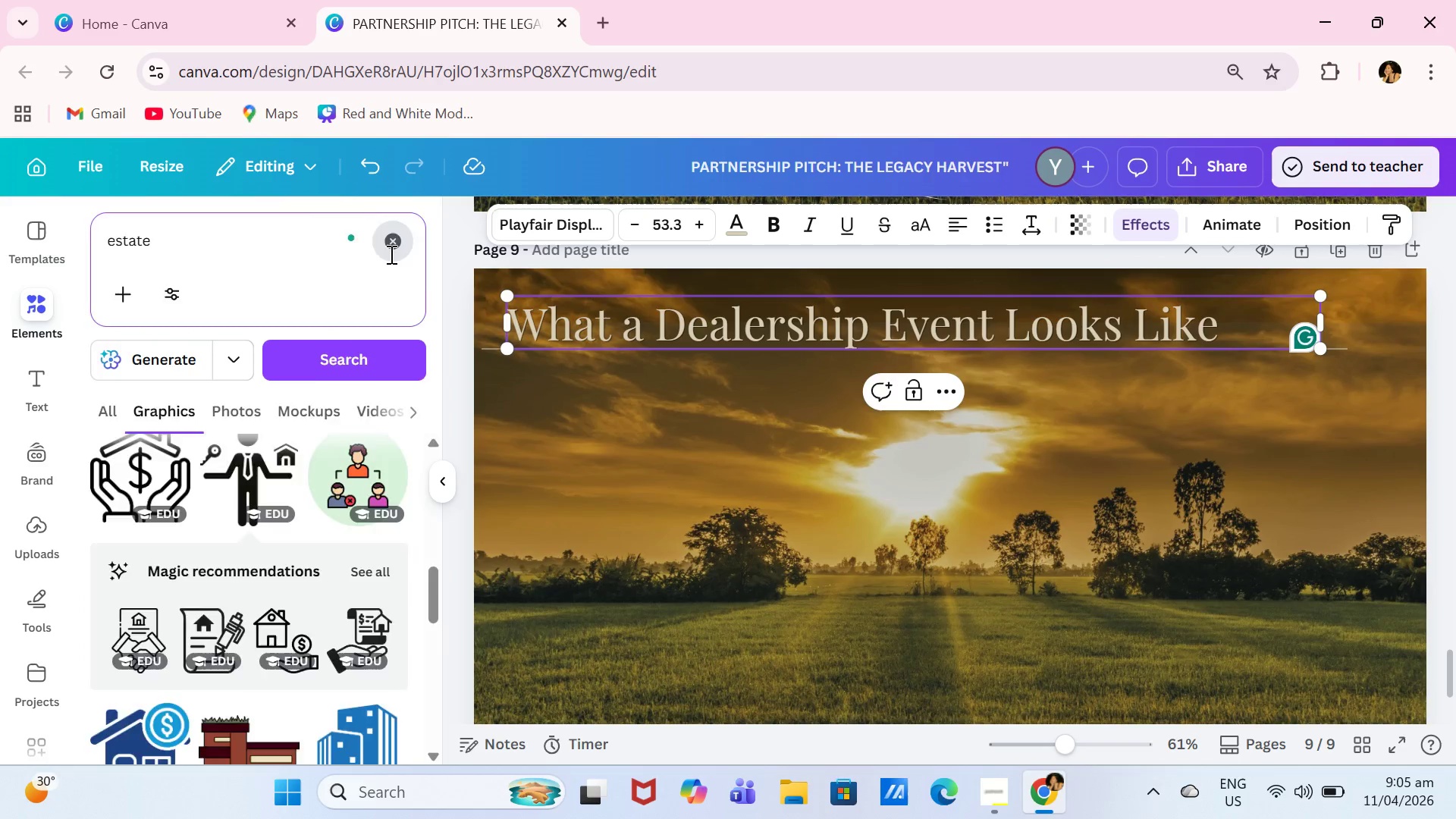 
left_click([390, 254])
 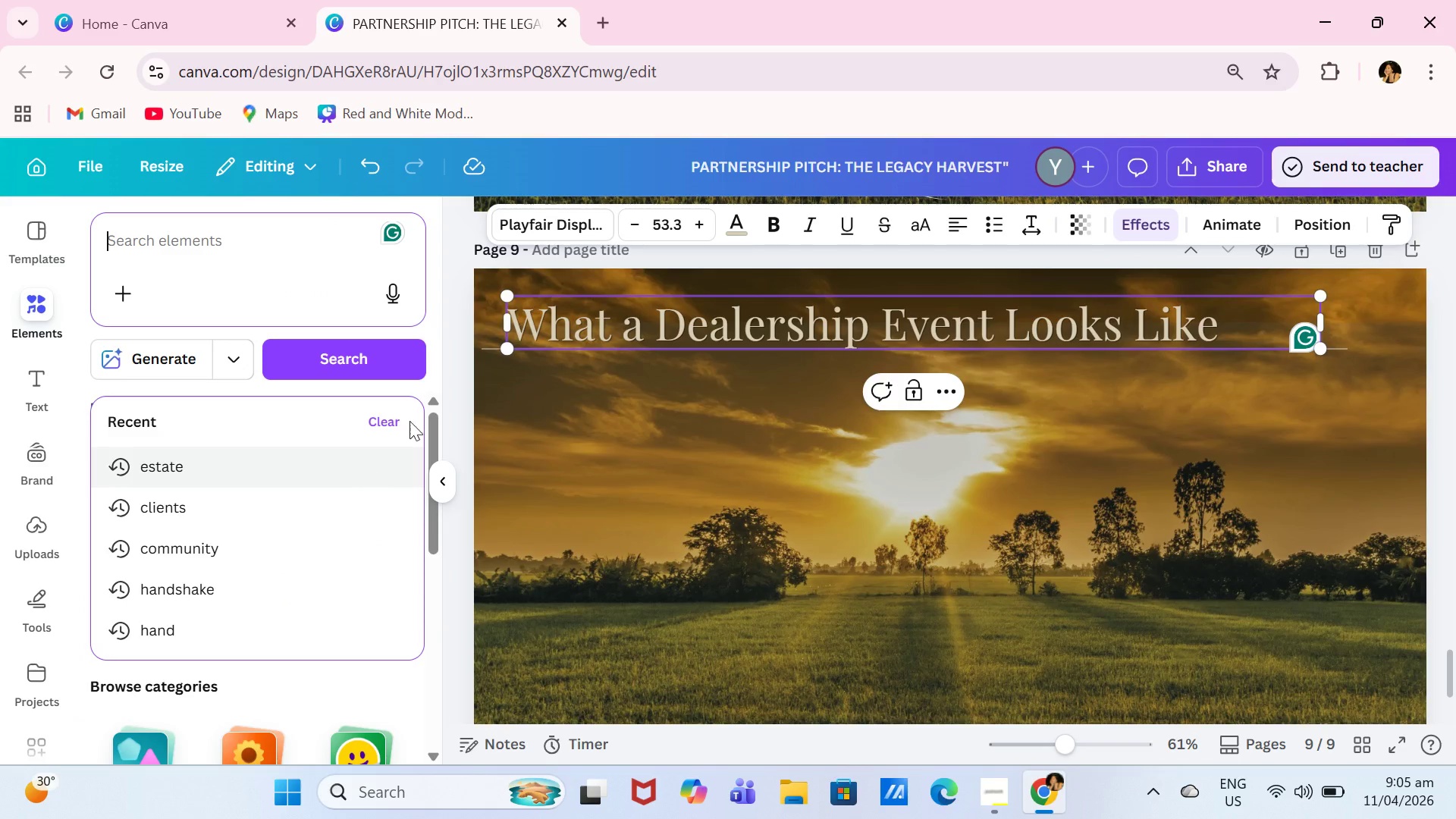 
left_click([451, 404])
 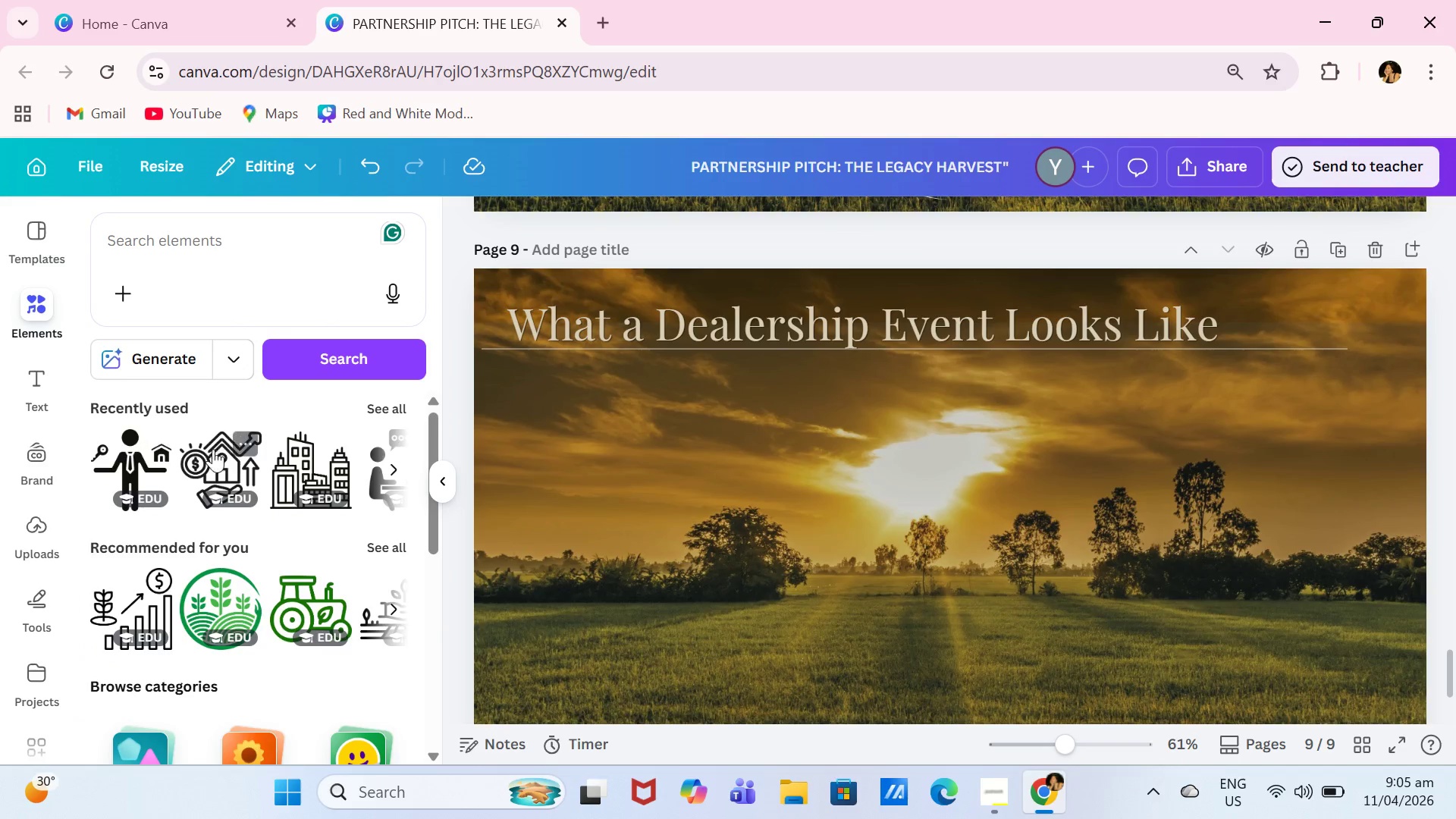 
scroll: coordinate [288, 595], scroll_direction: down, amount: 3.0
 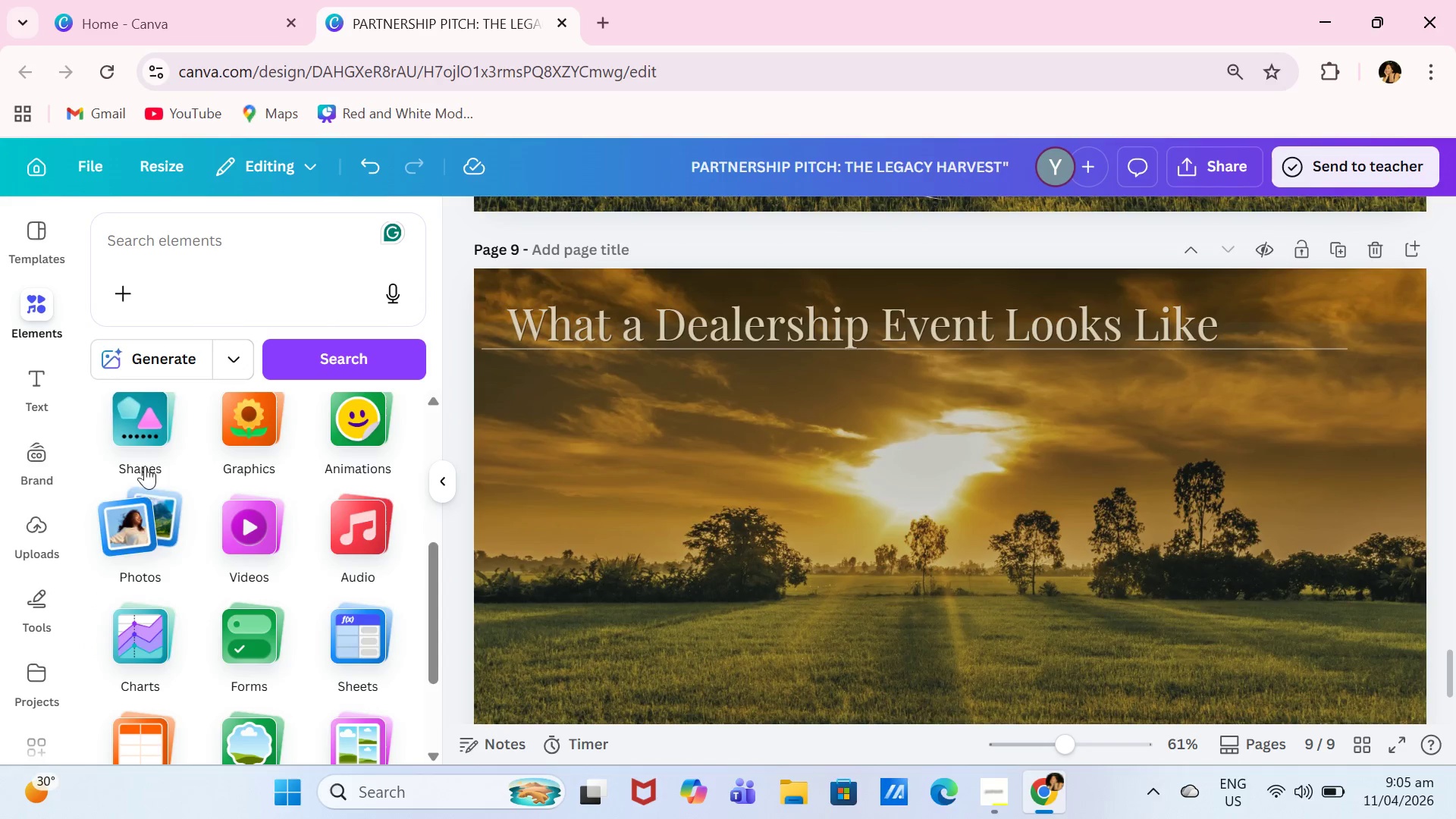 
left_click([148, 461])
 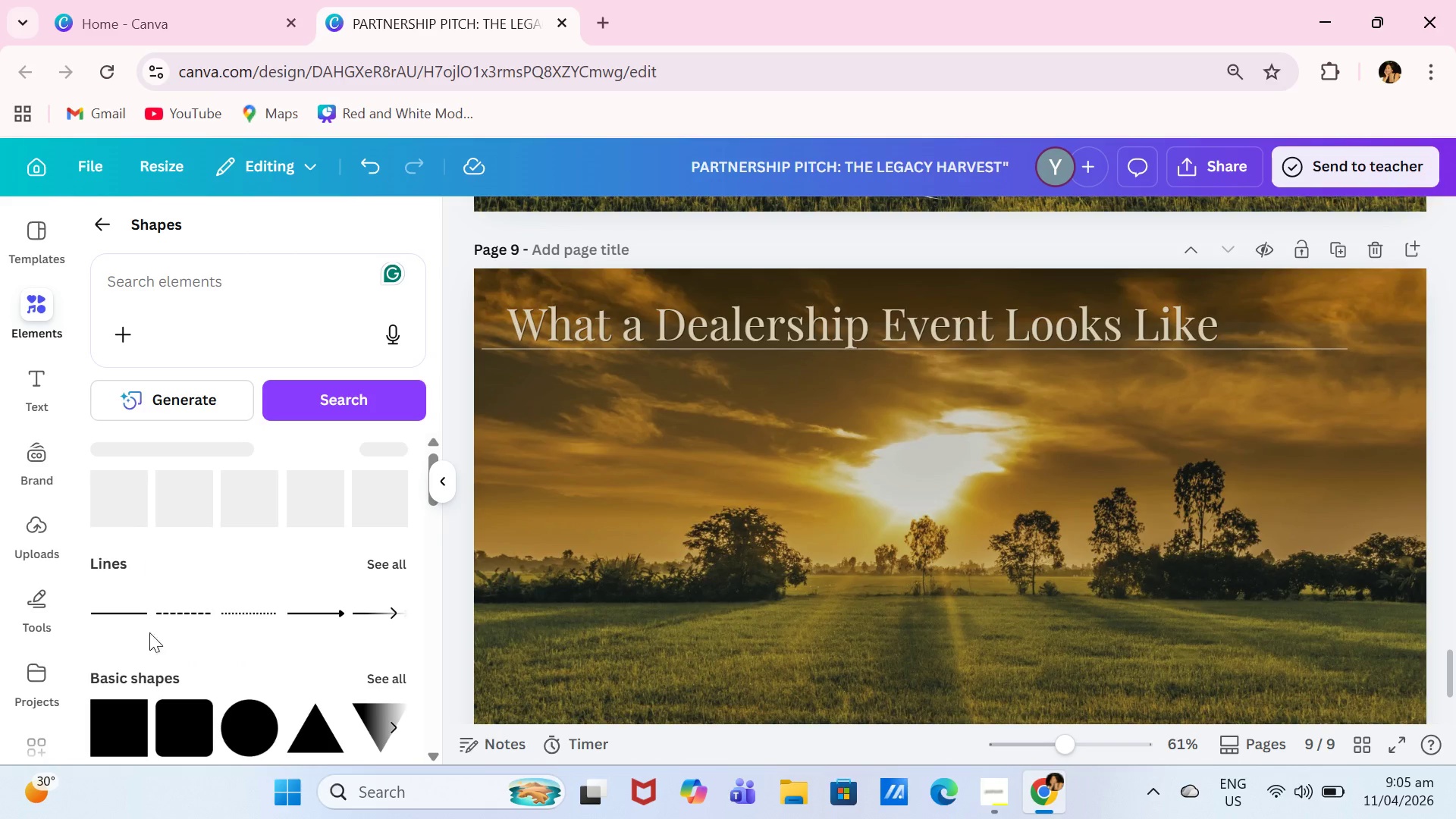 
left_click([113, 739])
 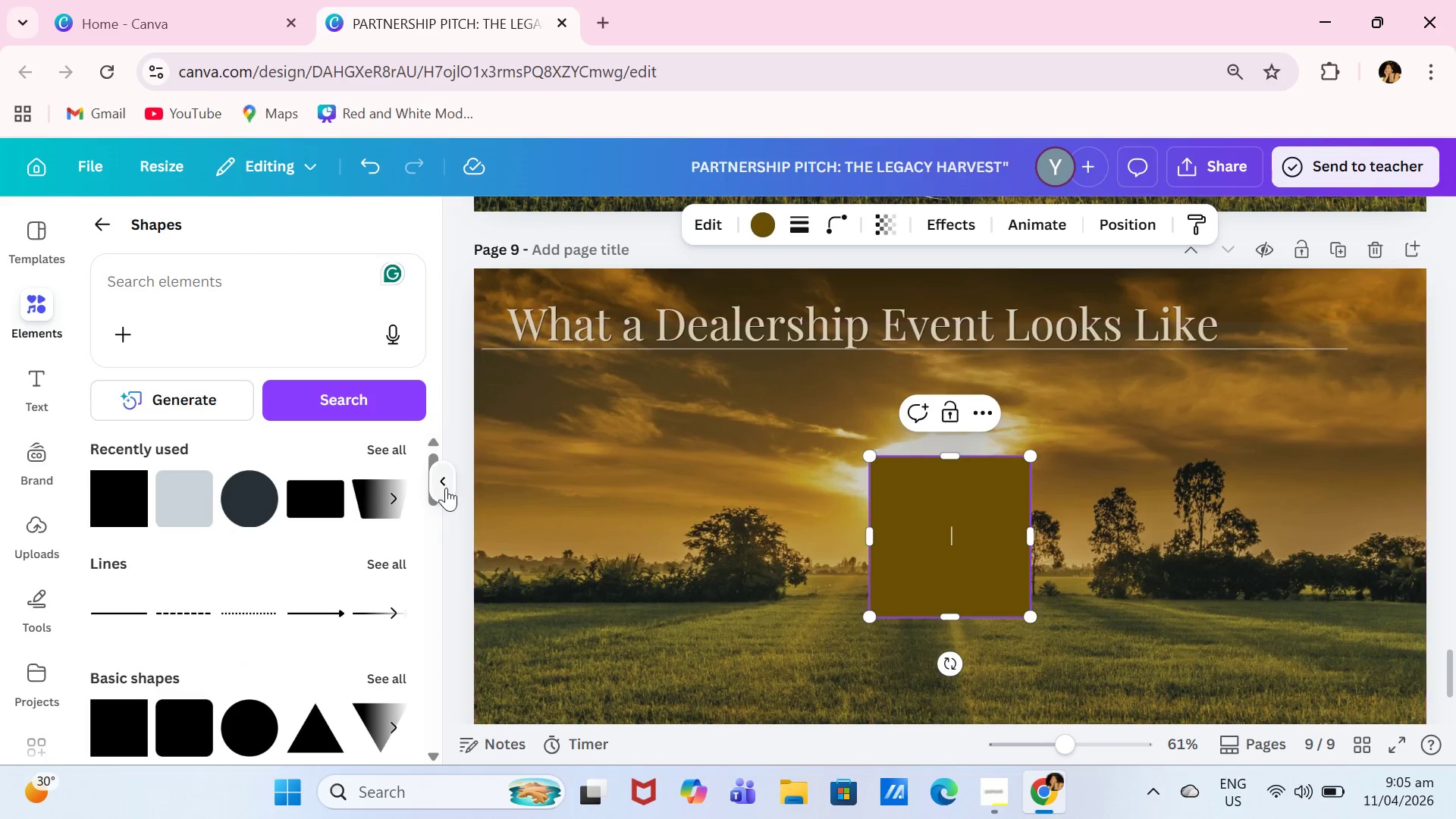 
left_click([441, 488])
 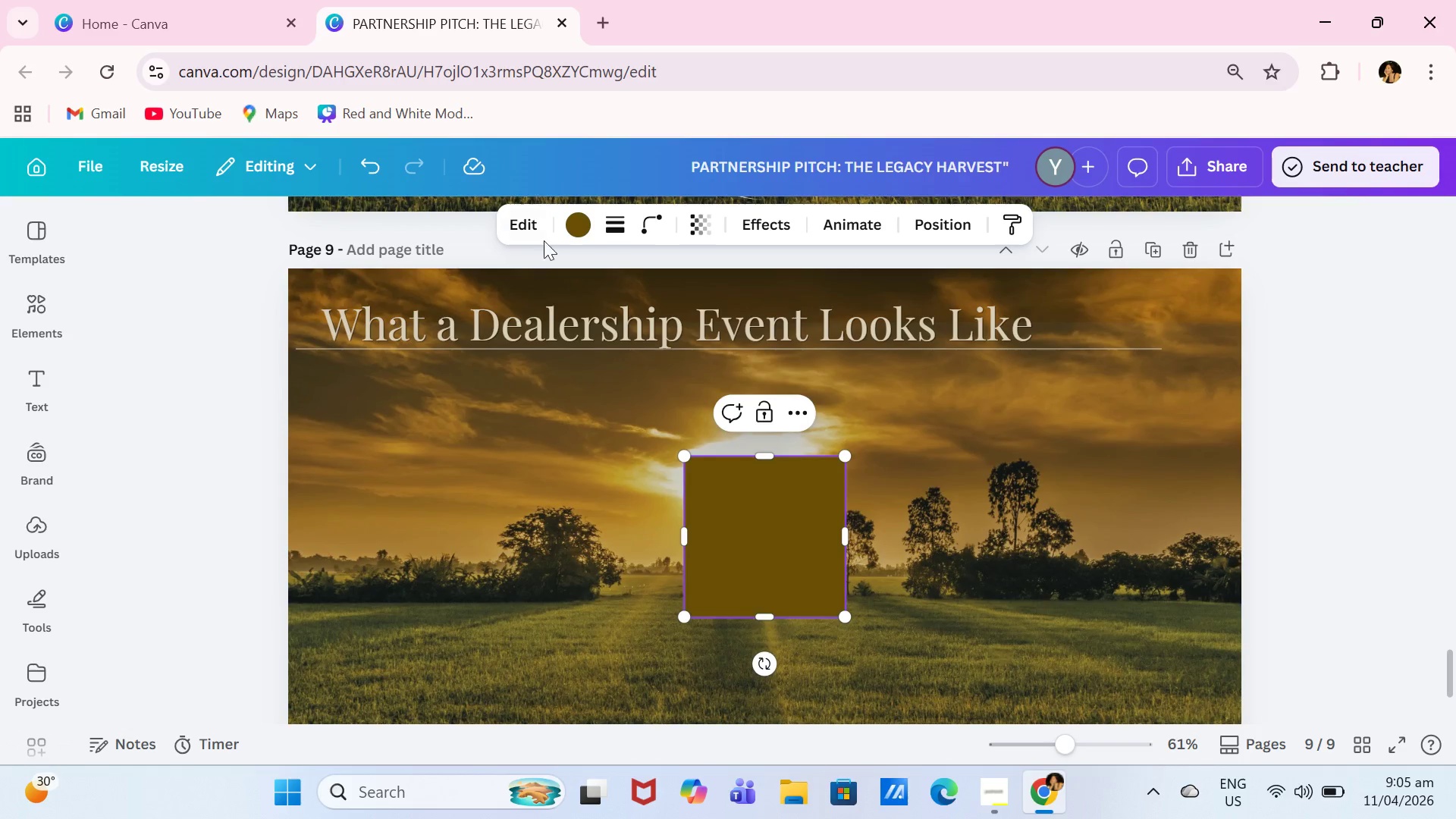 
left_click([570, 231])
 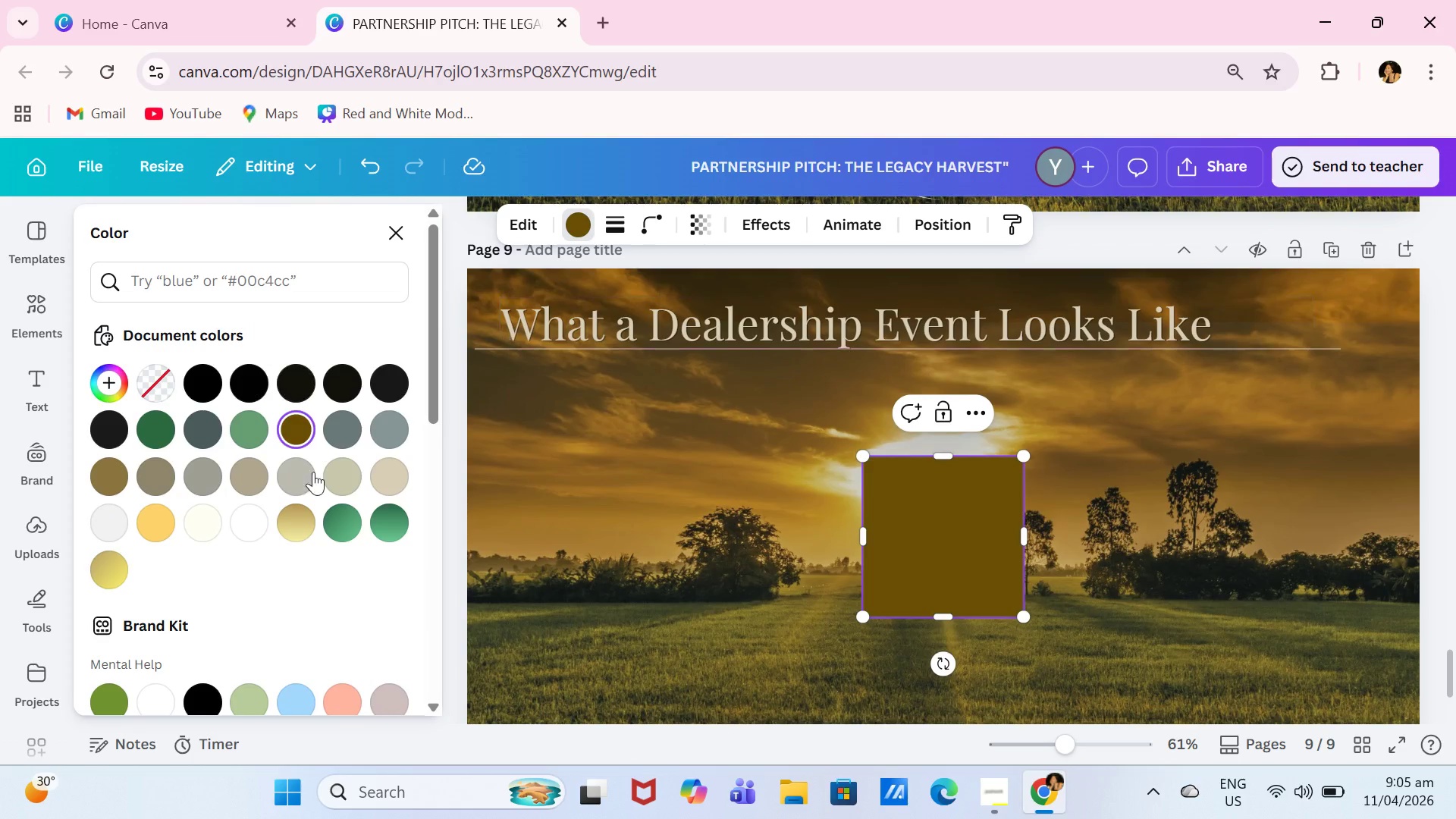 
left_click([334, 469])
 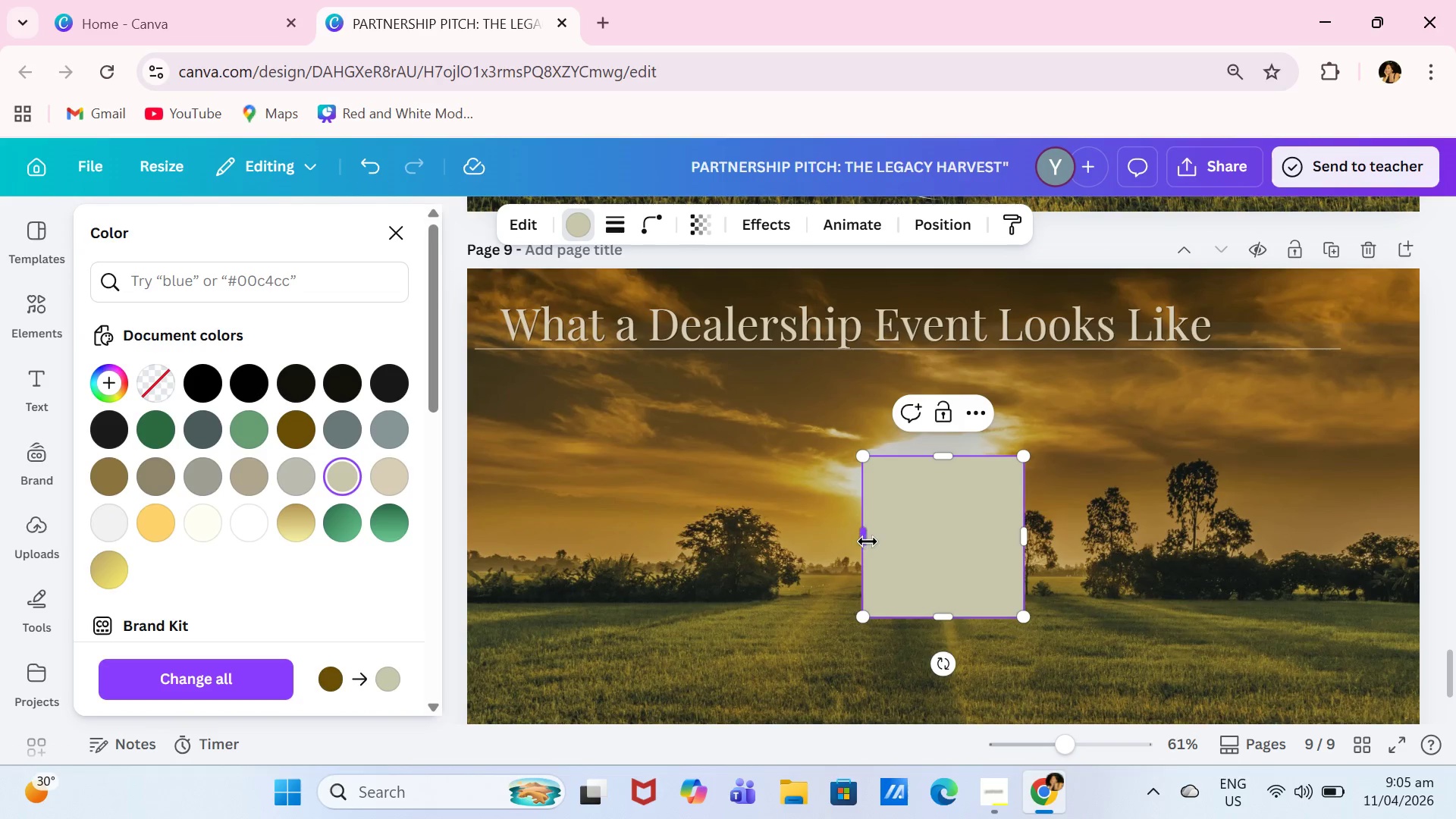 
left_click_drag(start_coordinate=[868, 541], to_coordinate=[830, 532])
 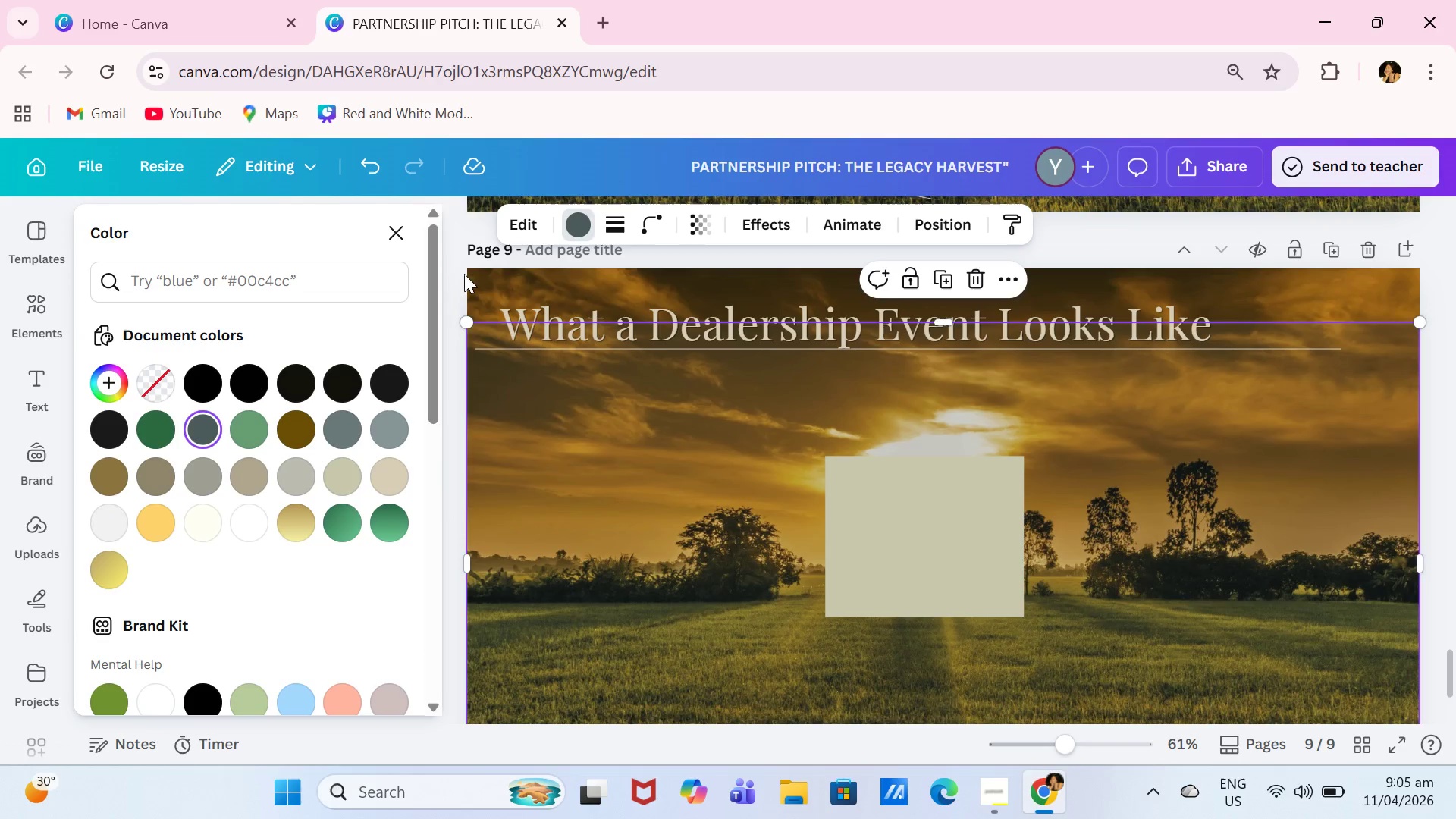 
left_click([396, 236])
 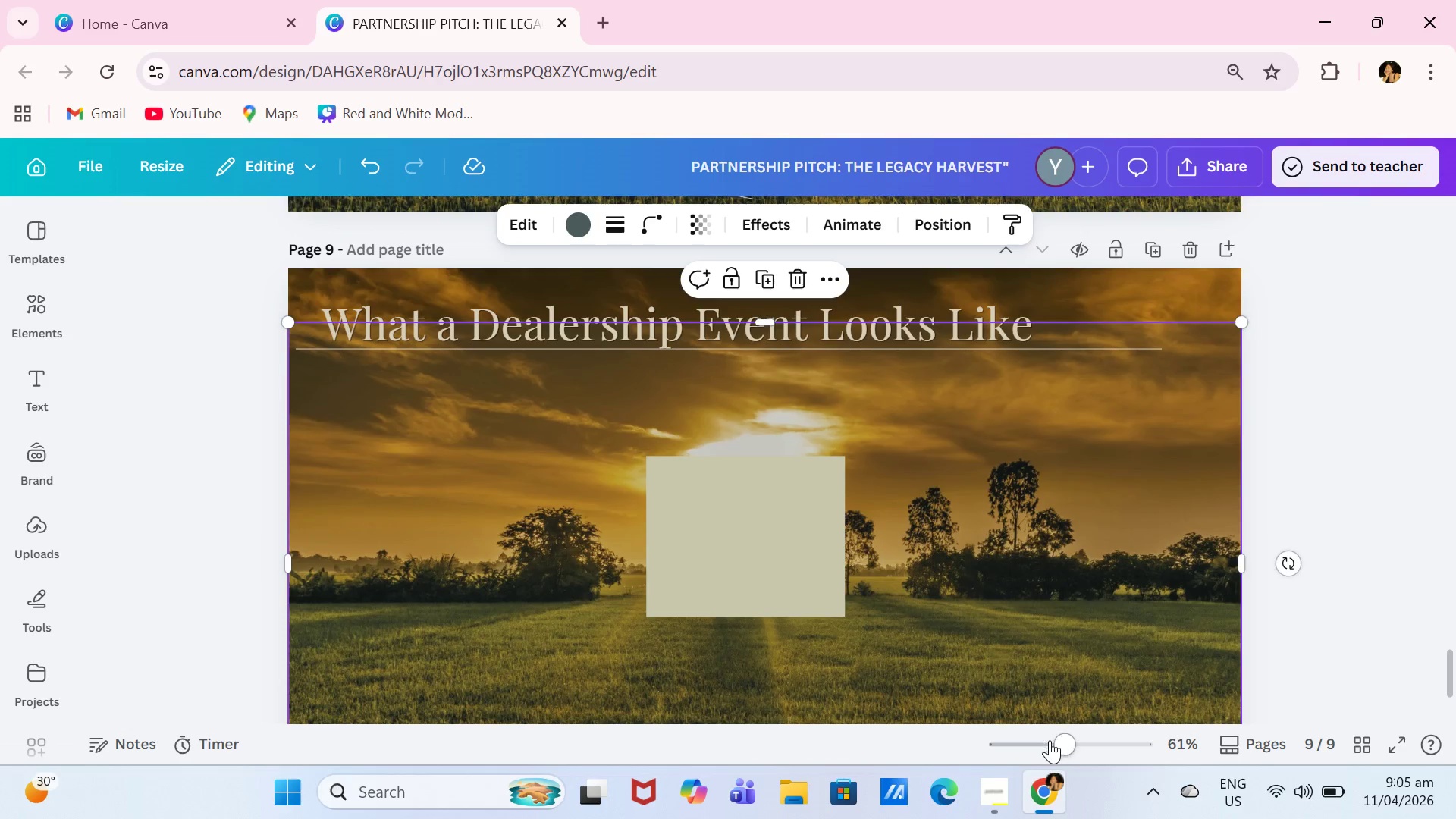 
left_click([1045, 743])
 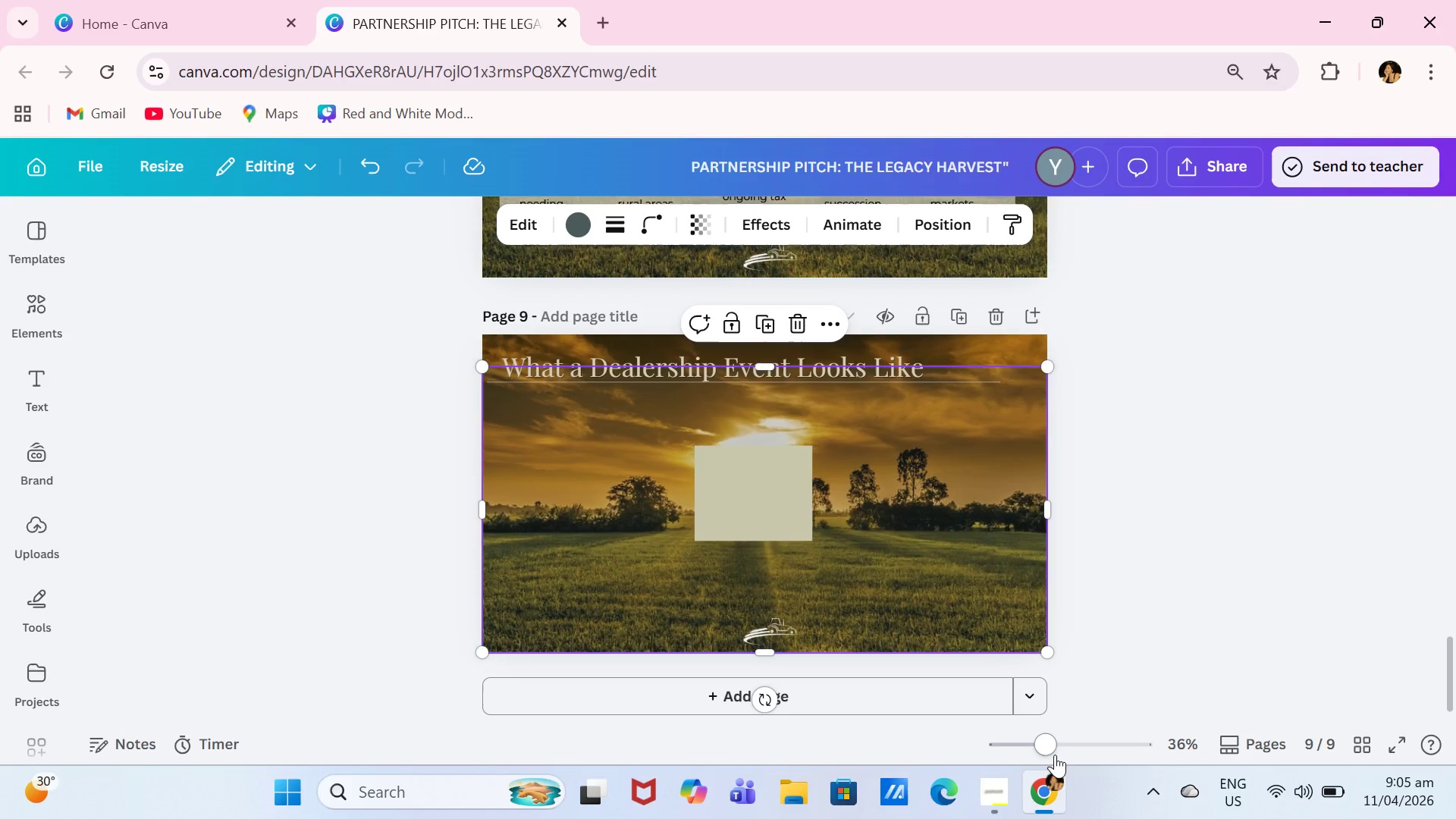 
left_click([1055, 748])
 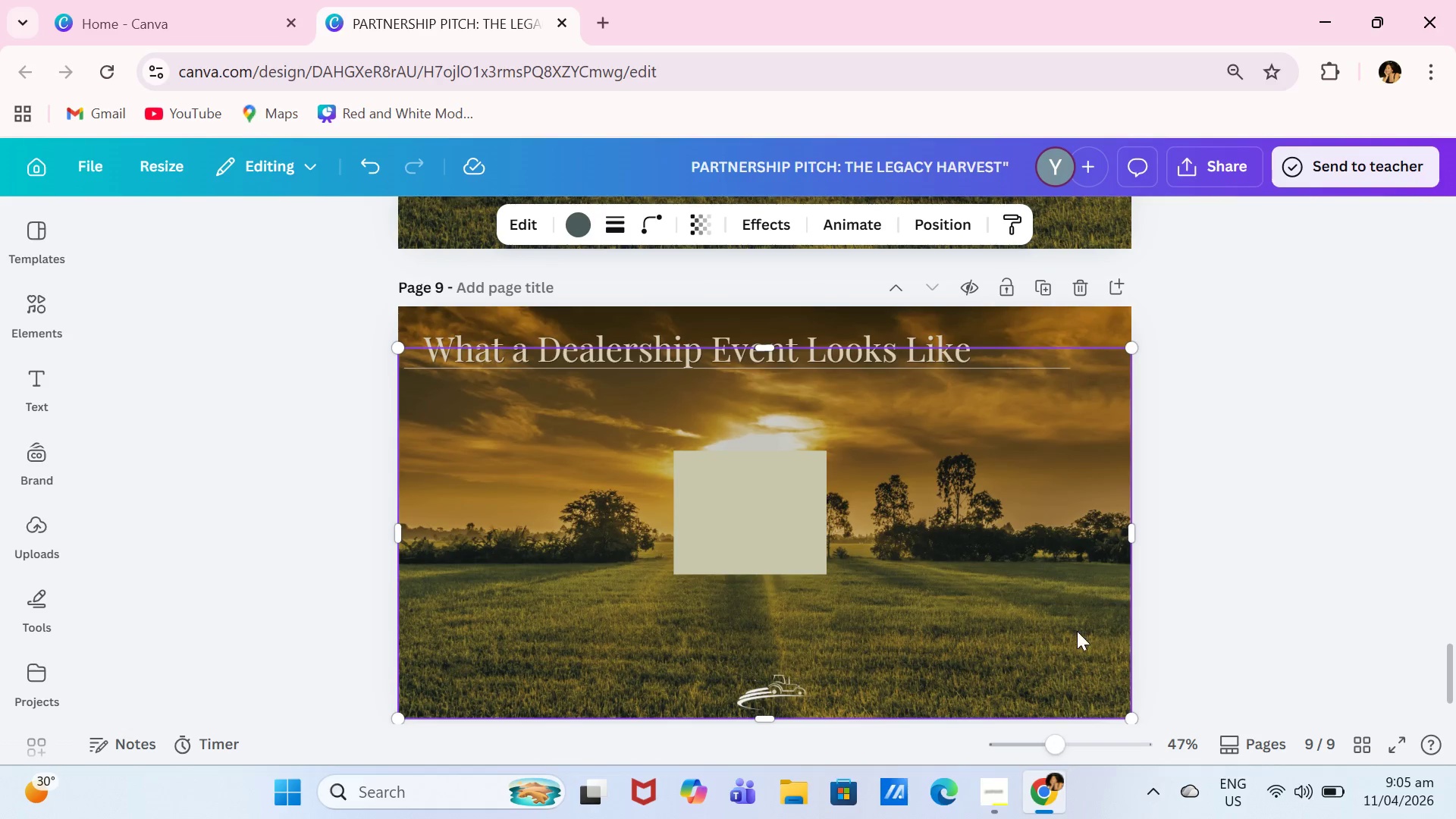 
scroll: coordinate [1080, 626], scroll_direction: down, amount: 1.0
 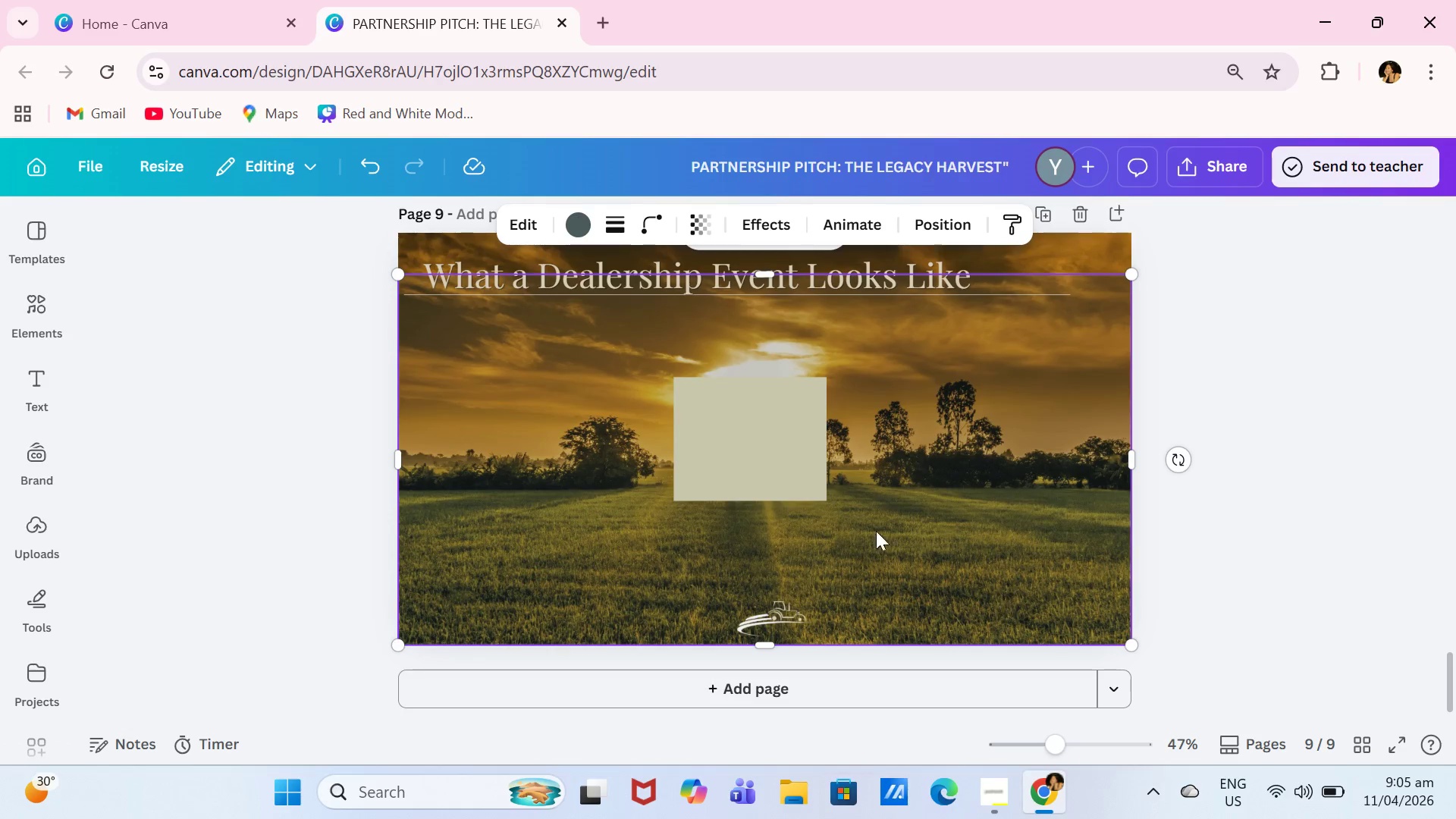 
left_click([778, 416])
 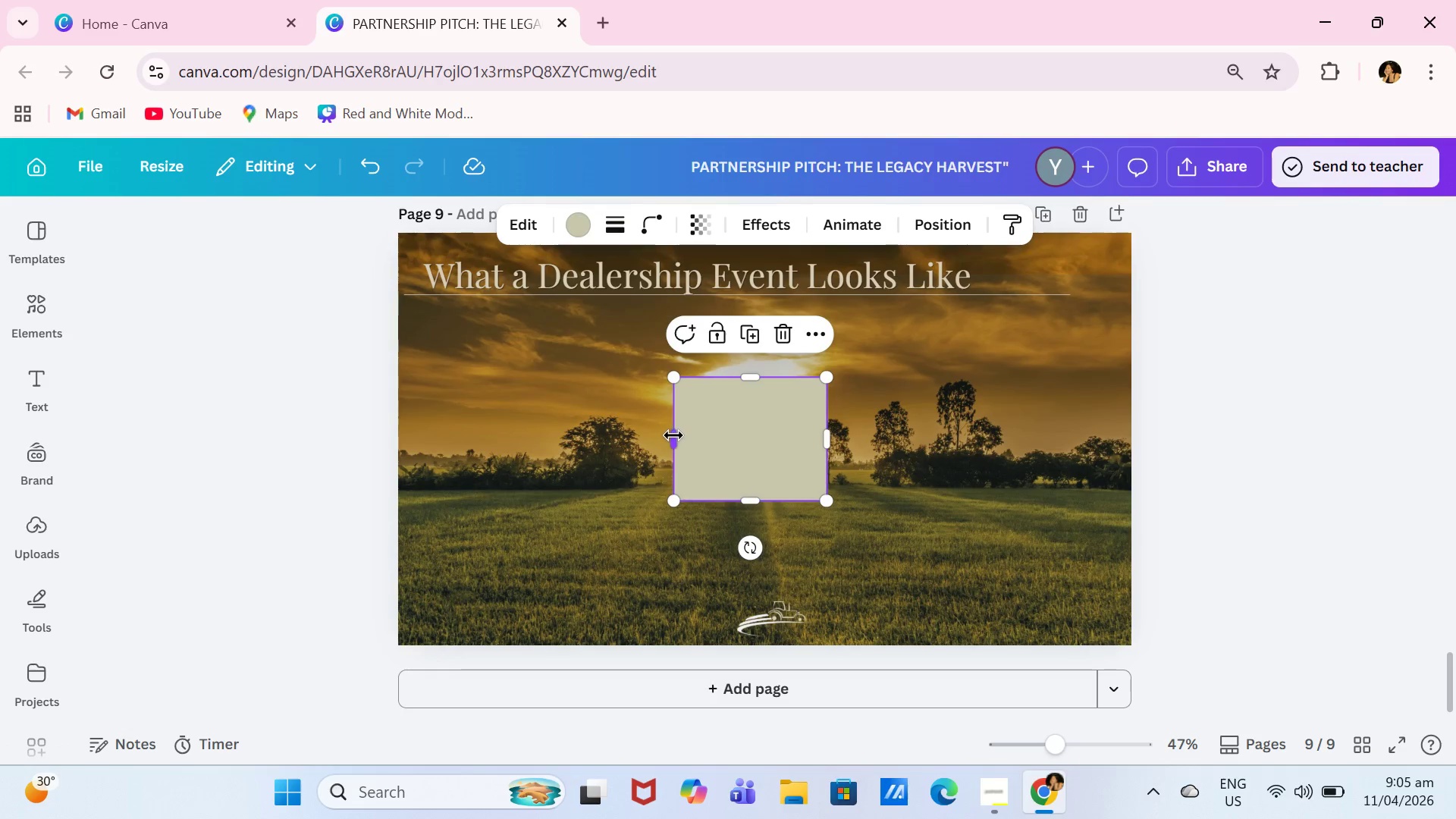 
left_click_drag(start_coordinate=[673, 436], to_coordinate=[417, 415])
 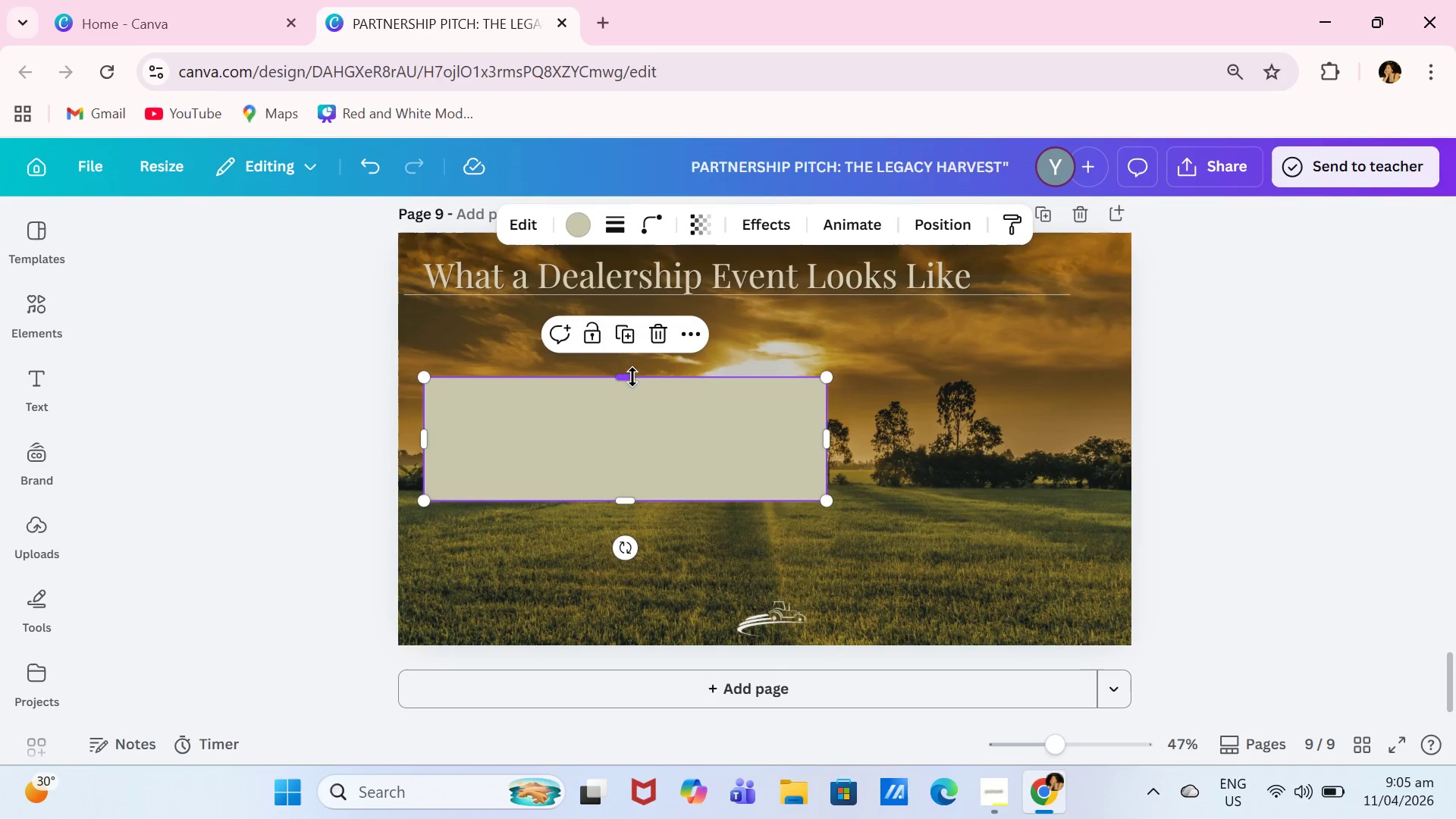 
left_click_drag(start_coordinate=[632, 378], to_coordinate=[641, 354])
 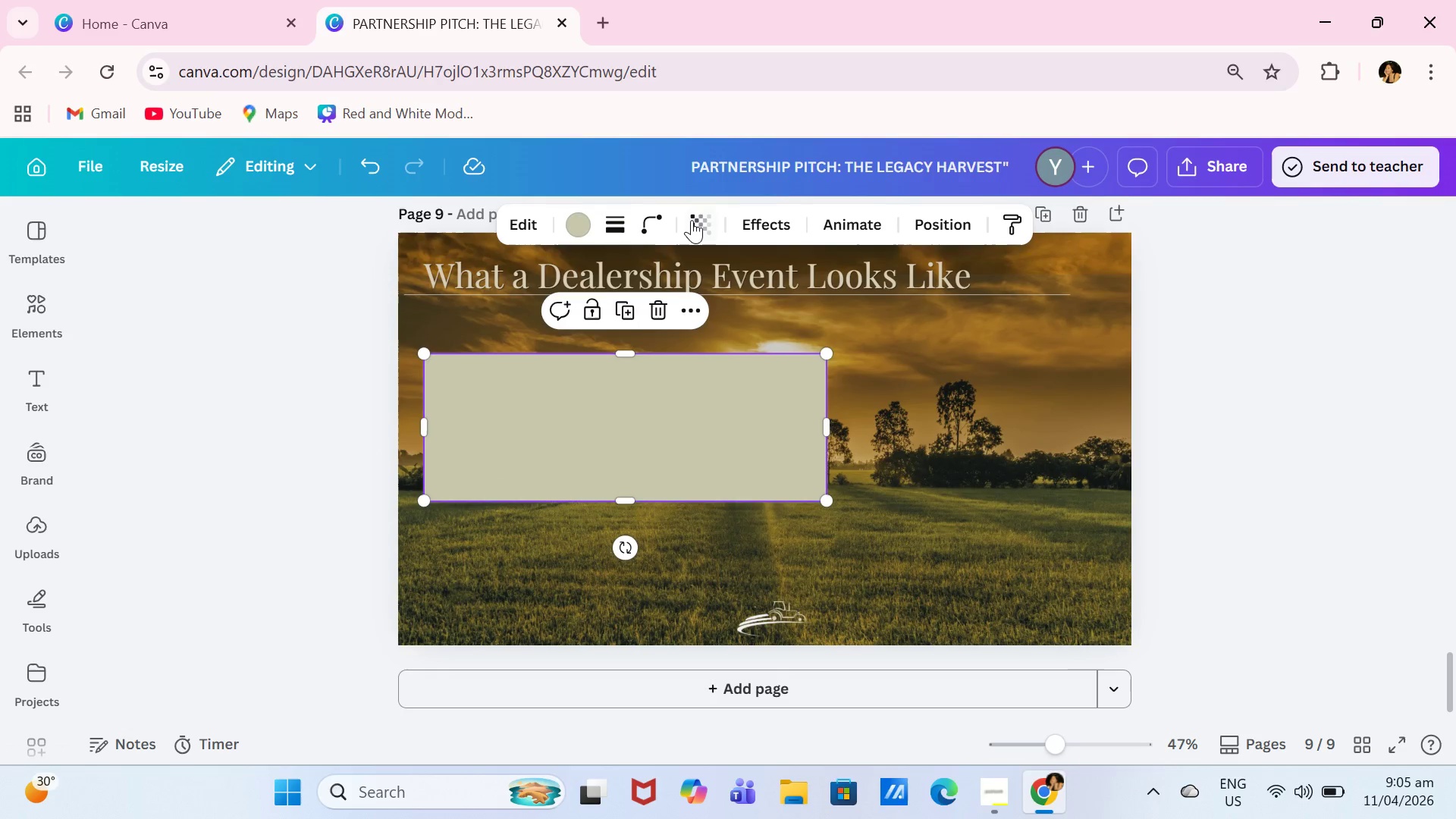 
left_click([692, 219])
 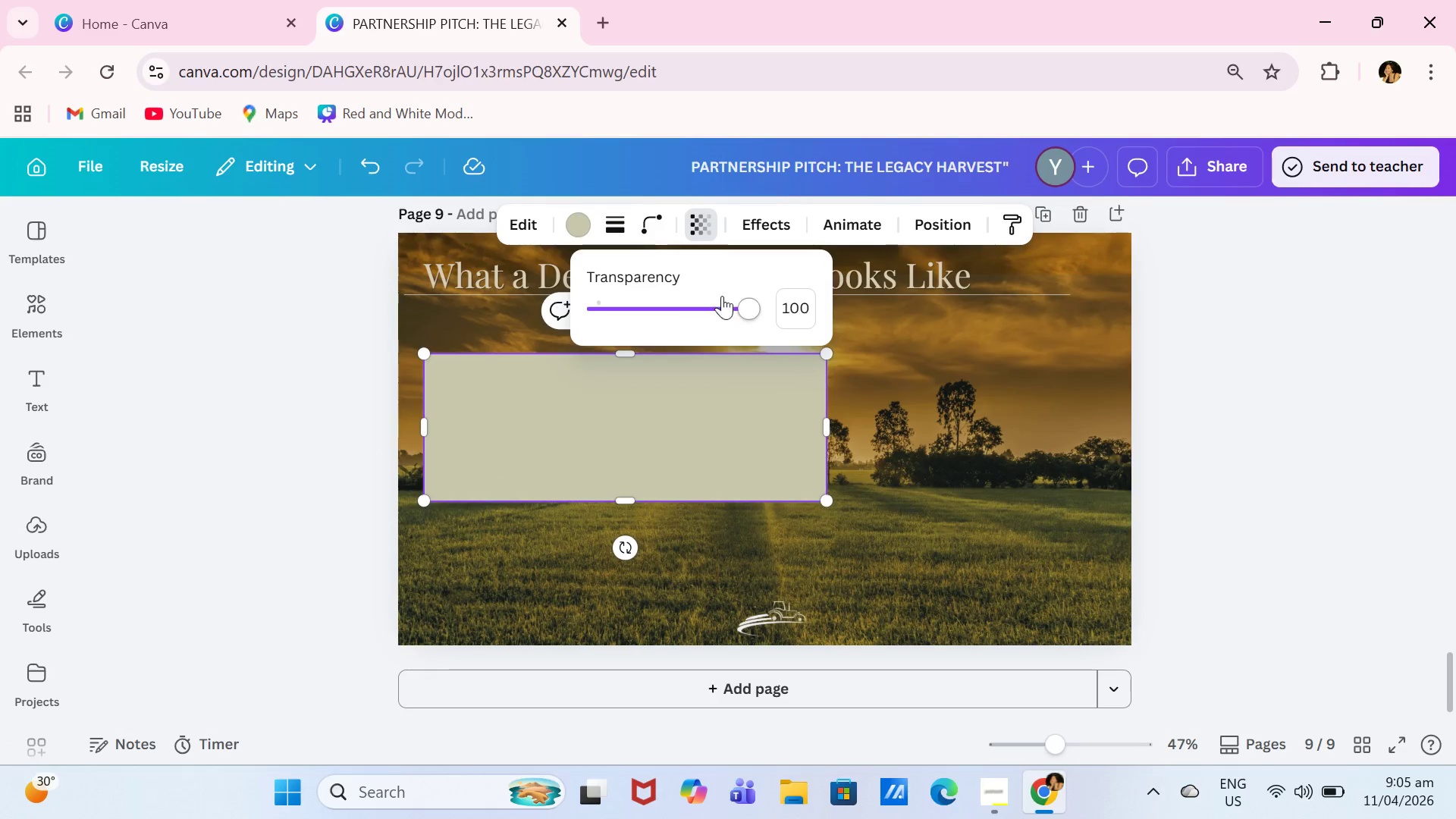 
left_click_drag(start_coordinate=[726, 297], to_coordinate=[690, 314])
 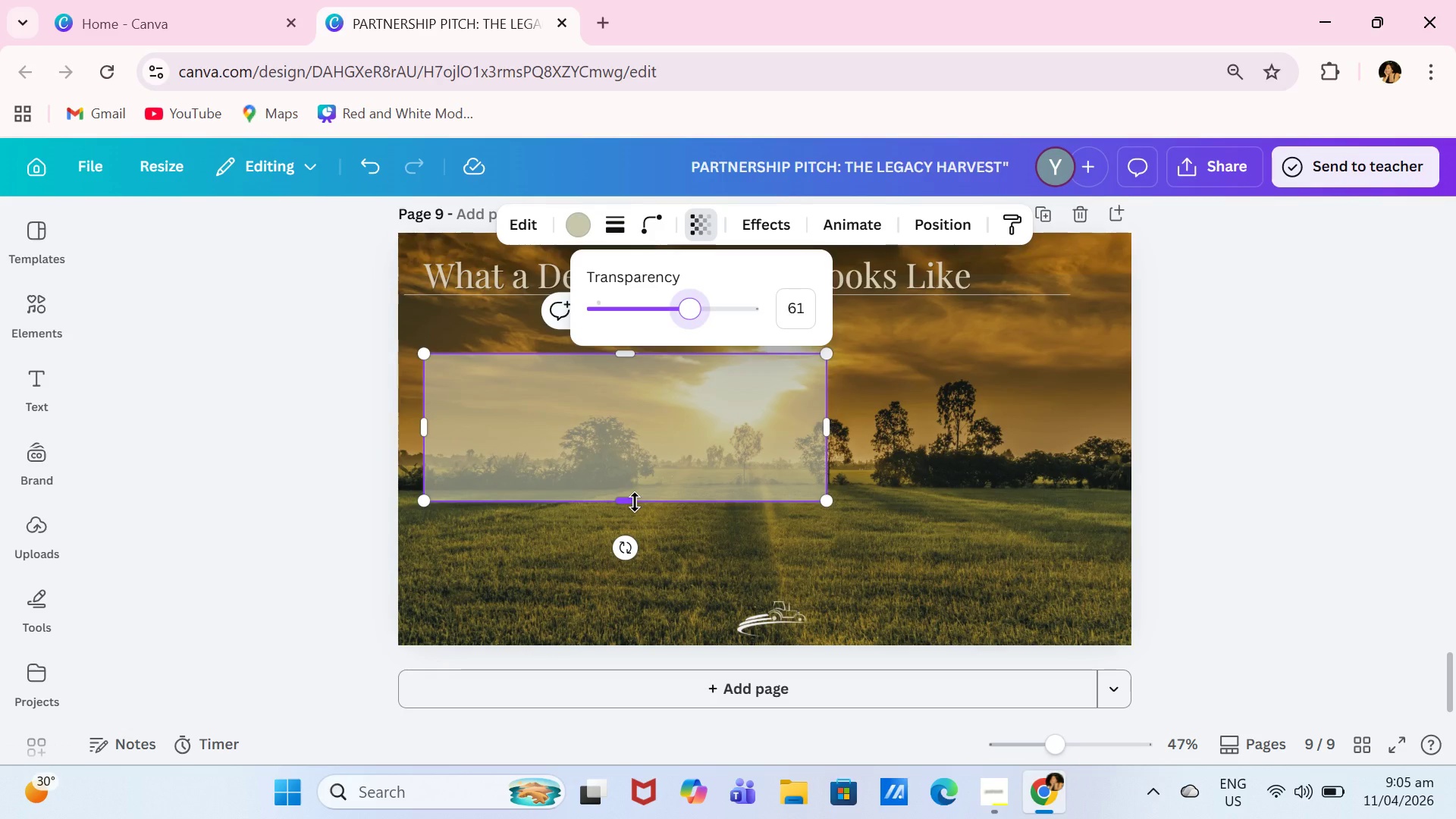 
left_click_drag(start_coordinate=[635, 502], to_coordinate=[637, 591])
 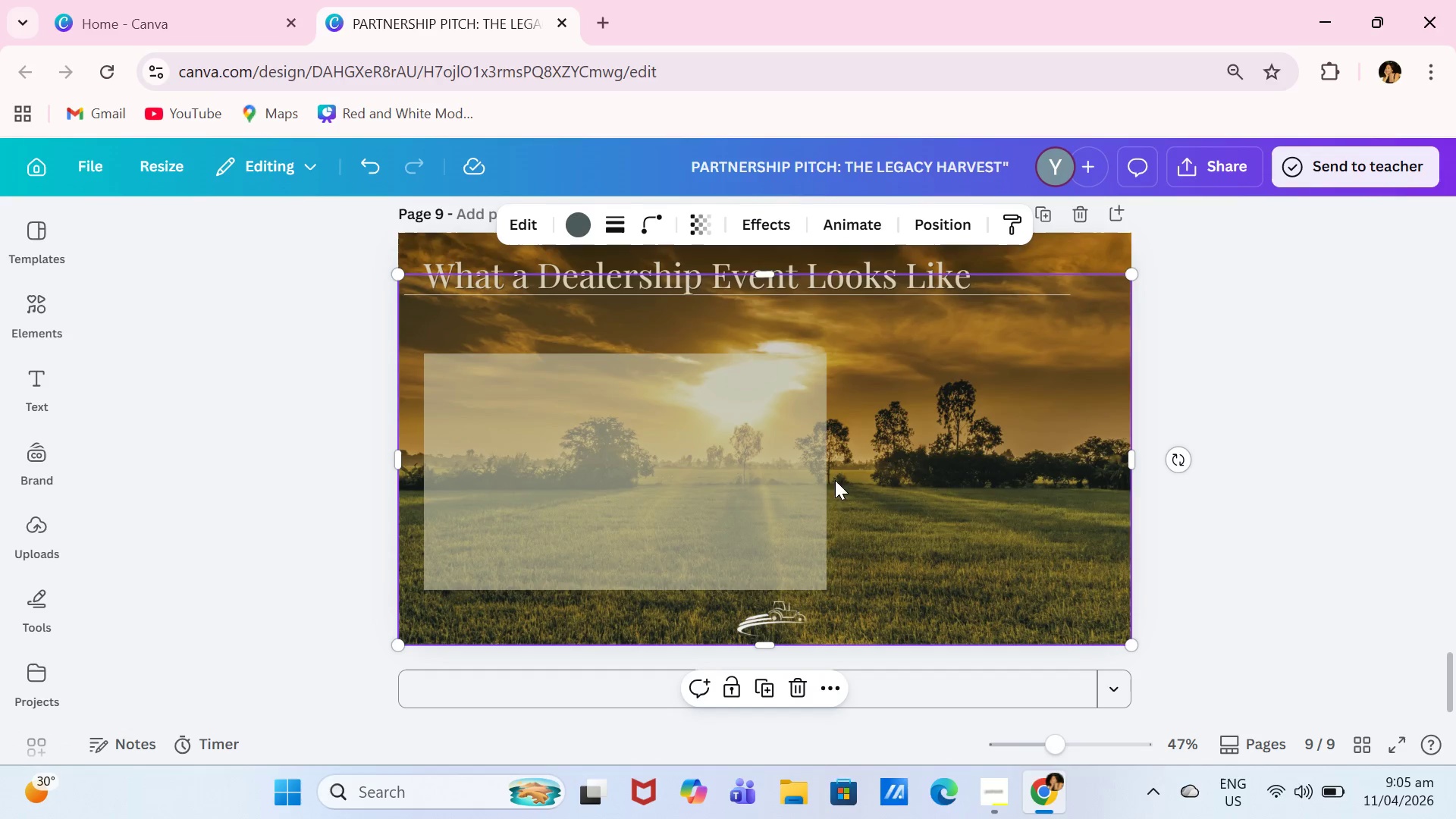 
double_click([801, 466])
 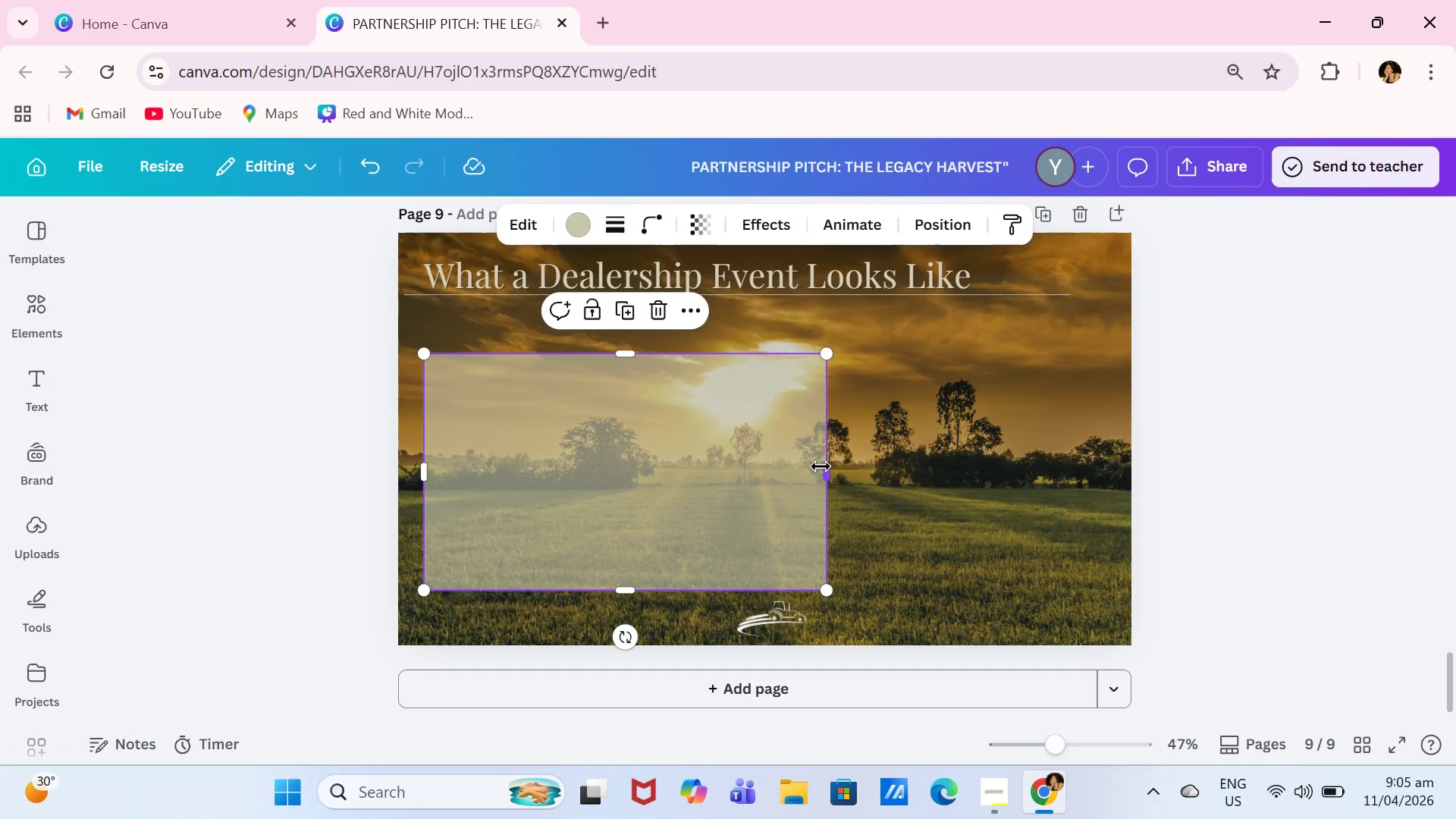 
left_click_drag(start_coordinate=[821, 466], to_coordinate=[1103, 480])
 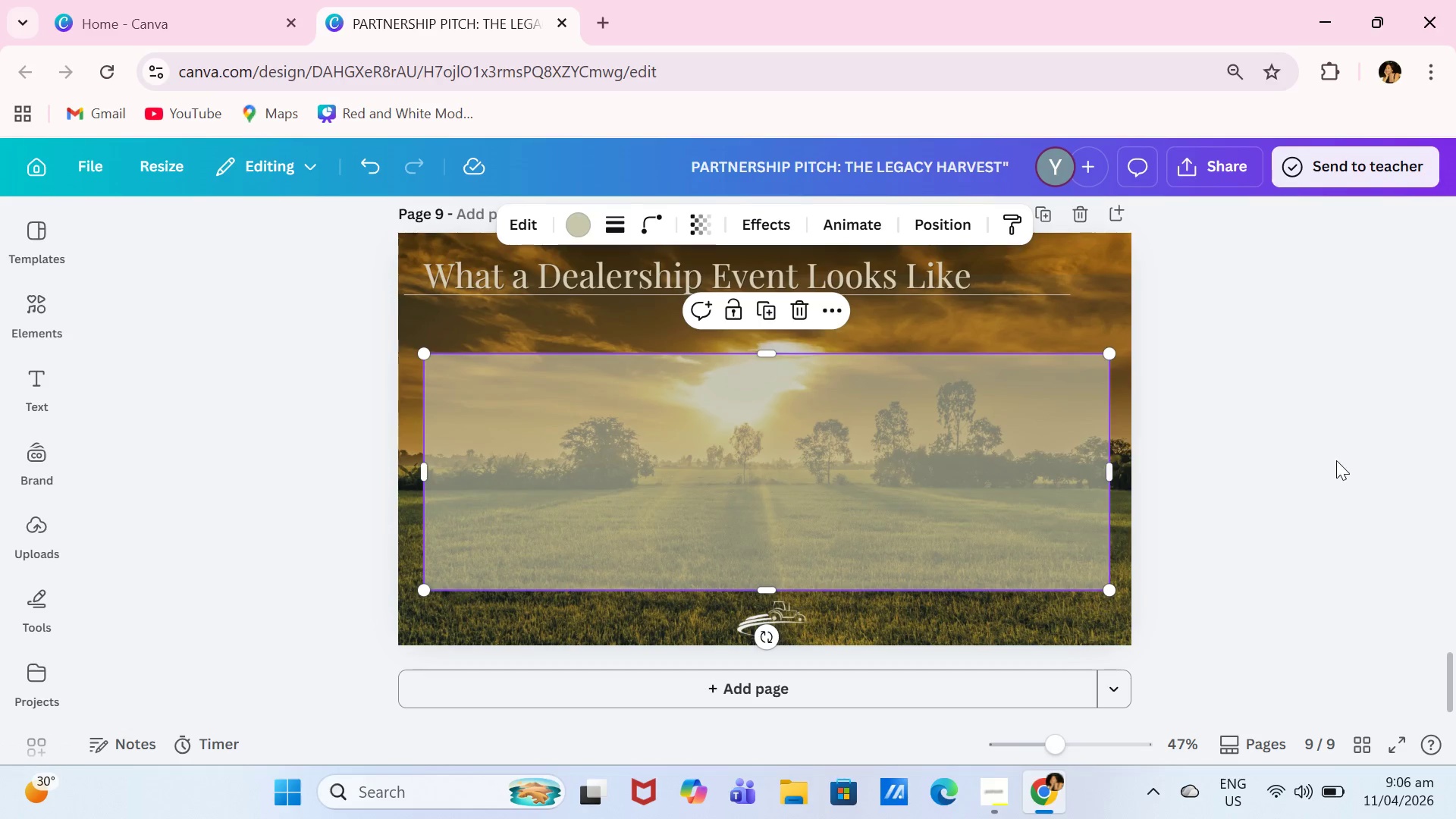 
left_click([1336, 460])
 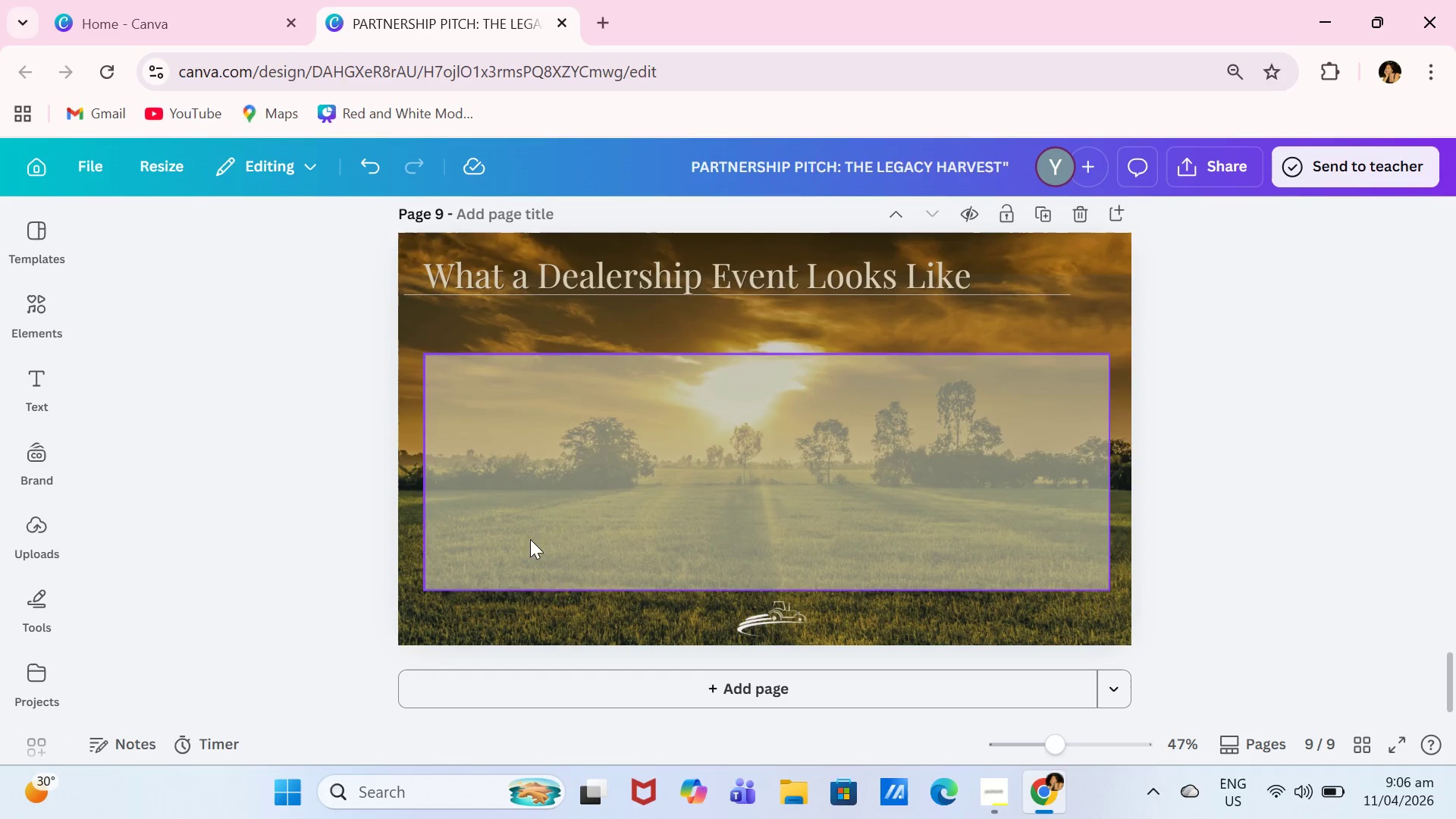 
wait(7.75)
 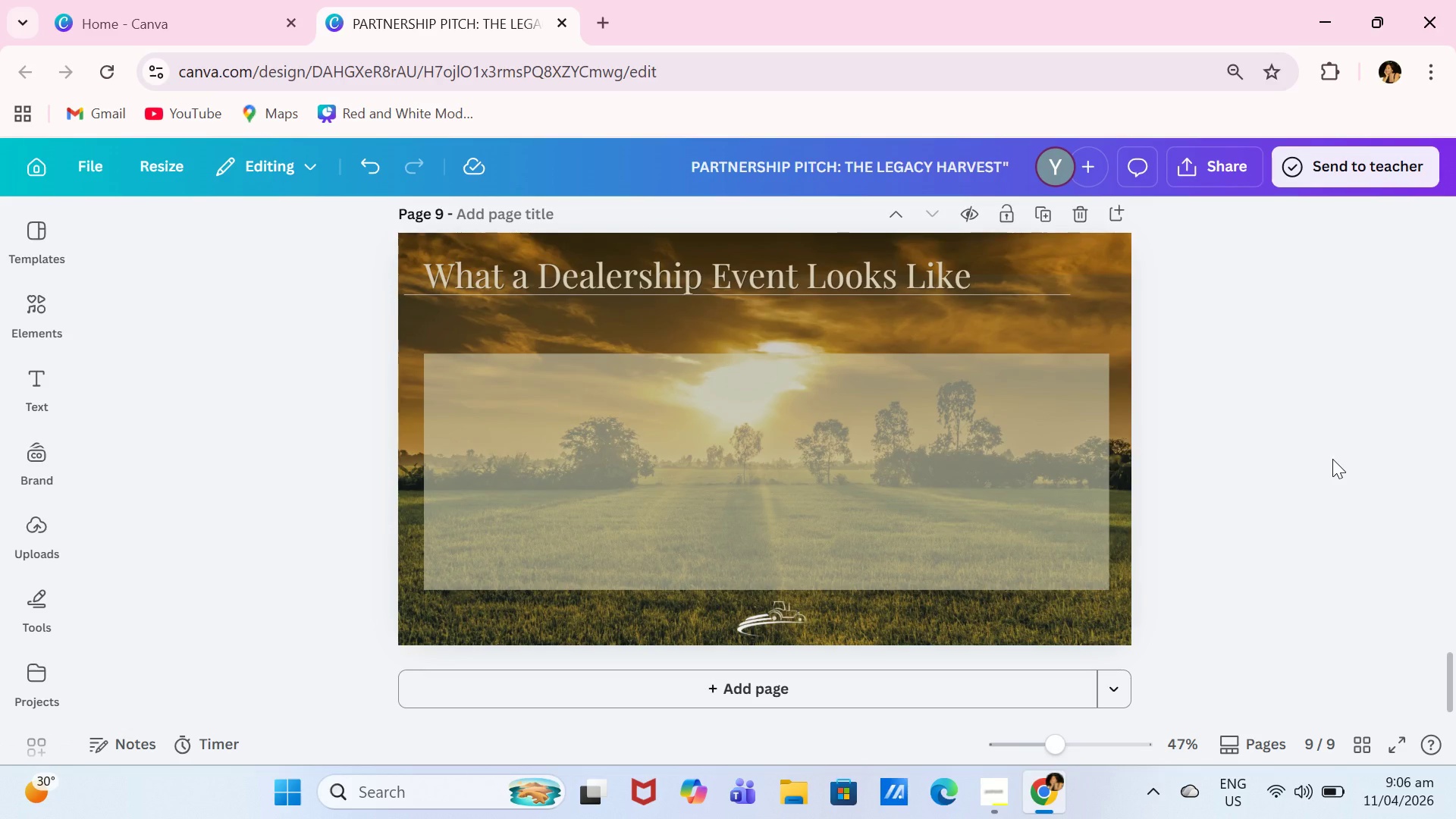 
left_click([35, 312])
 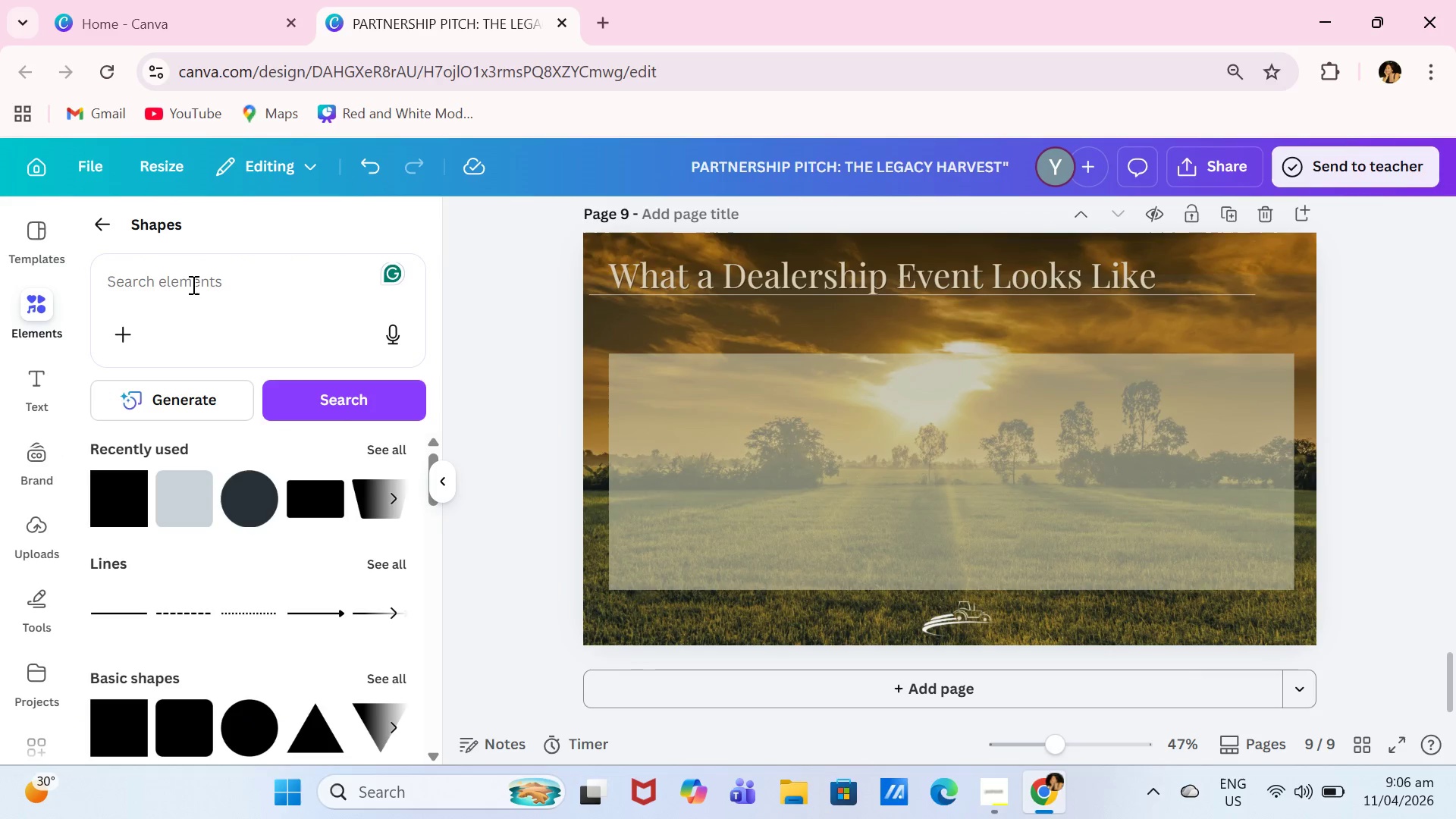 
left_click([192, 284])
 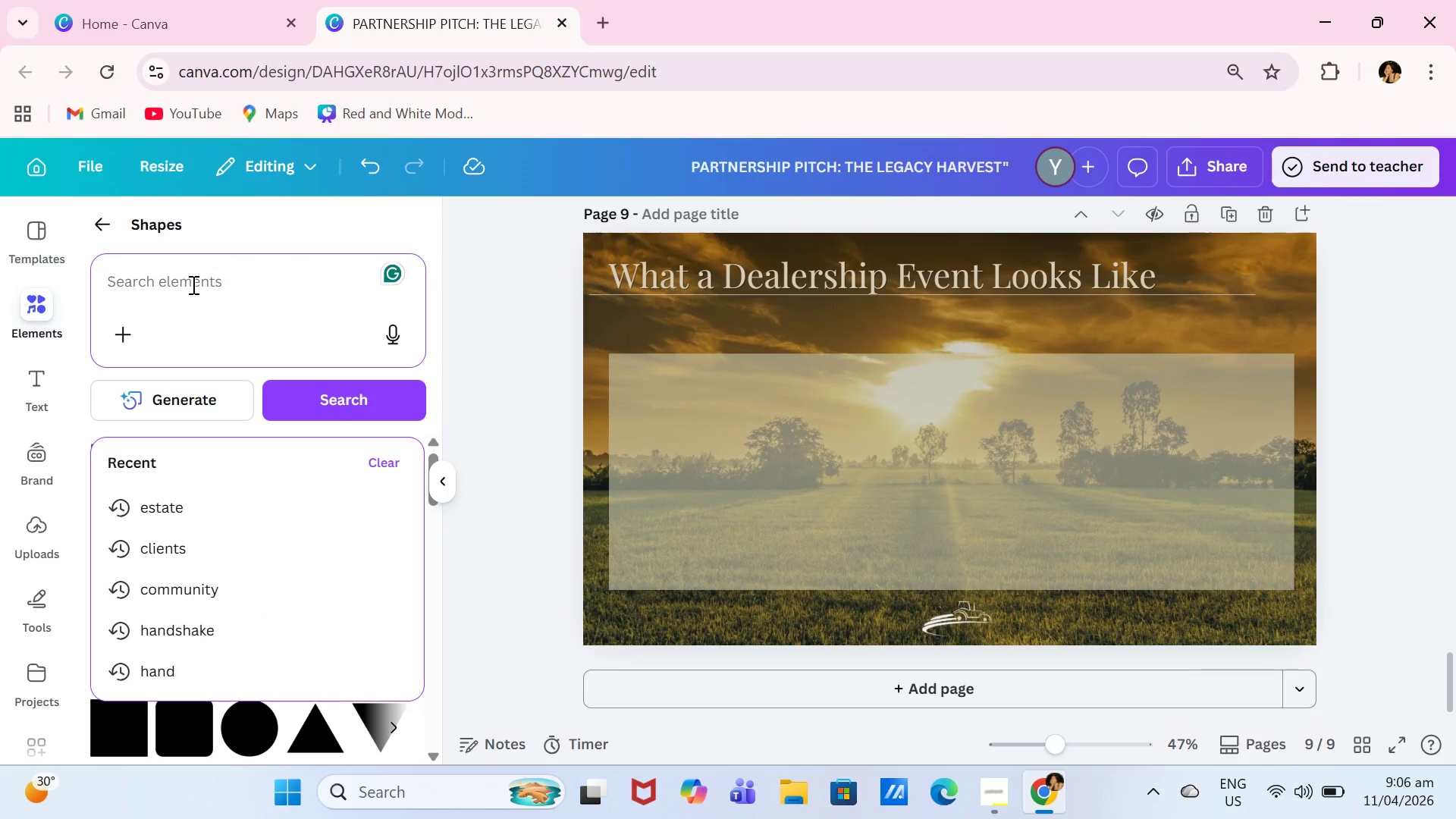 
type(invitation)
 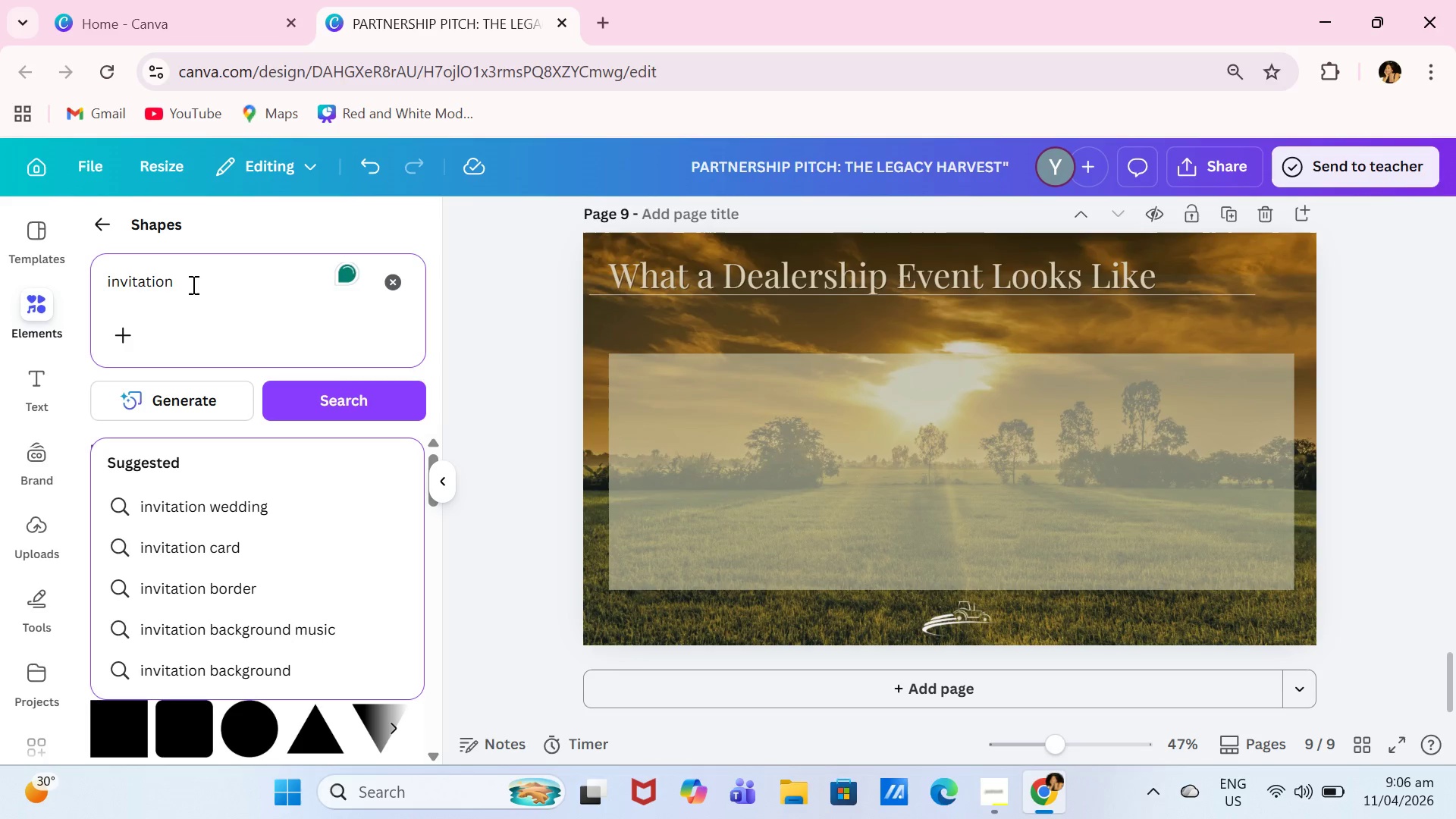 
wait(5.5)
 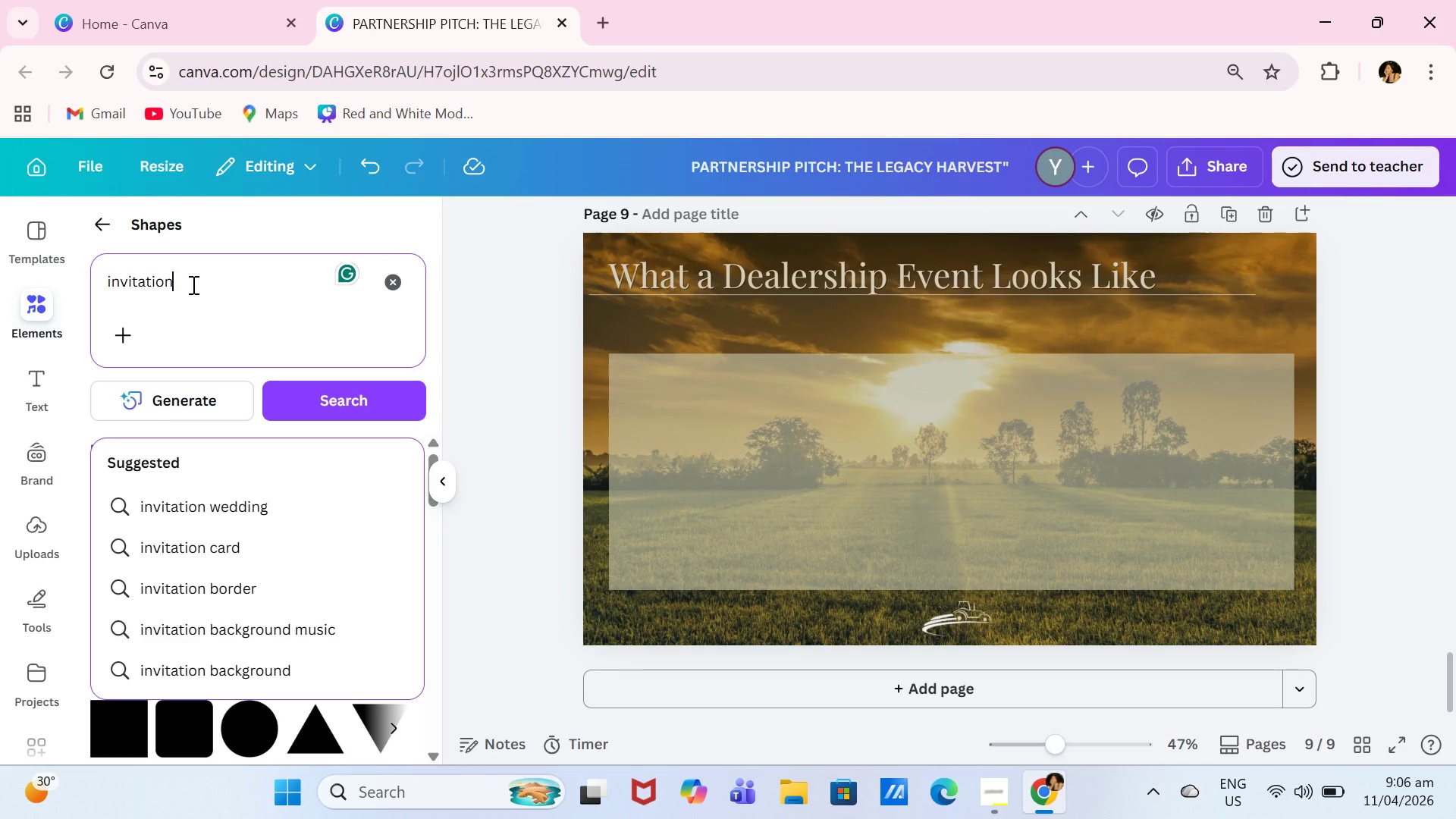 
left_click([470, 431])
 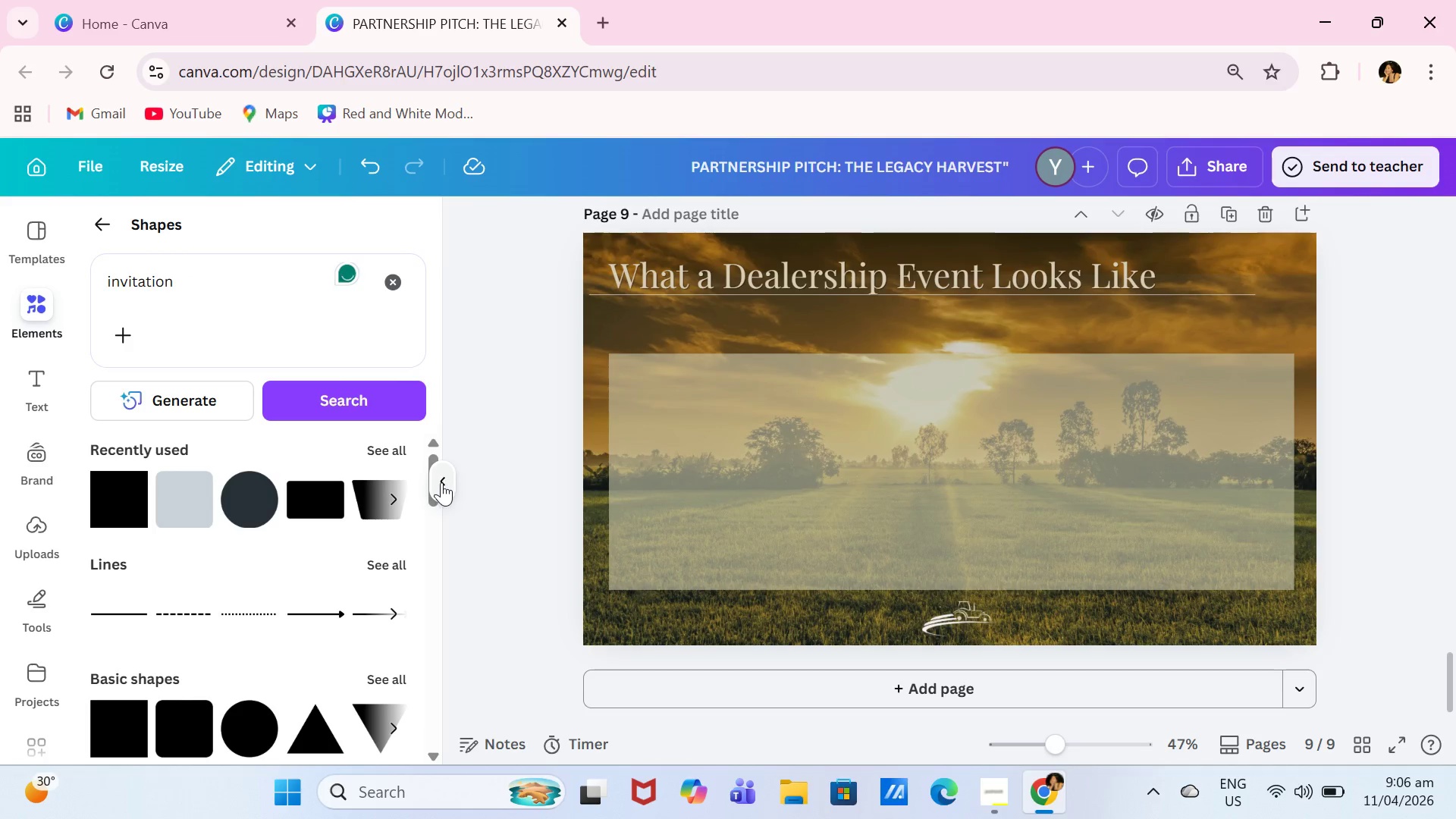 
left_click([441, 482])
 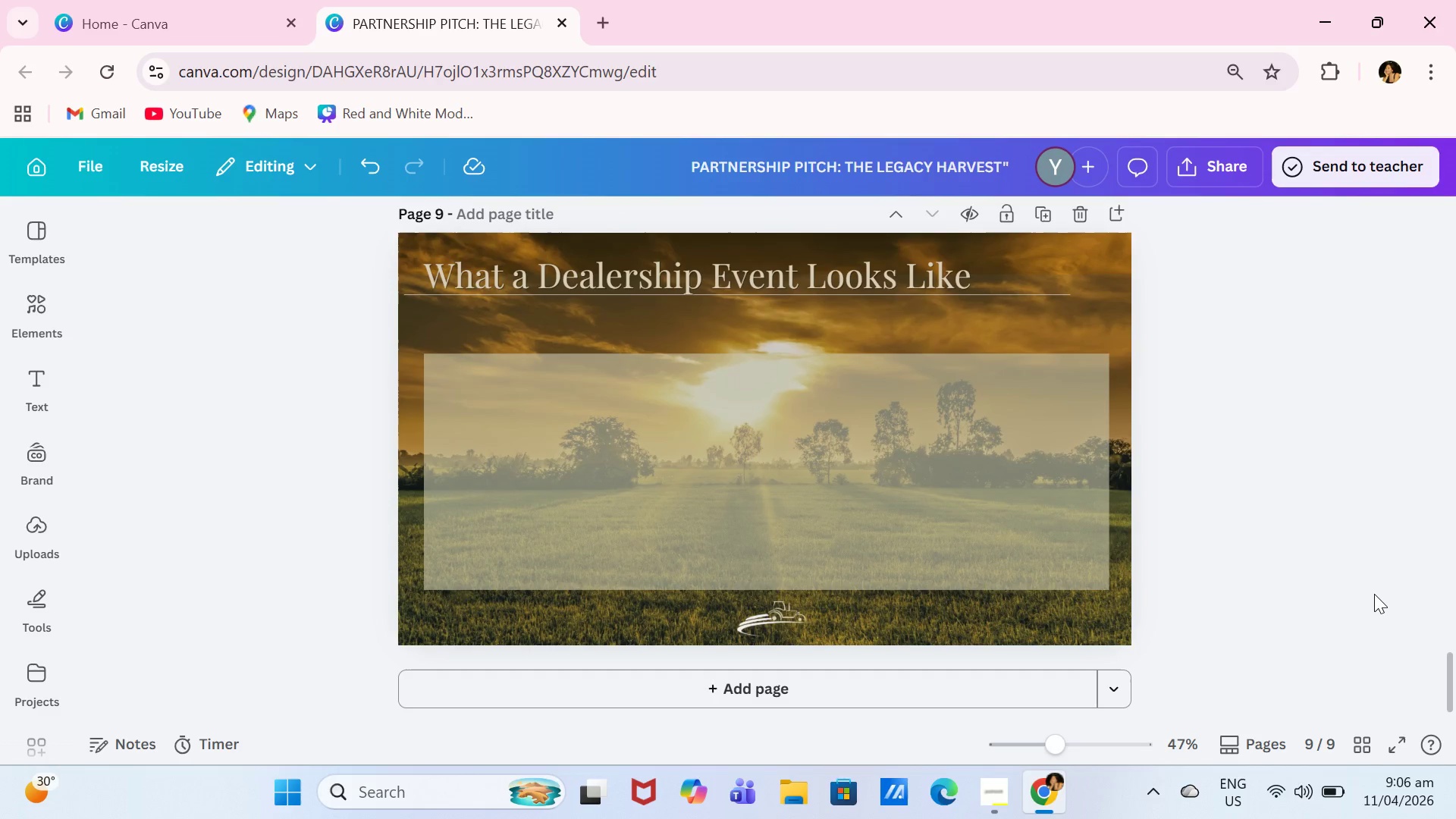 
left_click([1373, 591])
 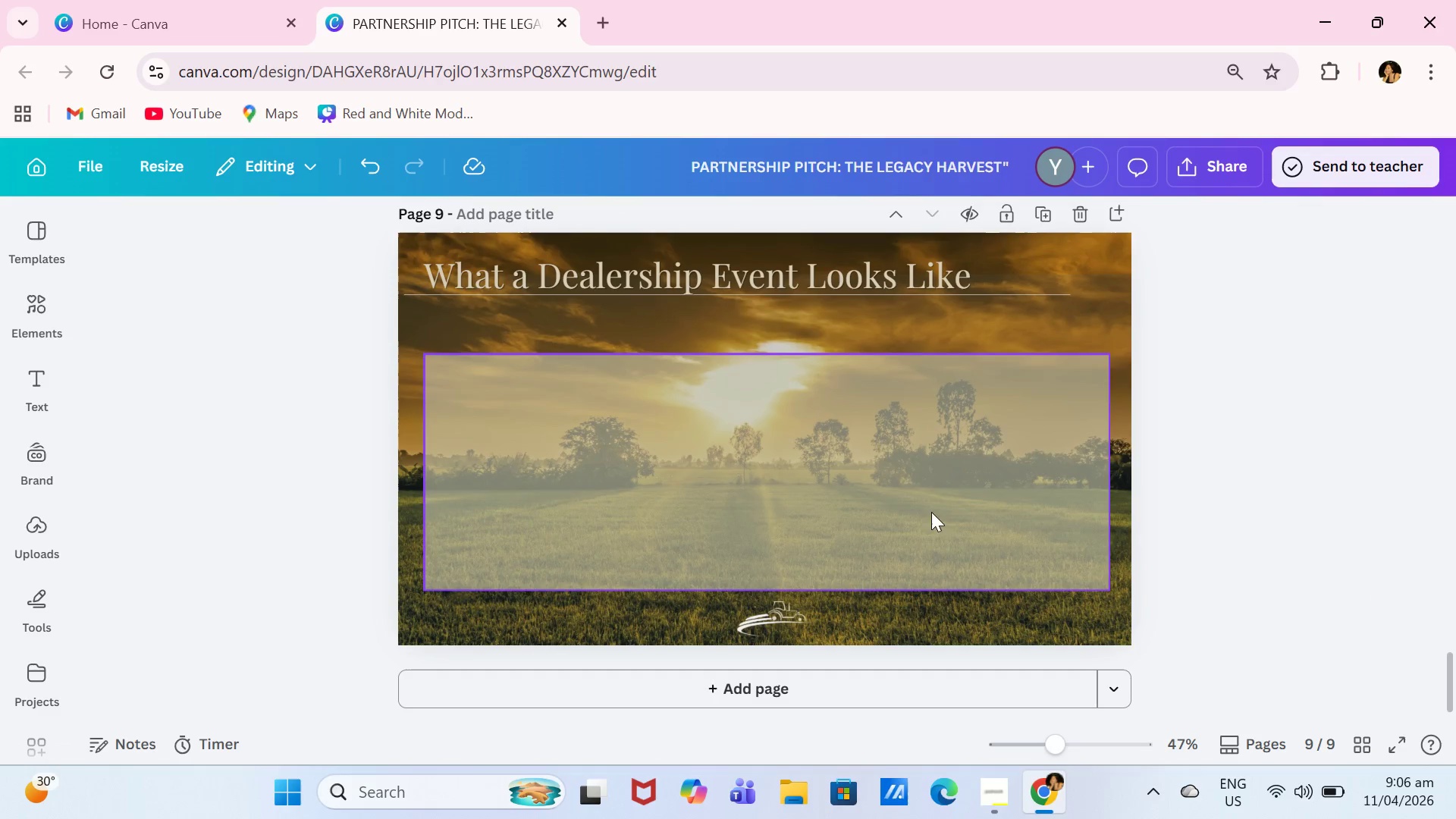 
left_click([876, 497])
 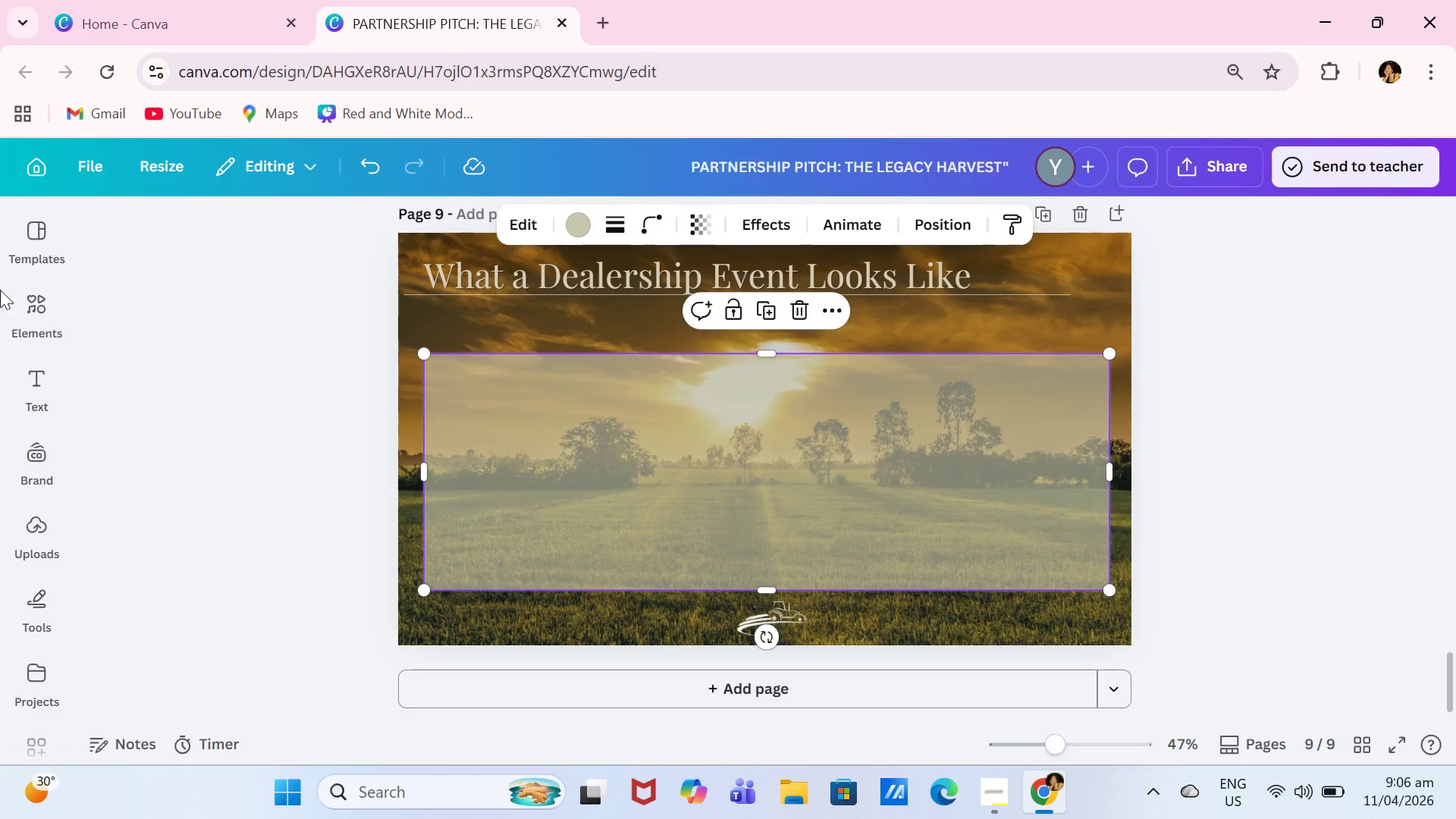 
left_click([31, 372])
 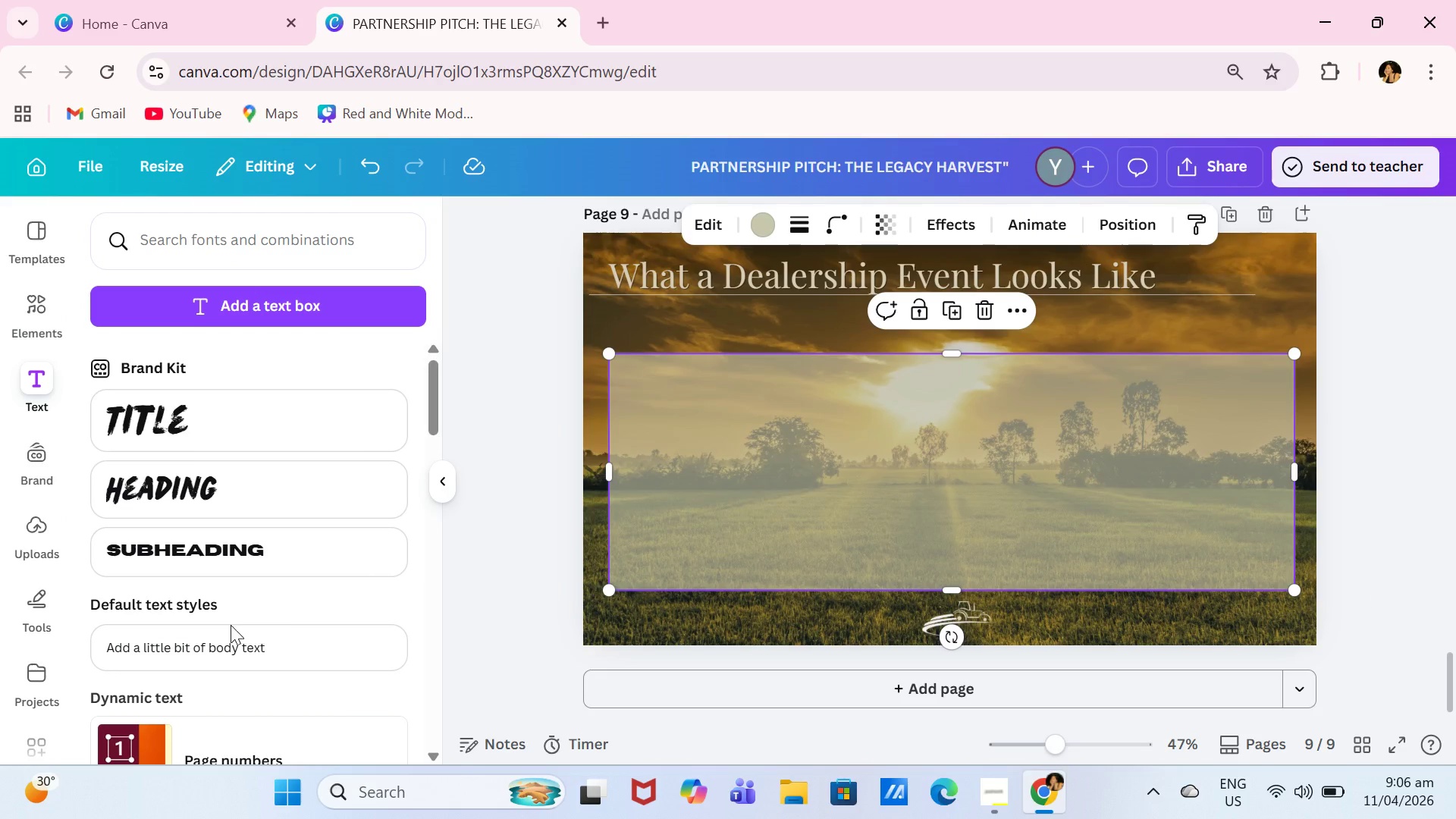 
left_click([243, 633])
 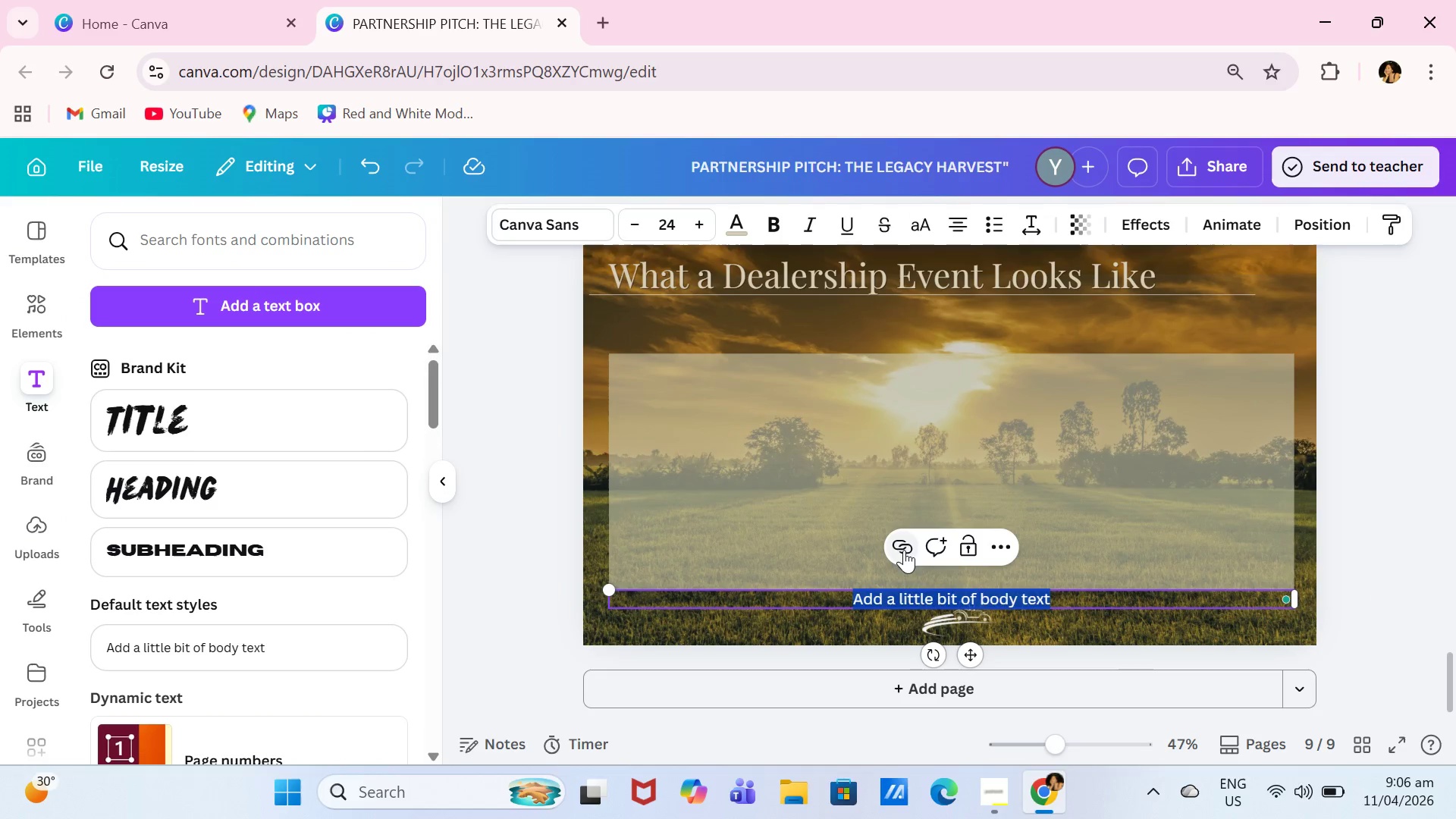 
type(In)
key(Backspace)
key(Backspace)
type(I)
key(Backspace)
type(Invitation & Sign-Upa)
key(Backspace)
type(a)
key(Backspace)
type(s)
 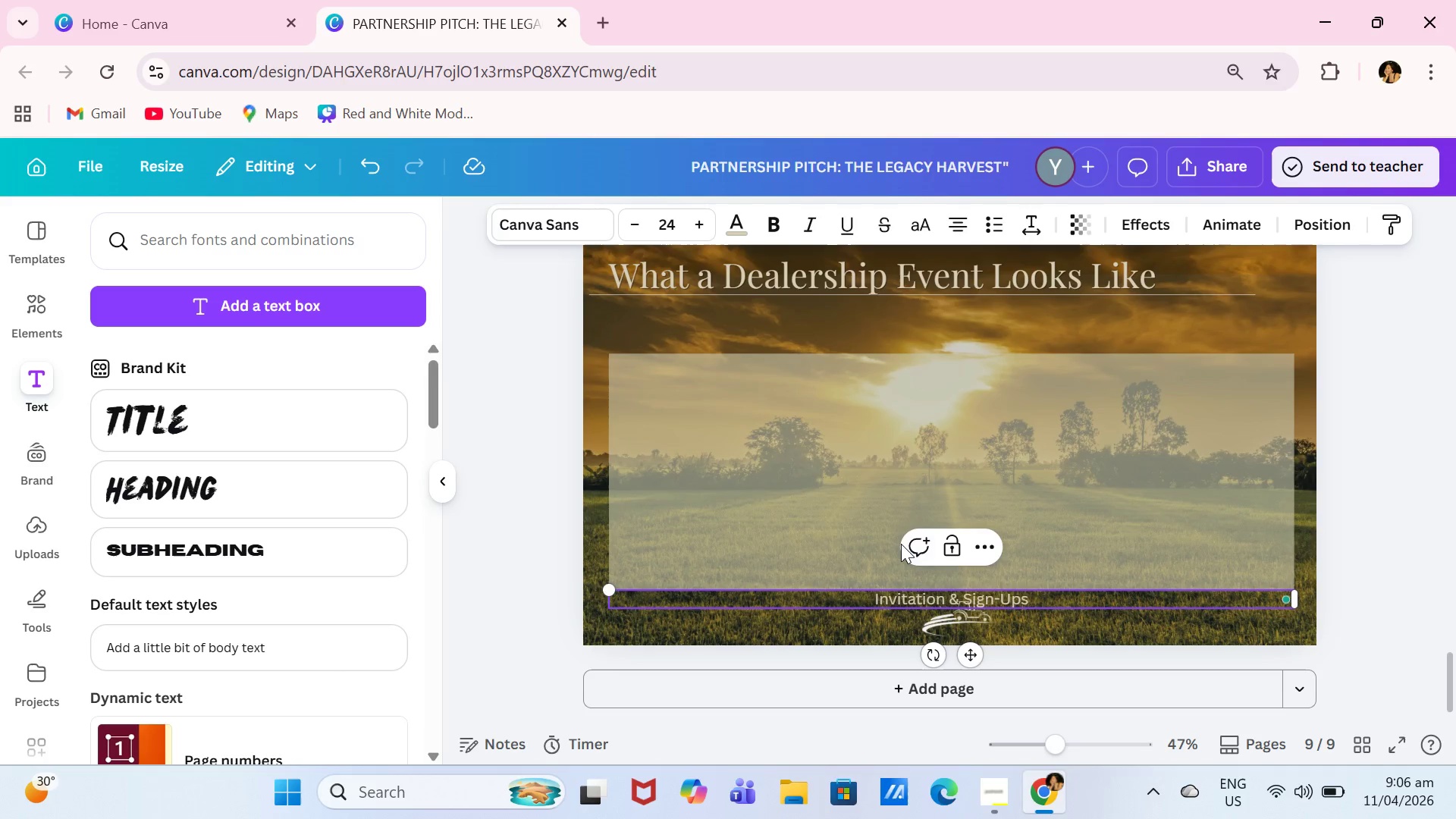 
left_click_drag(start_coordinate=[1301, 600], to_coordinate=[1111, 600])
 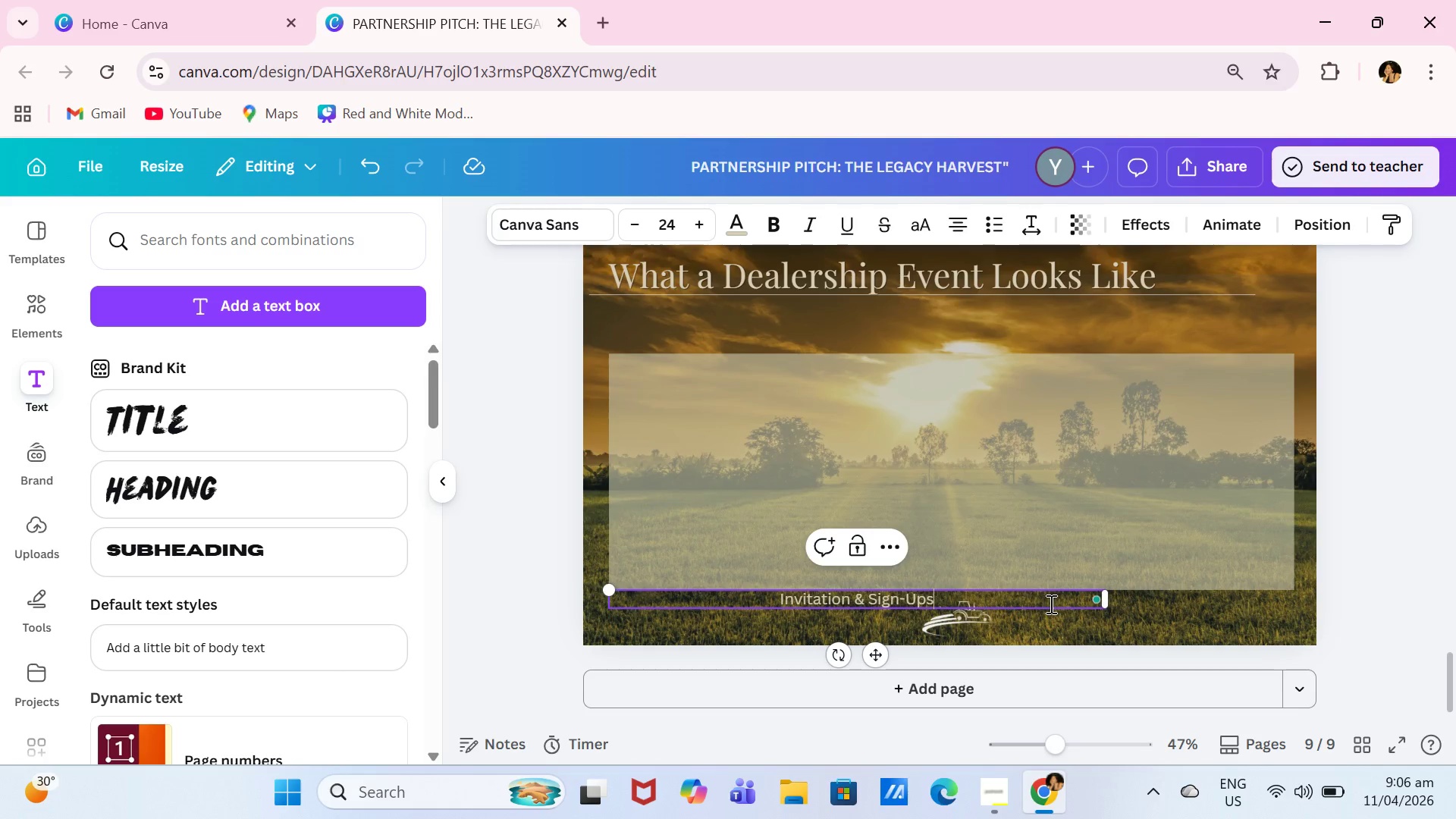 
left_click_drag(start_coordinate=[1044, 604], to_coordinate=[1009, 604])
 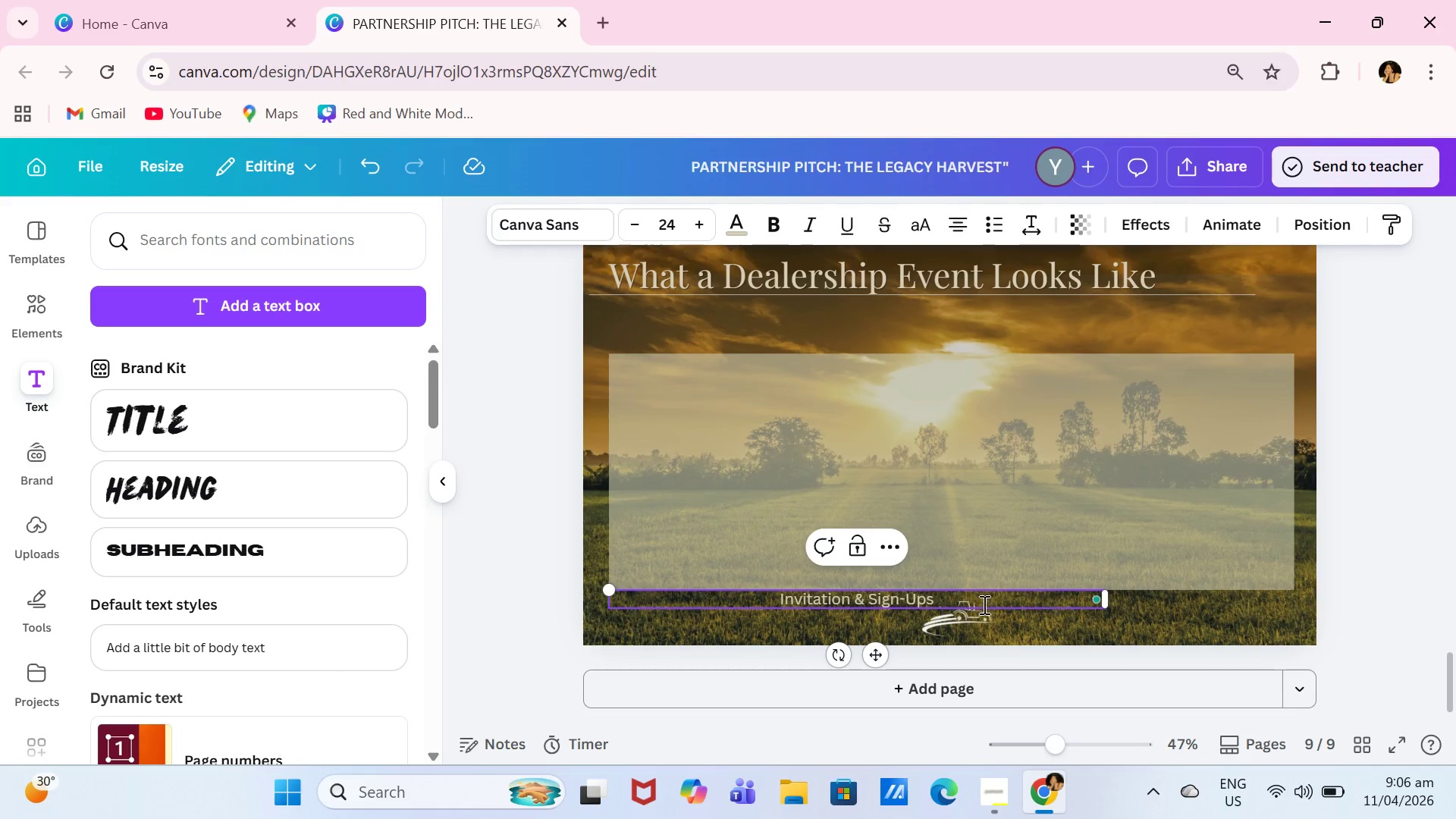 
left_click_drag(start_coordinate=[993, 604], to_coordinate=[917, 608])
 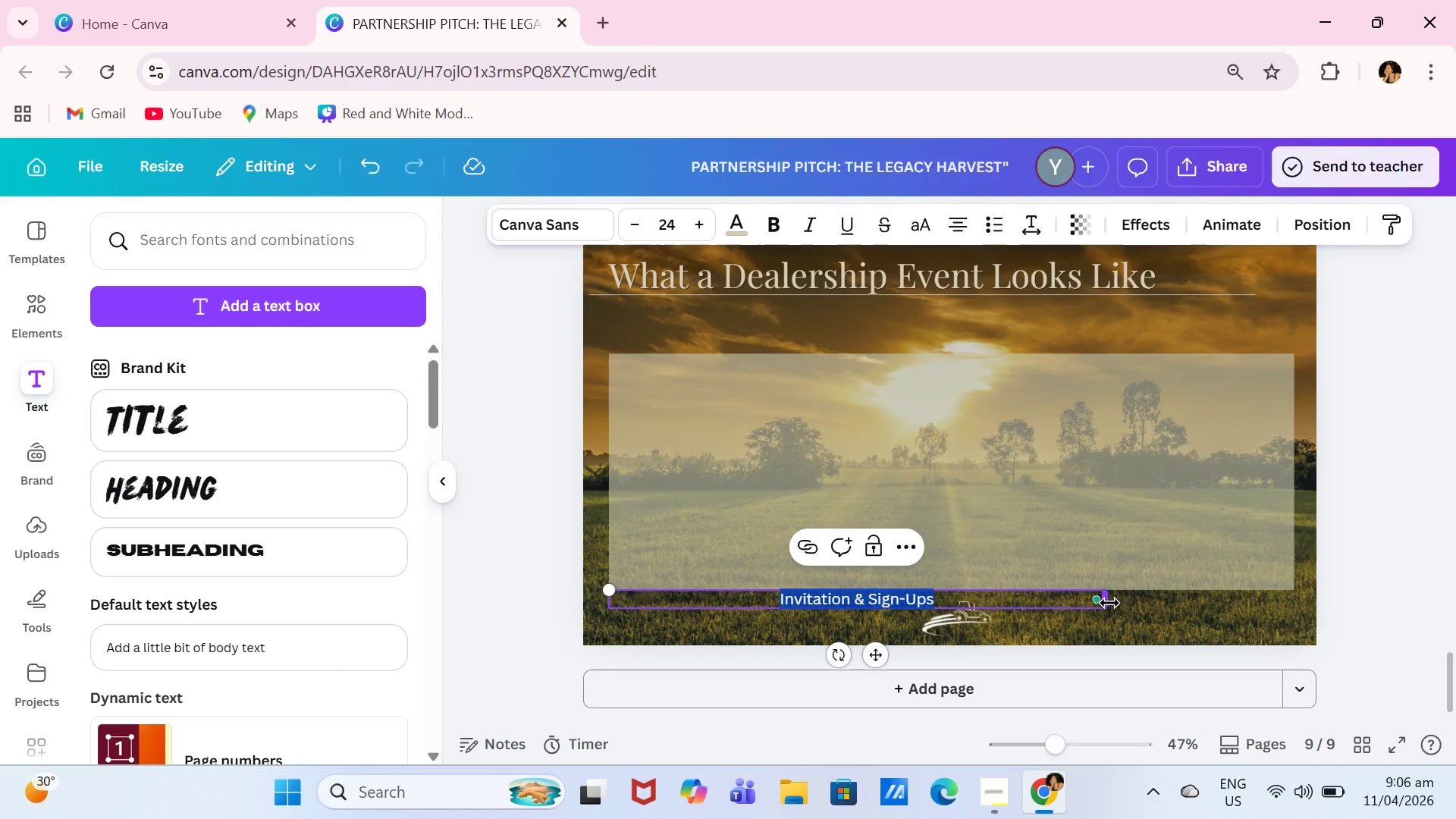 
left_click_drag(start_coordinate=[1109, 603], to_coordinate=[817, 603])
 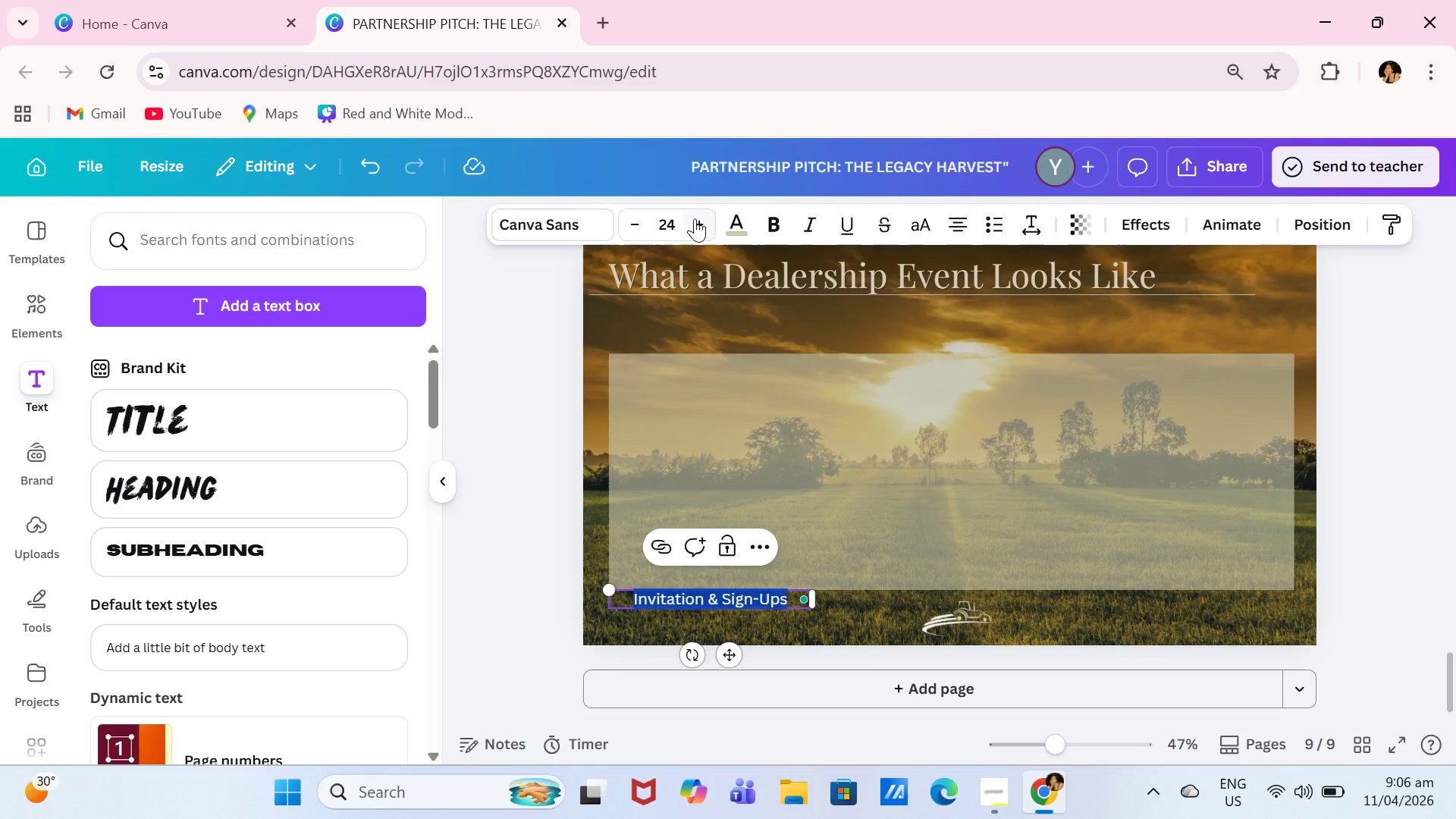 
double_click([698, 220])
 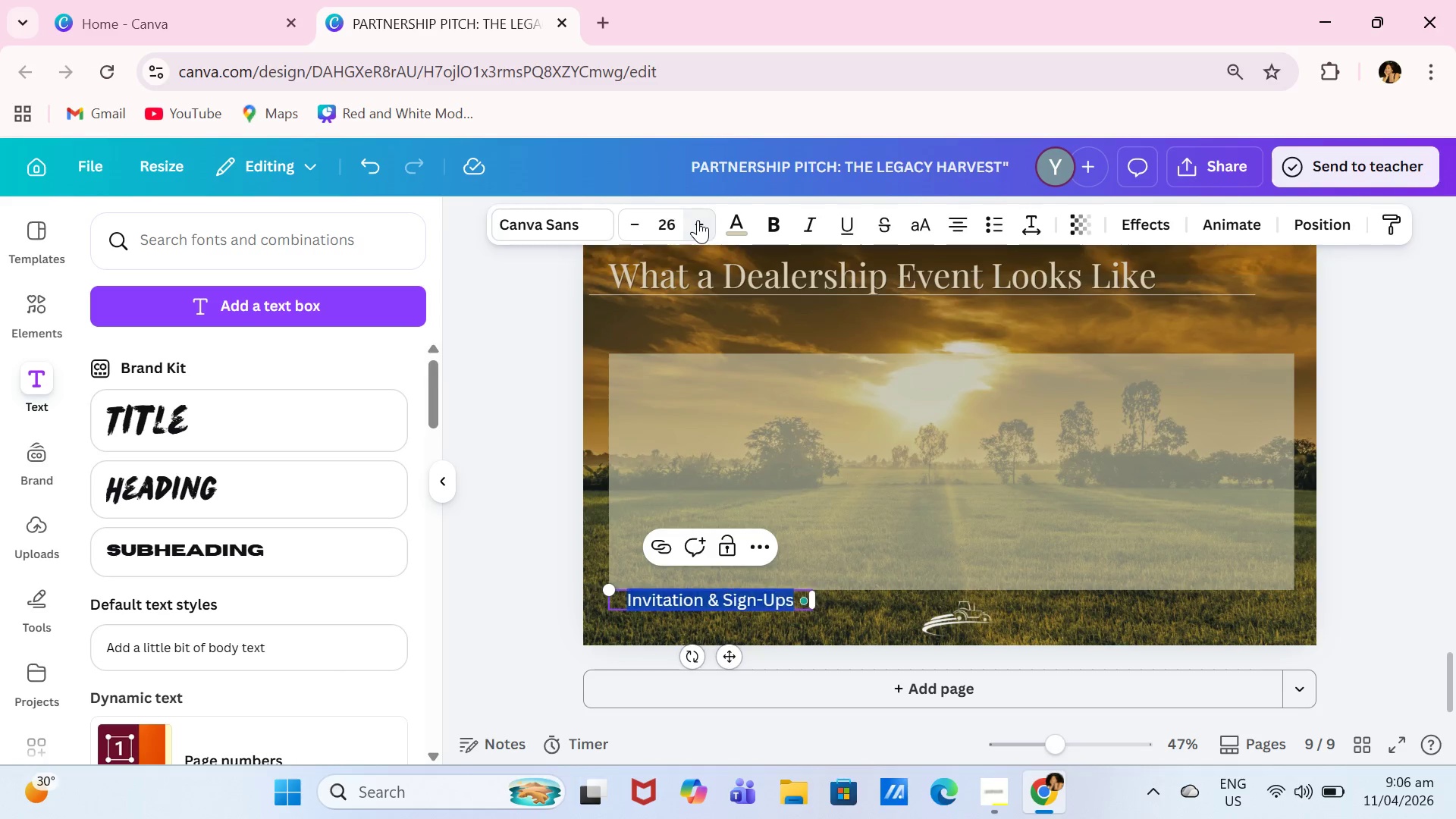 
triple_click([698, 220])
 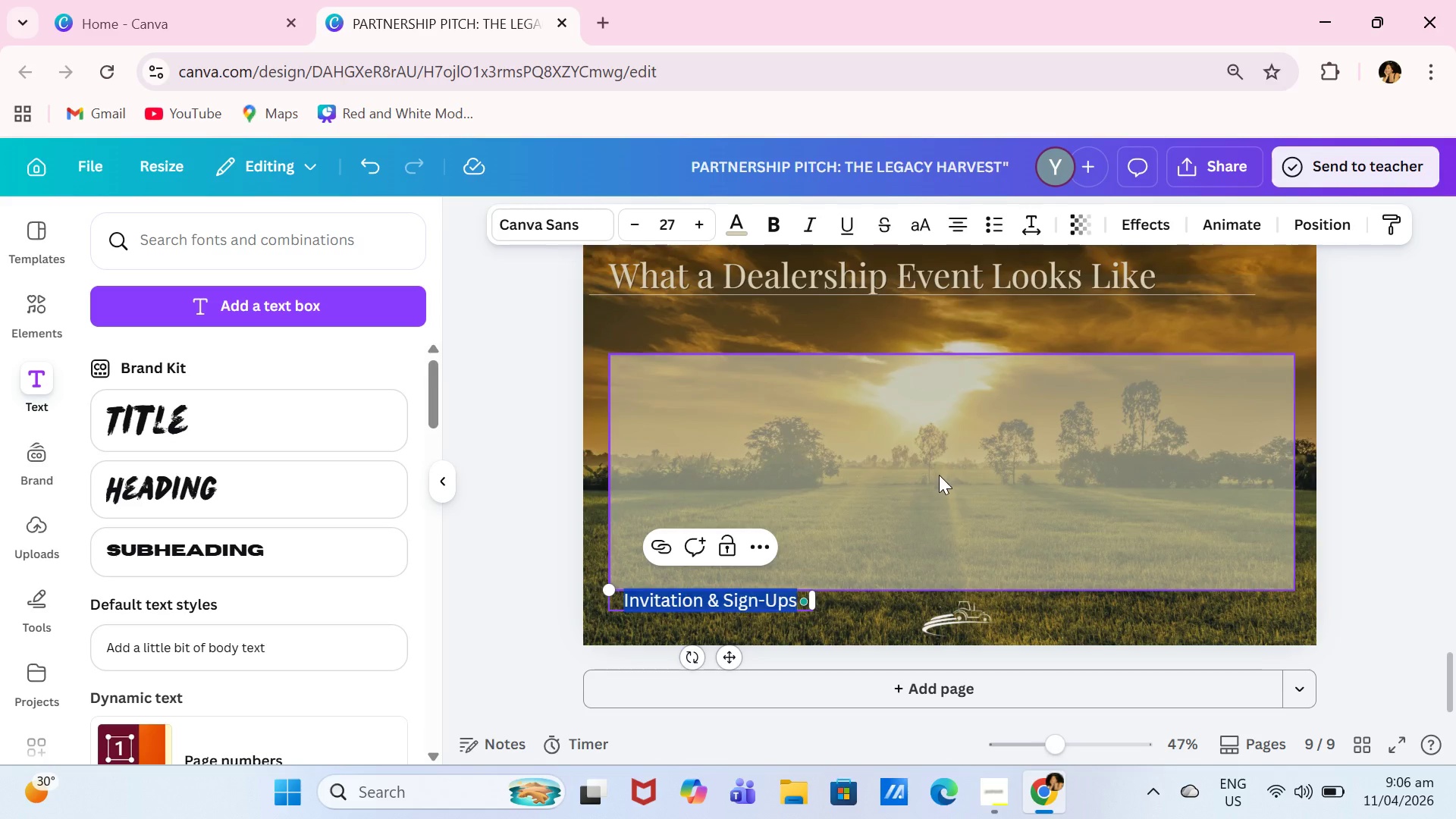 
left_click([938, 496])
 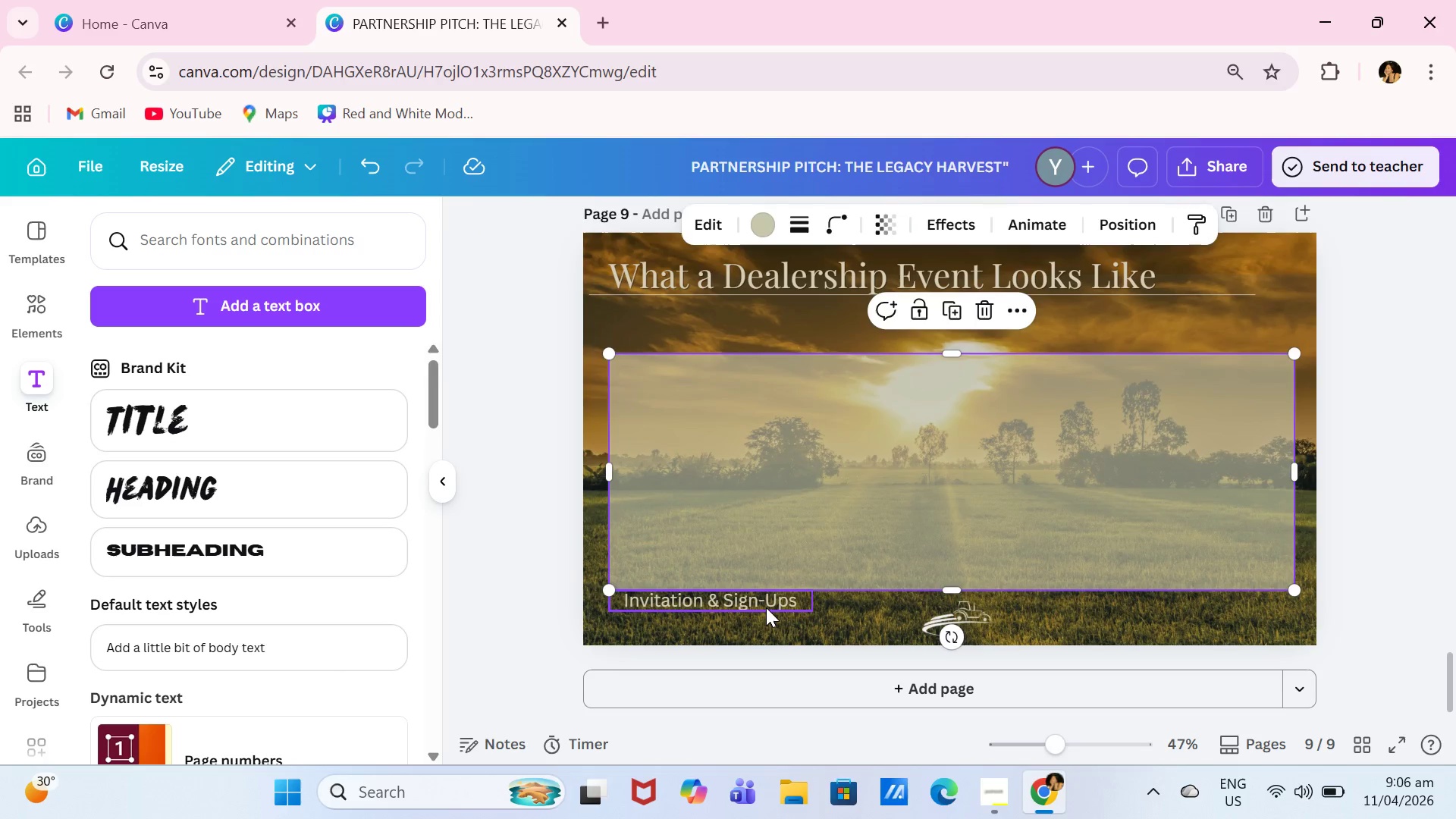 
left_click_drag(start_coordinate=[766, 607], to_coordinate=[799, 377])
 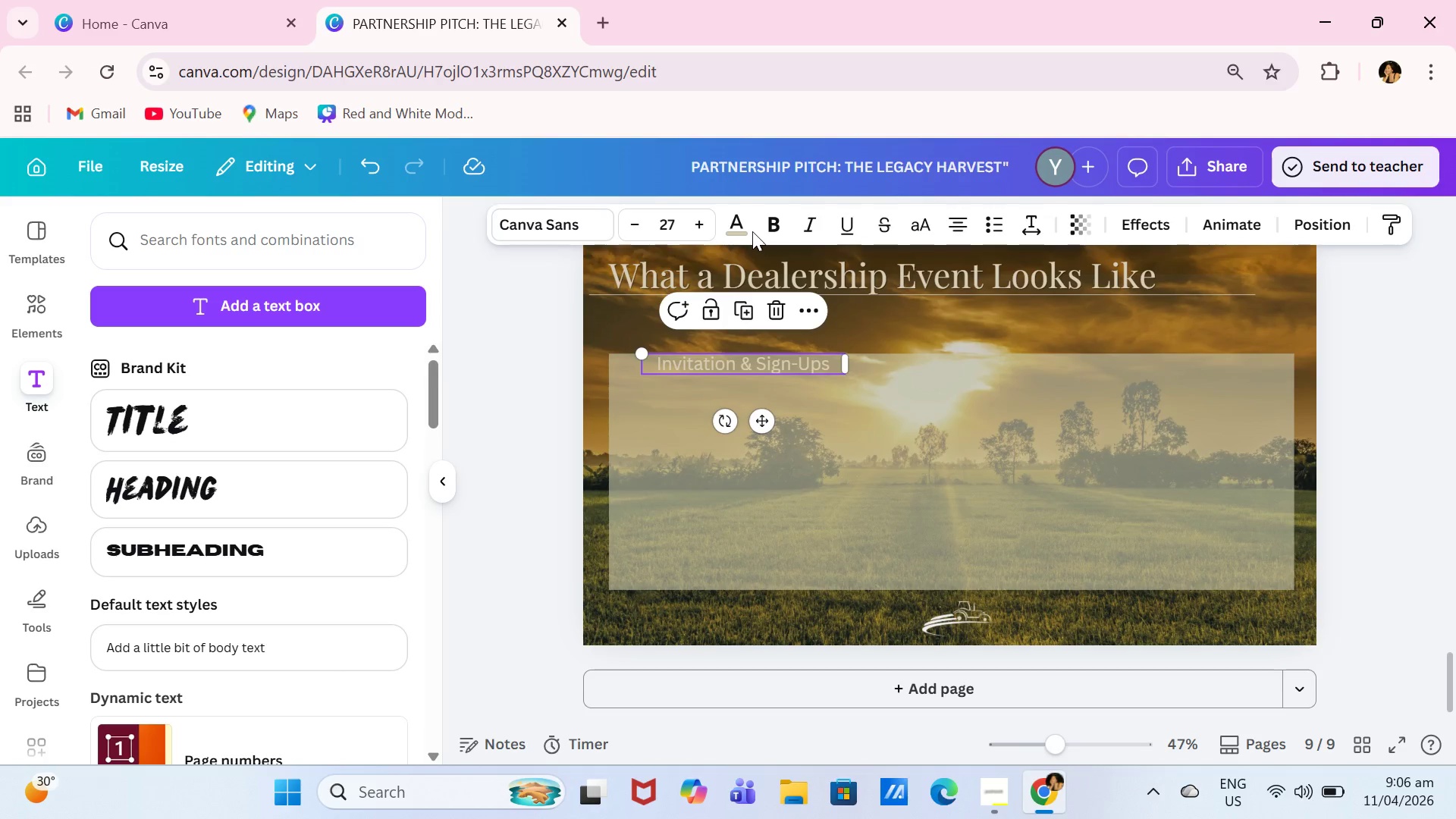 
left_click([743, 229])
 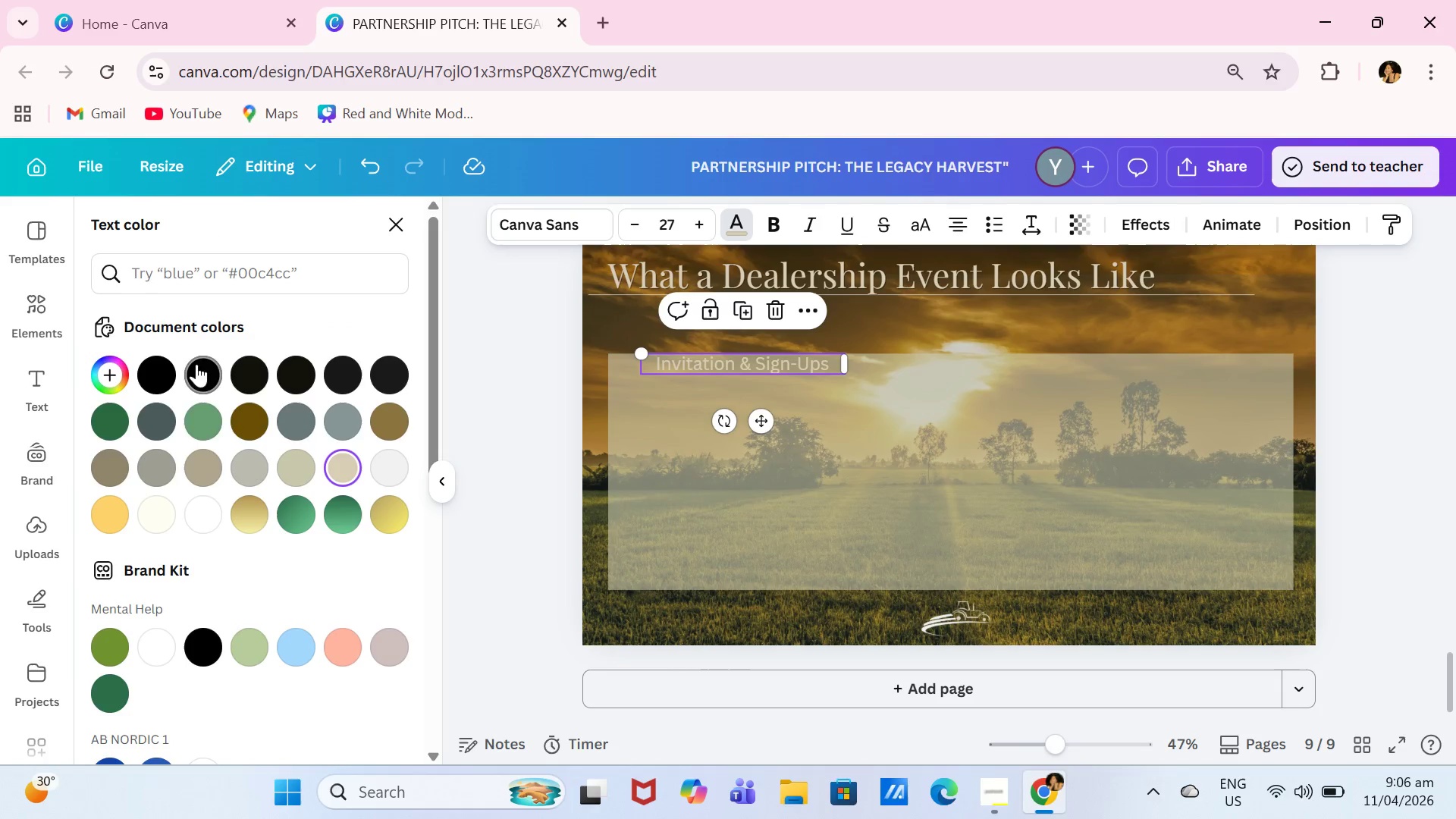 
left_click([209, 373])
 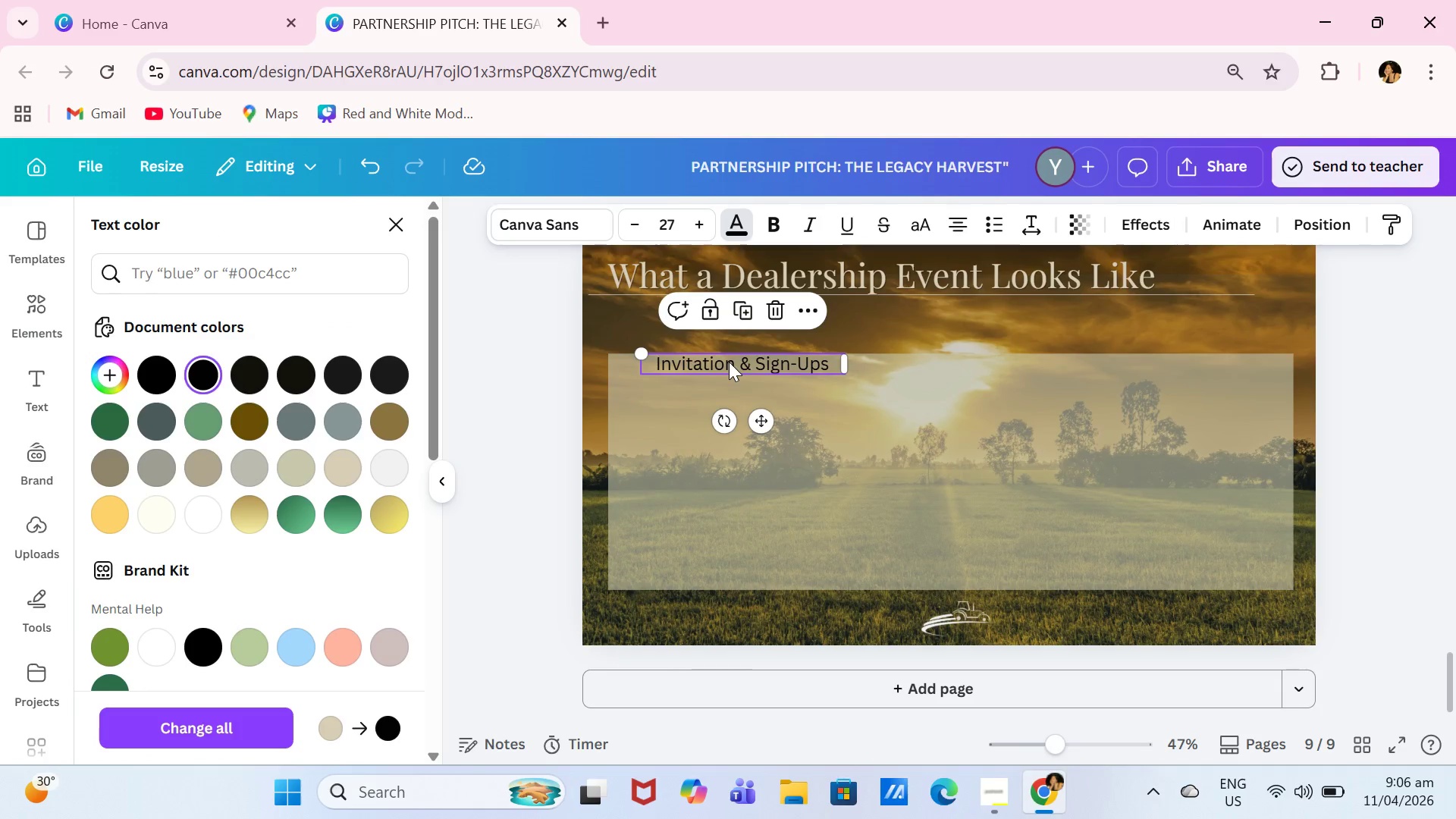 
double_click([729, 362])
 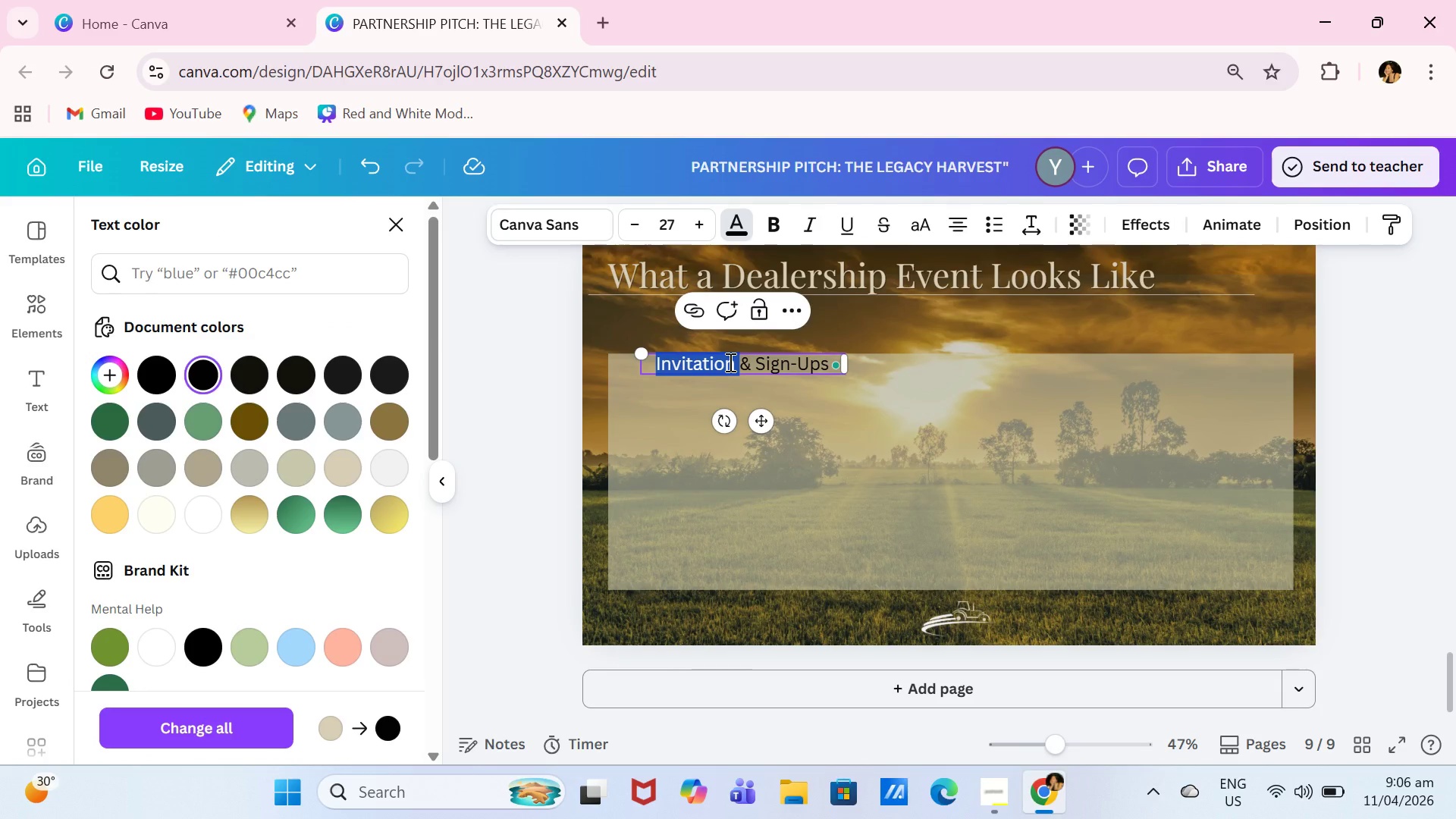 
key(Control+A)
 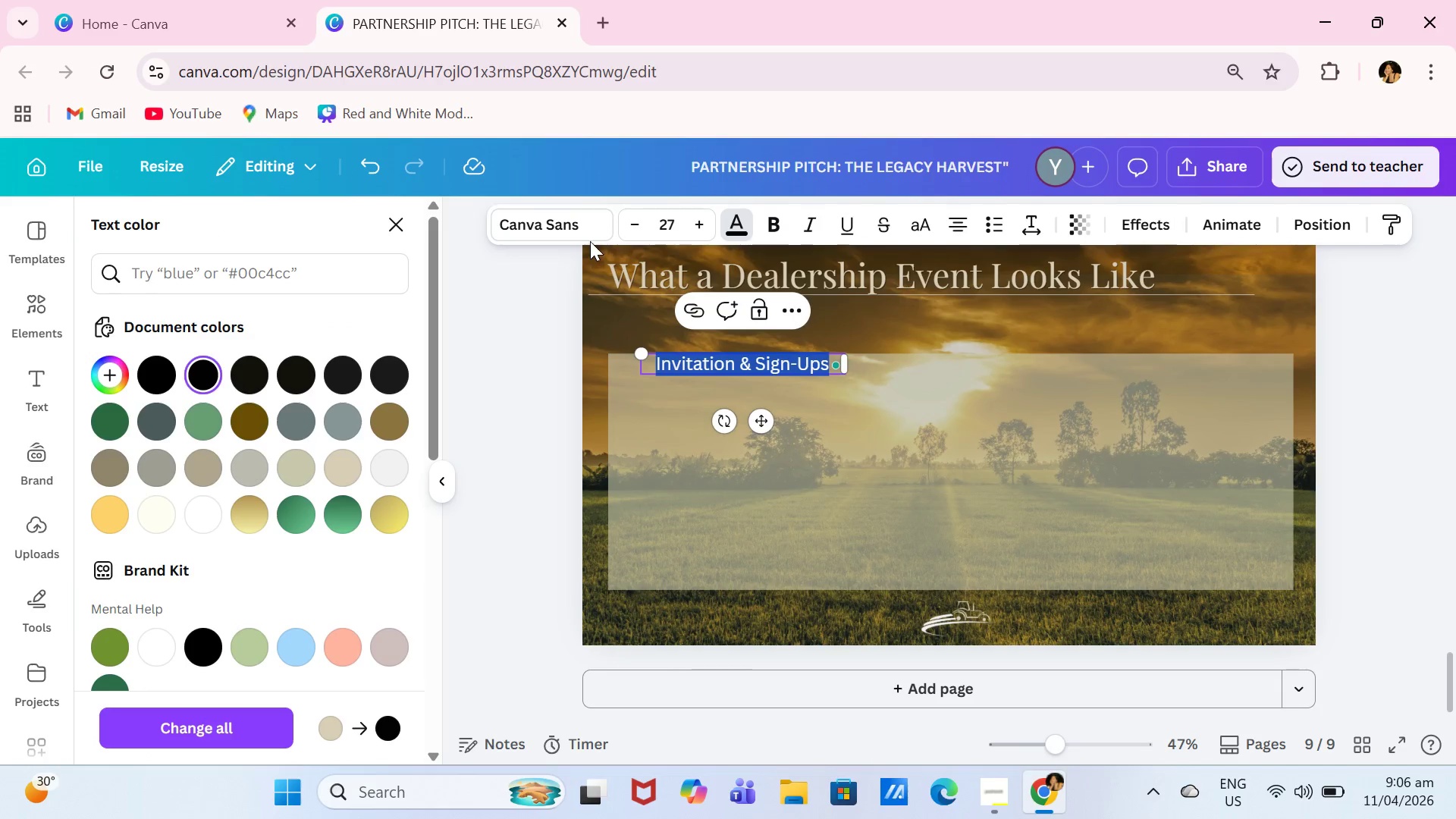 
double_click([590, 239])
 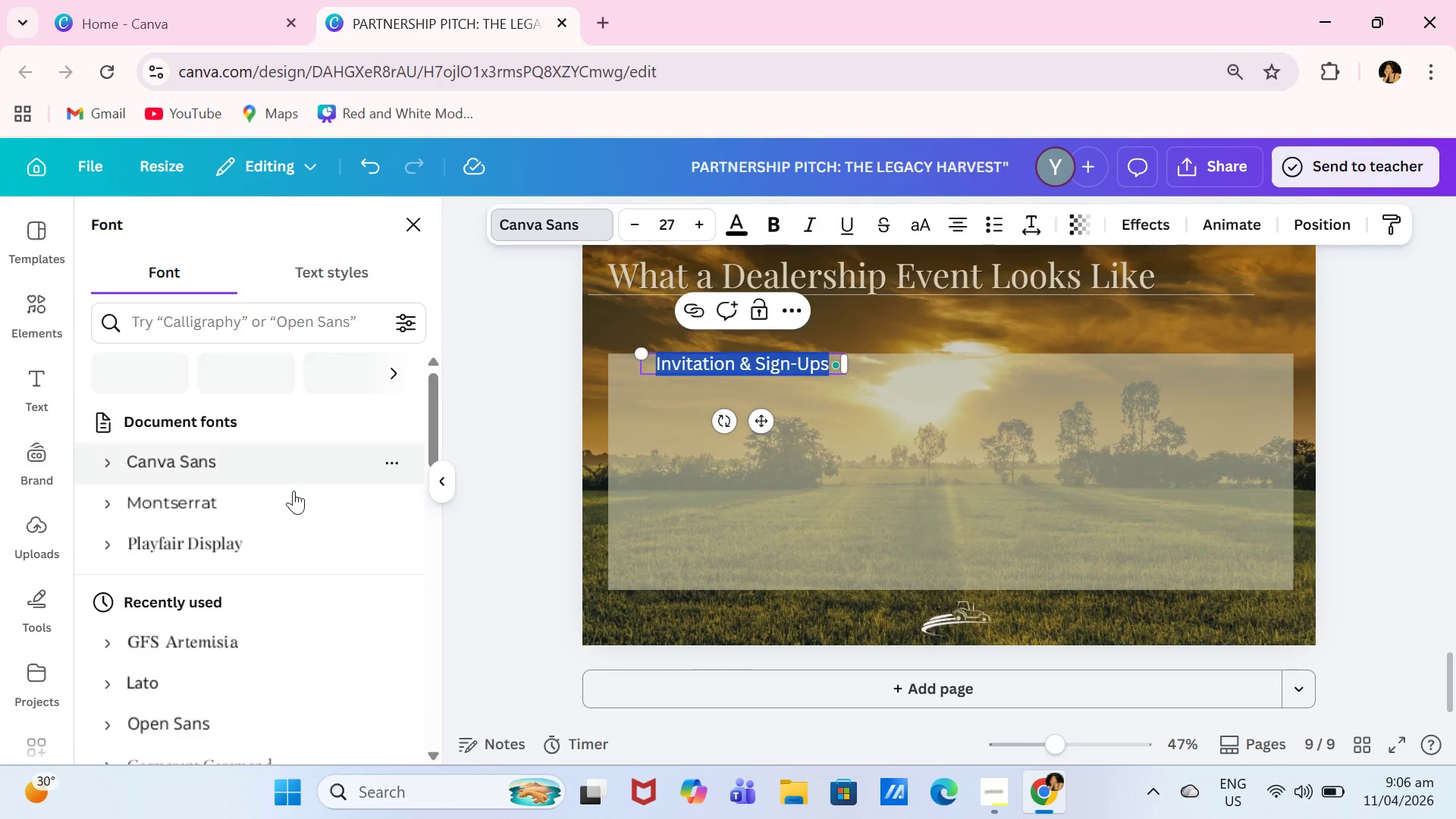 
left_click([287, 538])
 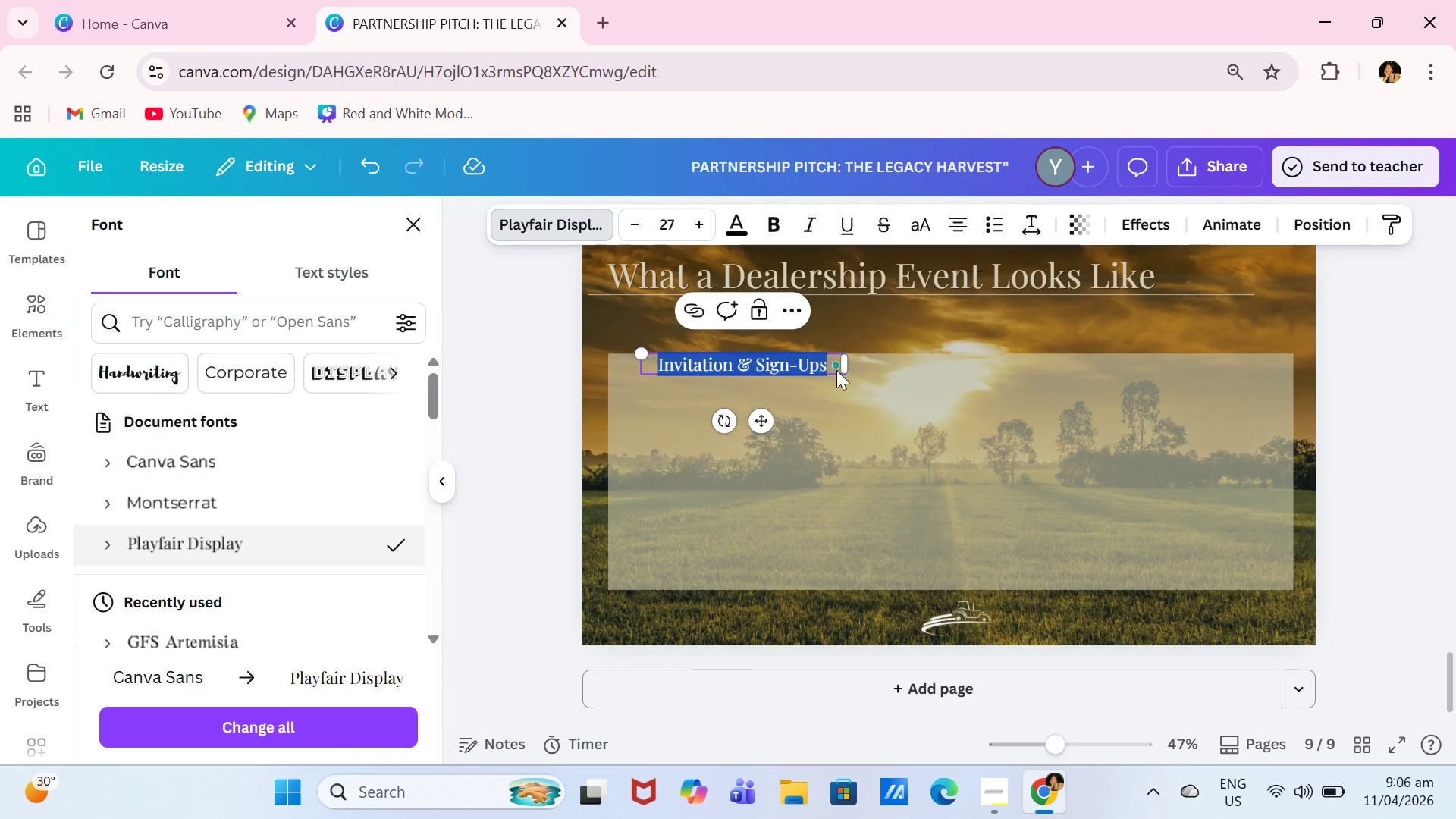 
left_click([854, 382])
 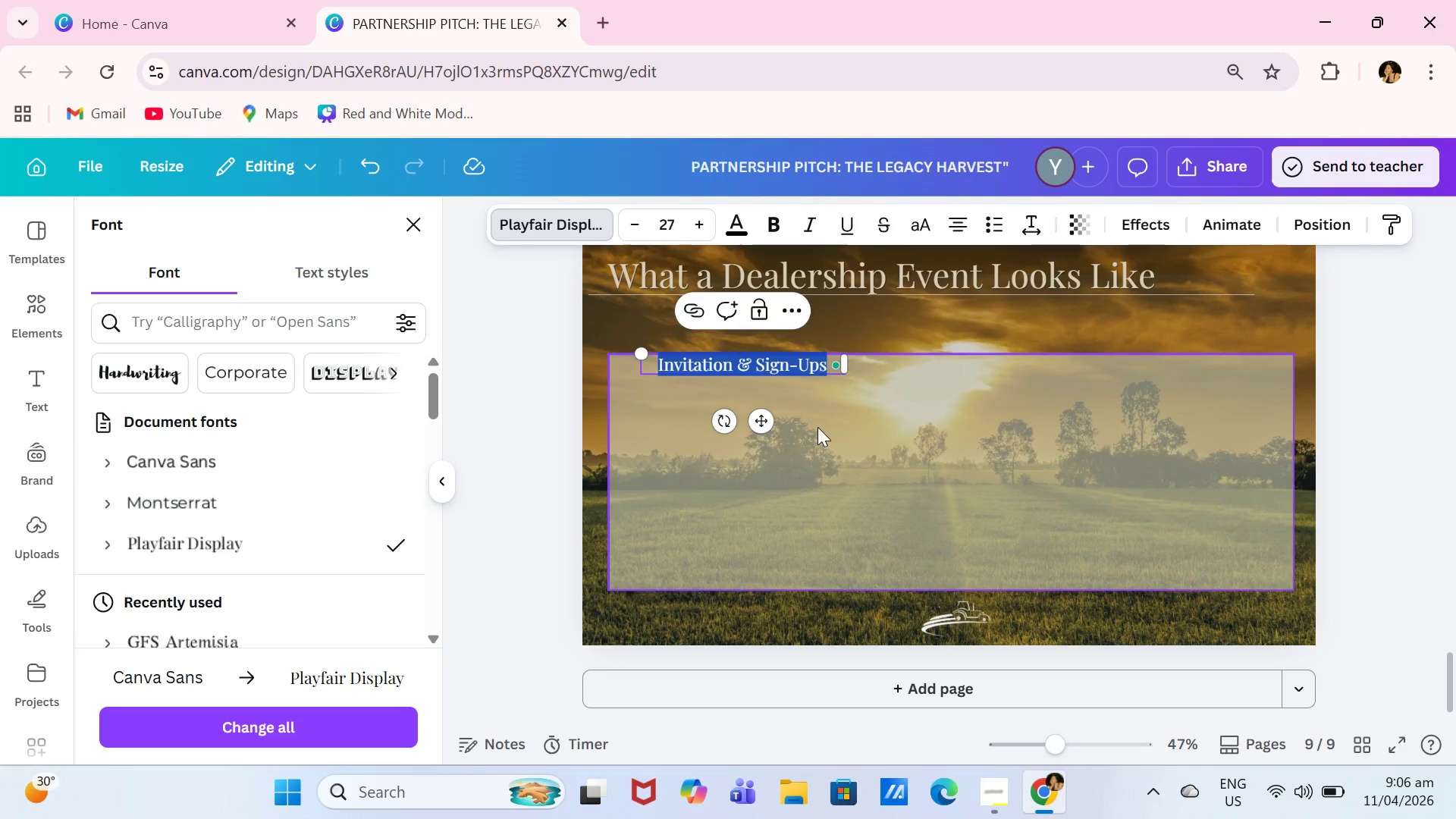 
left_click([817, 427])
 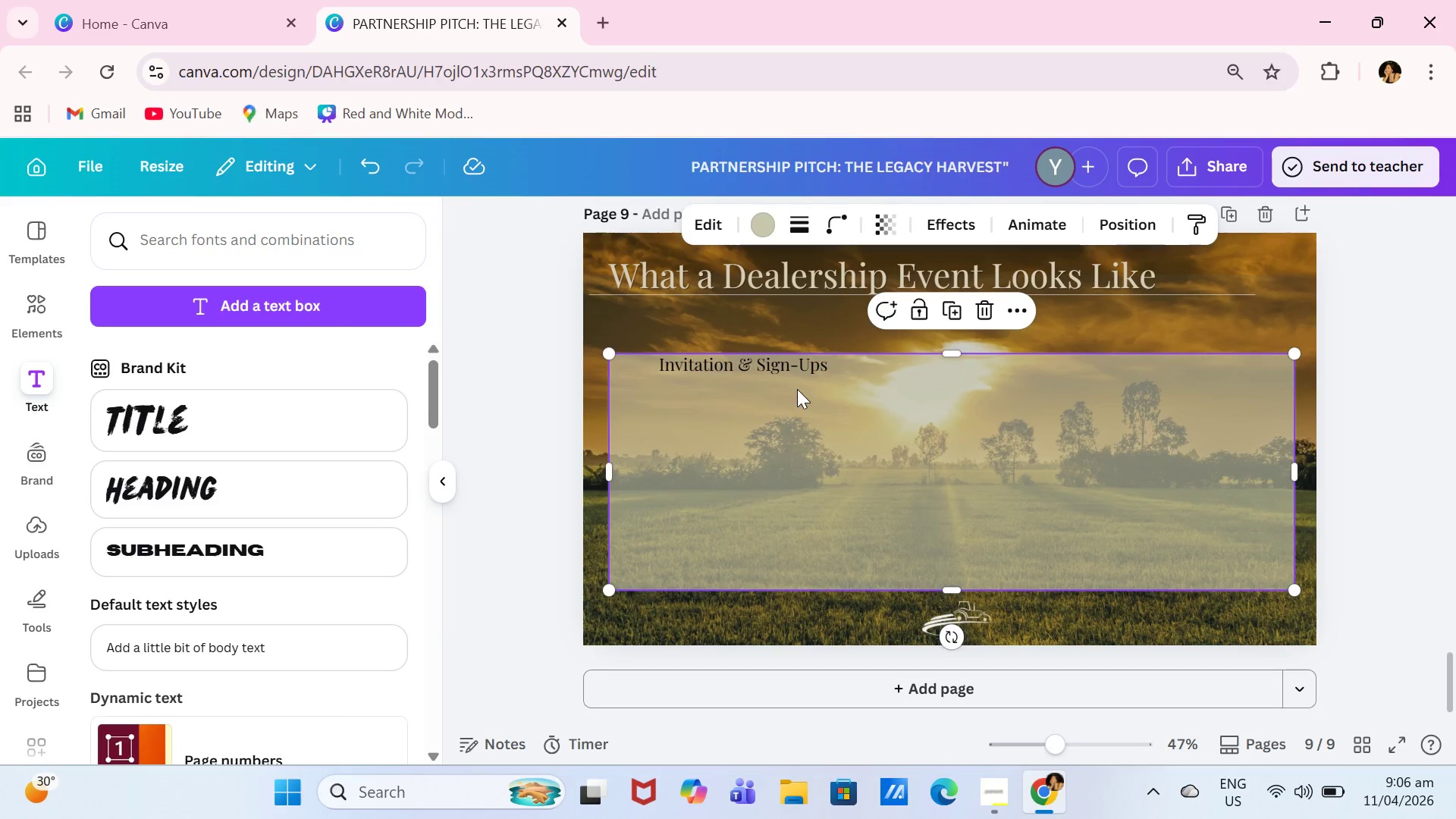 
left_click([788, 373])
 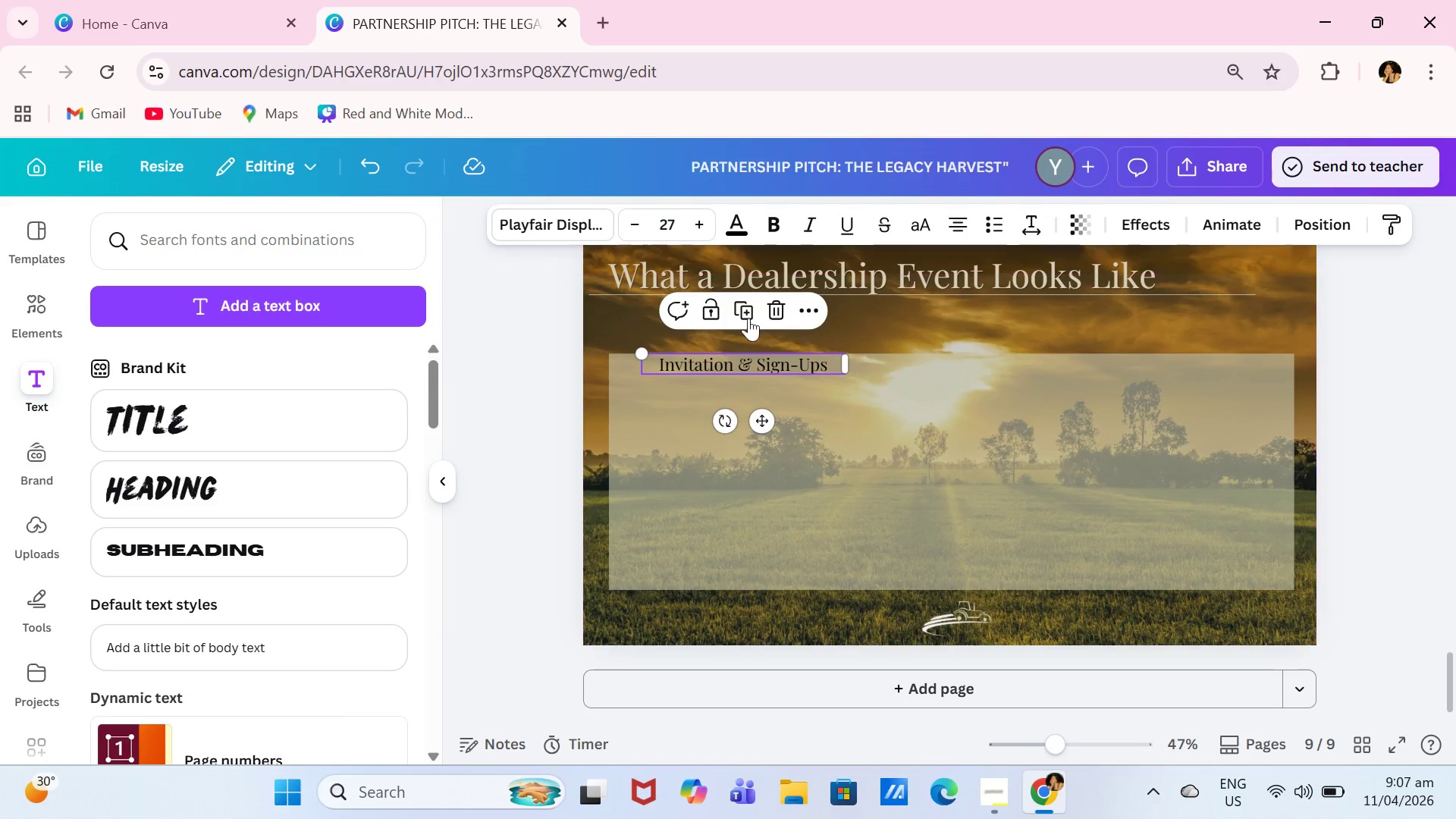 
left_click([748, 318])
 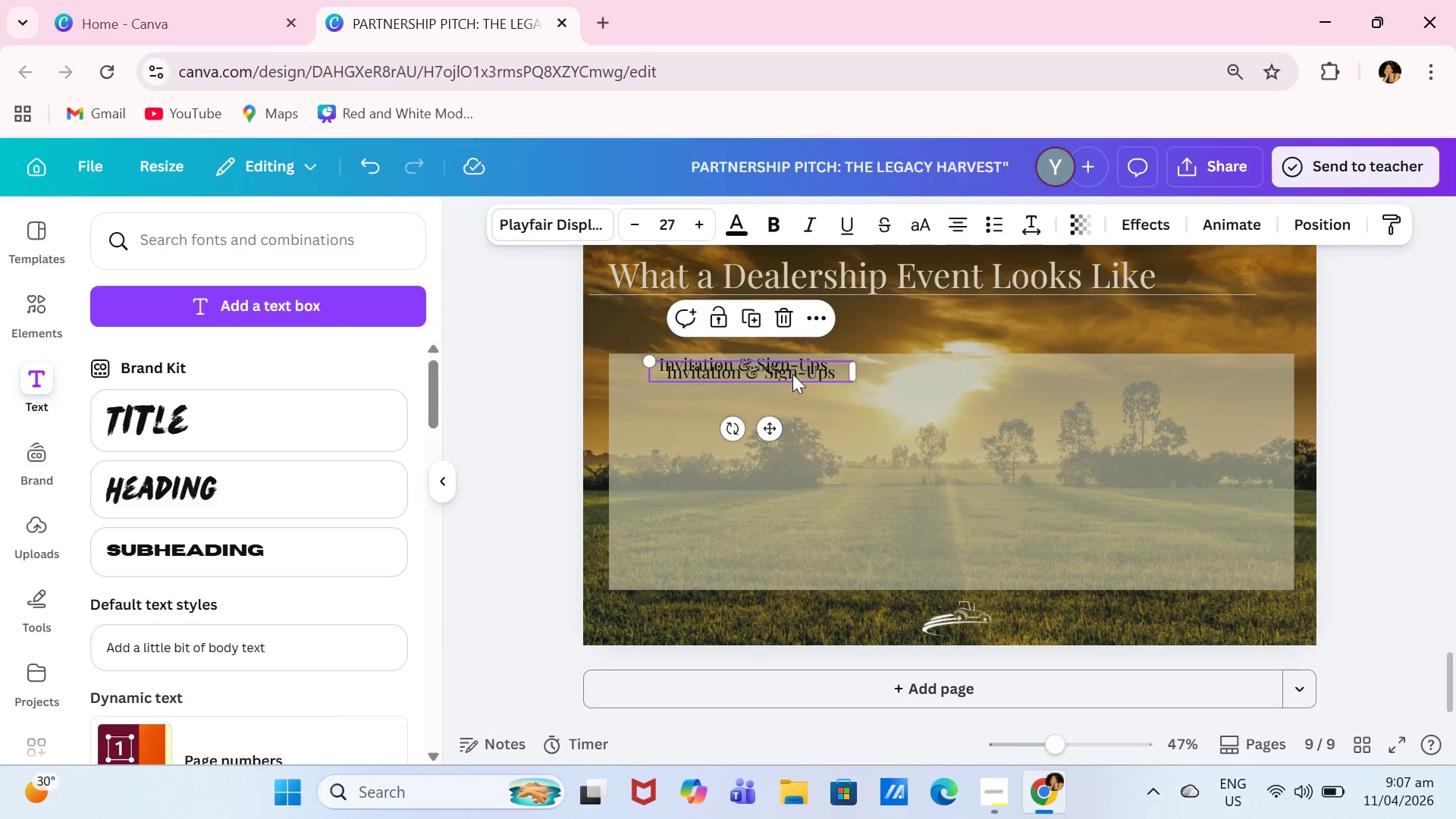 
left_click_drag(start_coordinate=[792, 374], to_coordinate=[915, 441])
 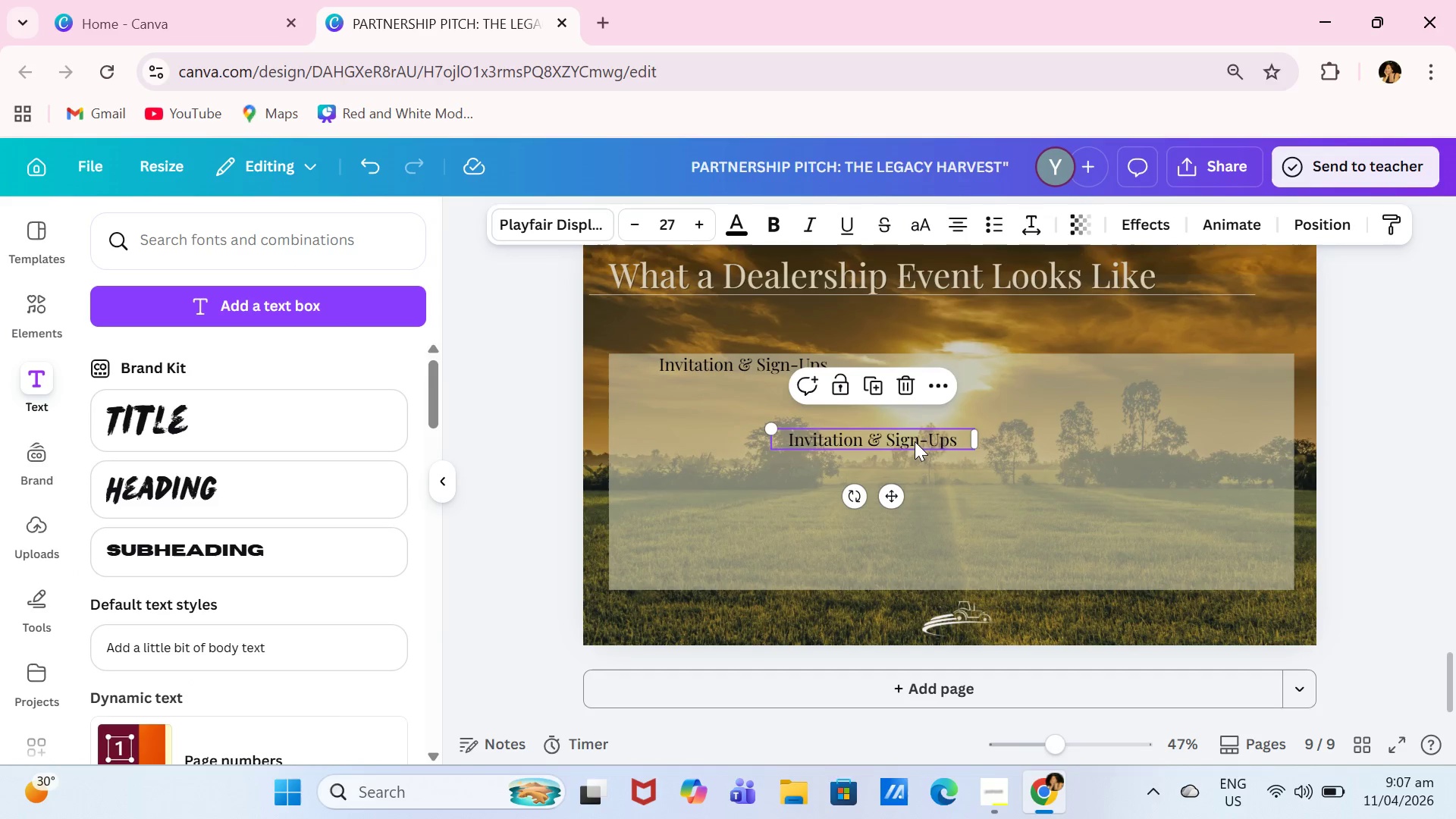 
triple_click([915, 441])
 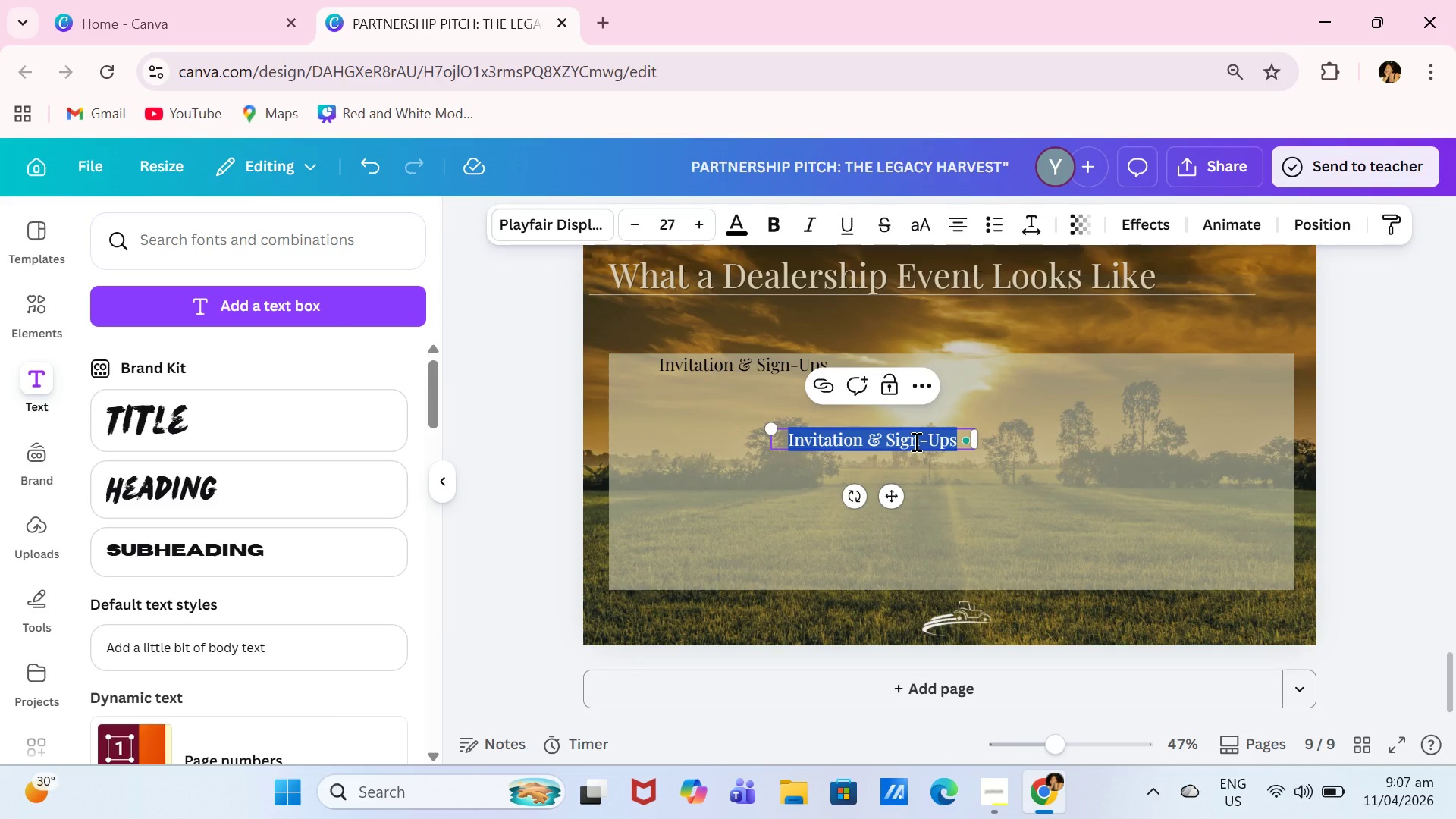 
type(Seminar in Action)
 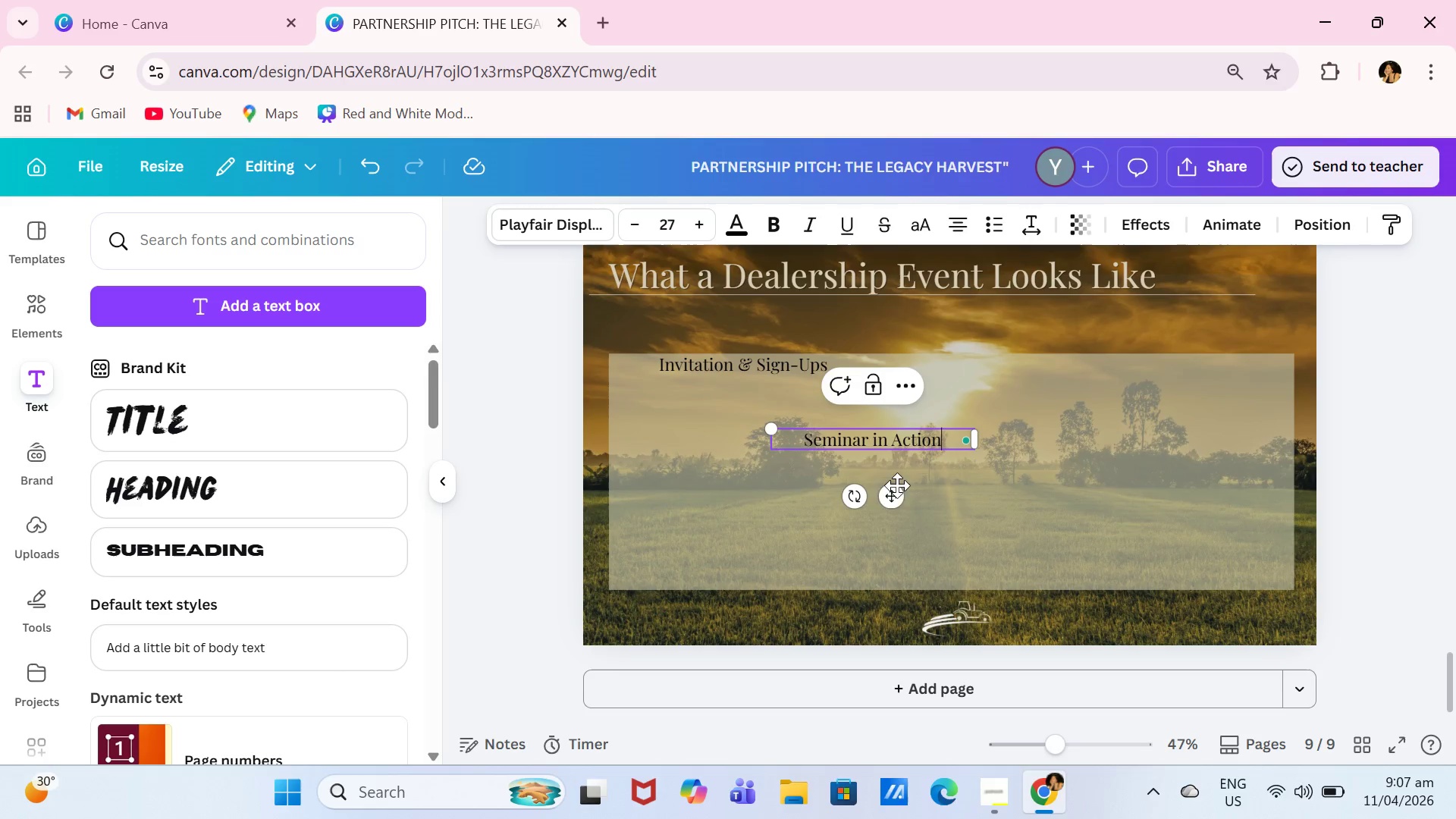 
left_click_drag(start_coordinate=[896, 490], to_coordinate=[1124, 416])
 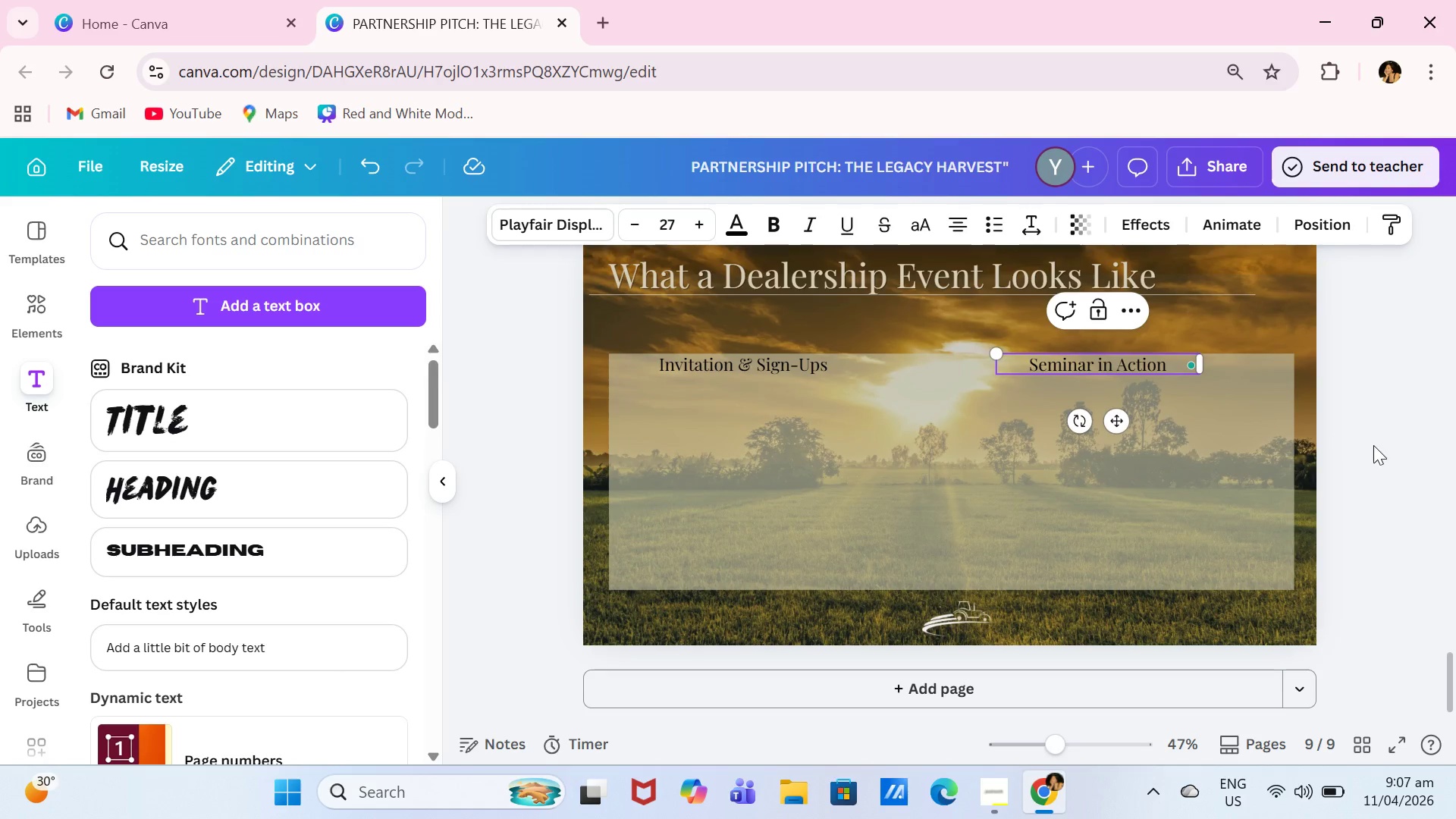 
left_click([1373, 445])
 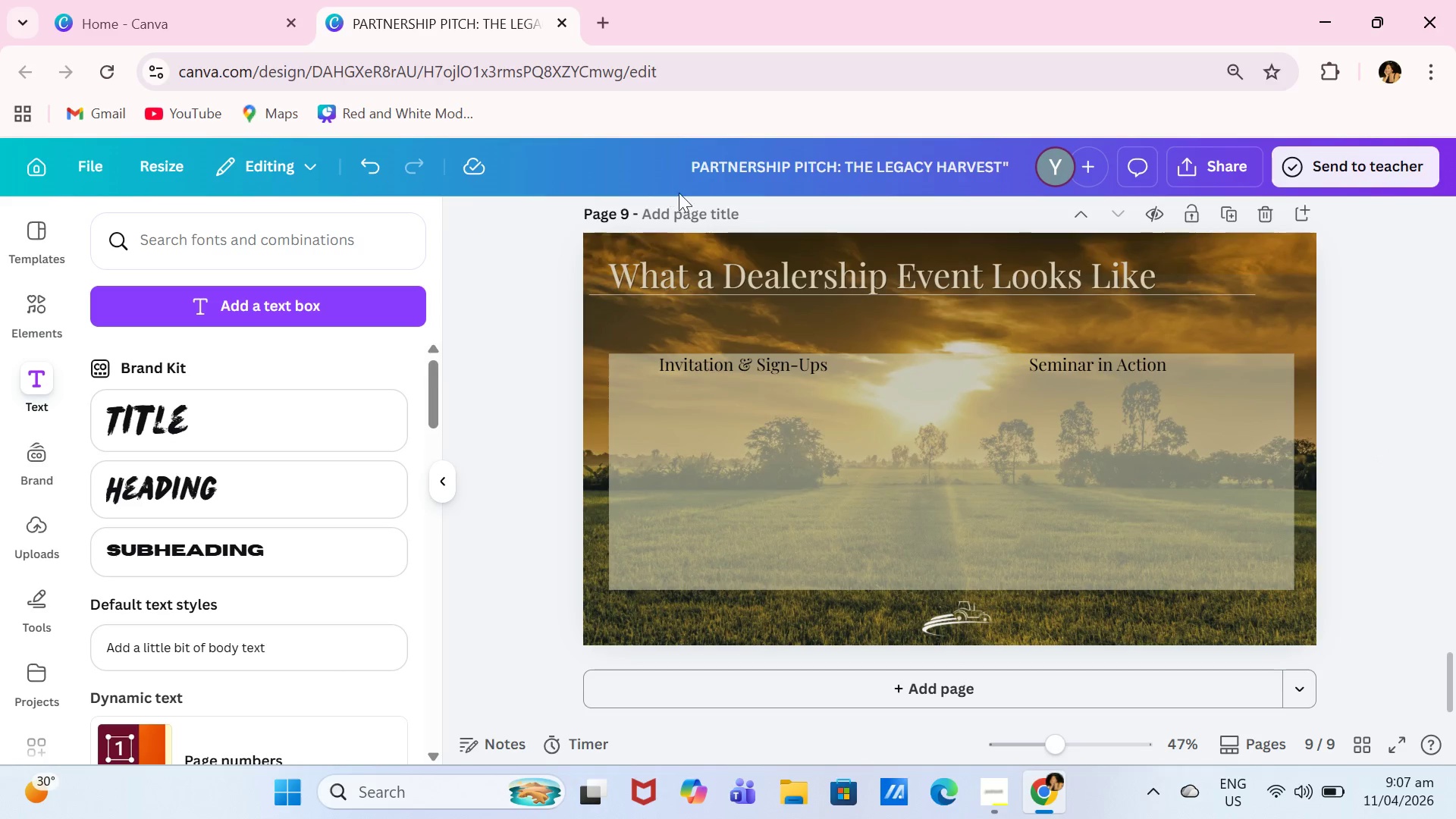 
scroll: coordinate [993, 483], scroll_direction: down, amount: 3.0
 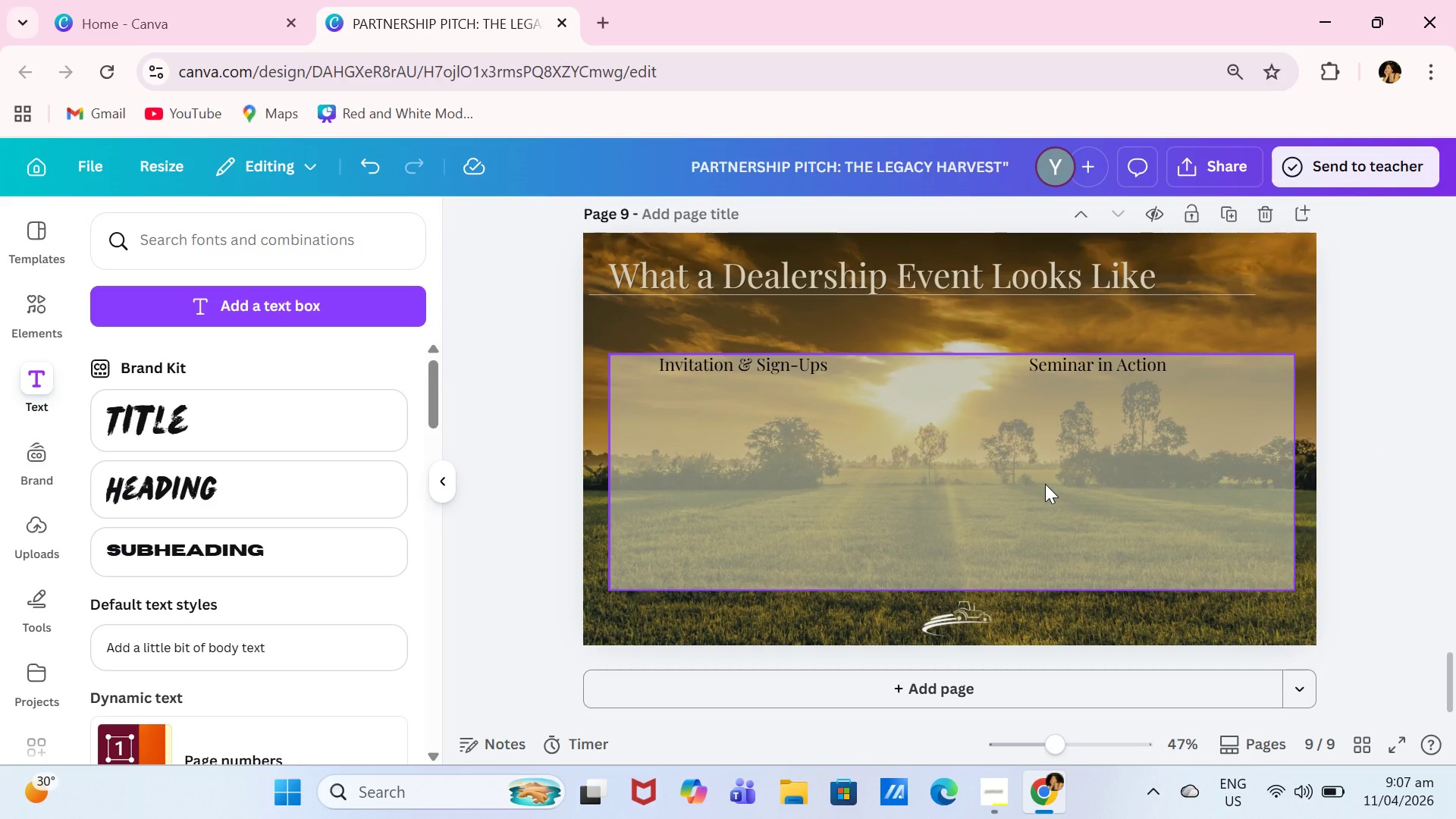 
wait(5.65)
 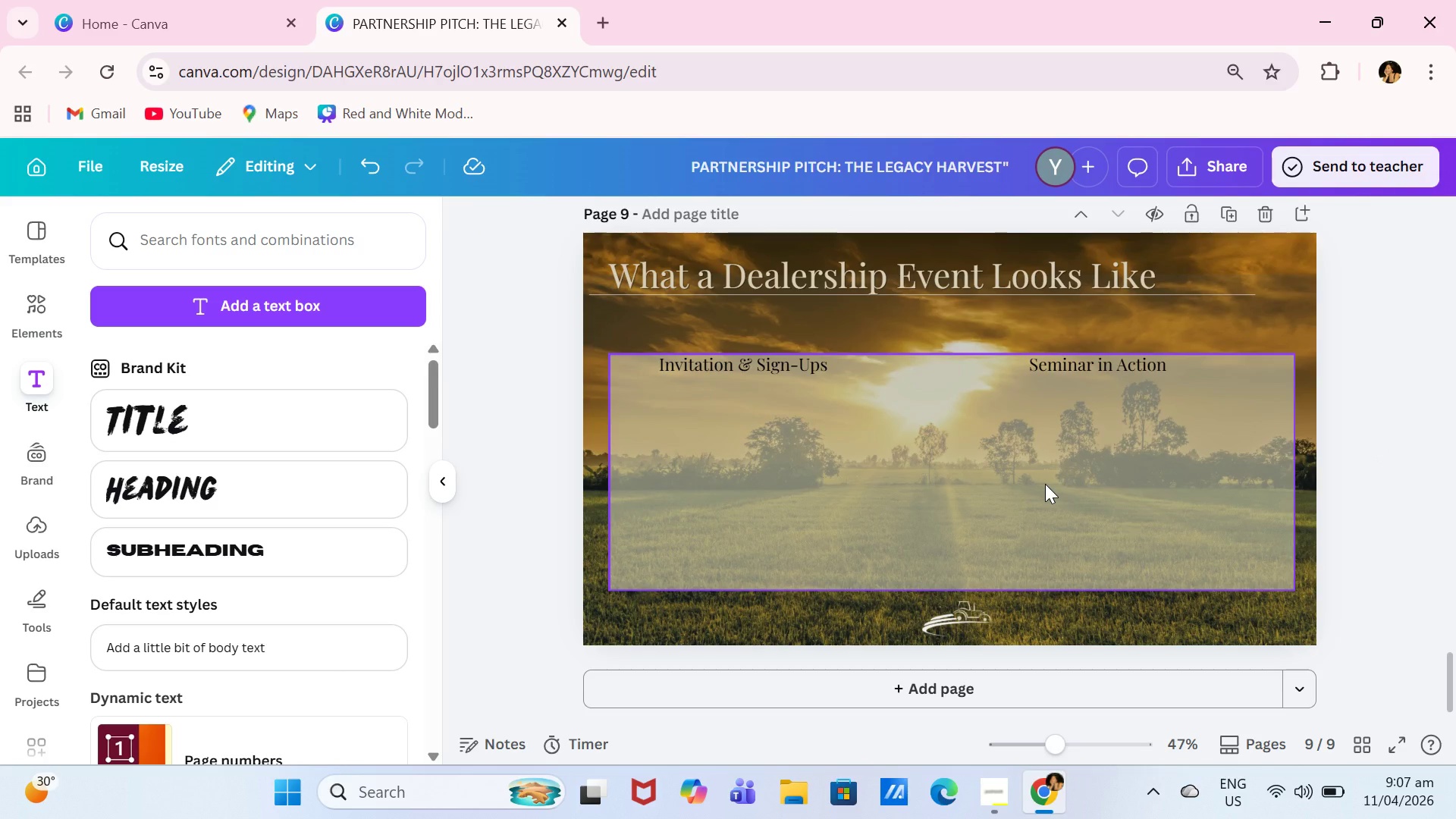 
scroll: coordinate [1037, 551], scroll_direction: down, amount: 3.0
 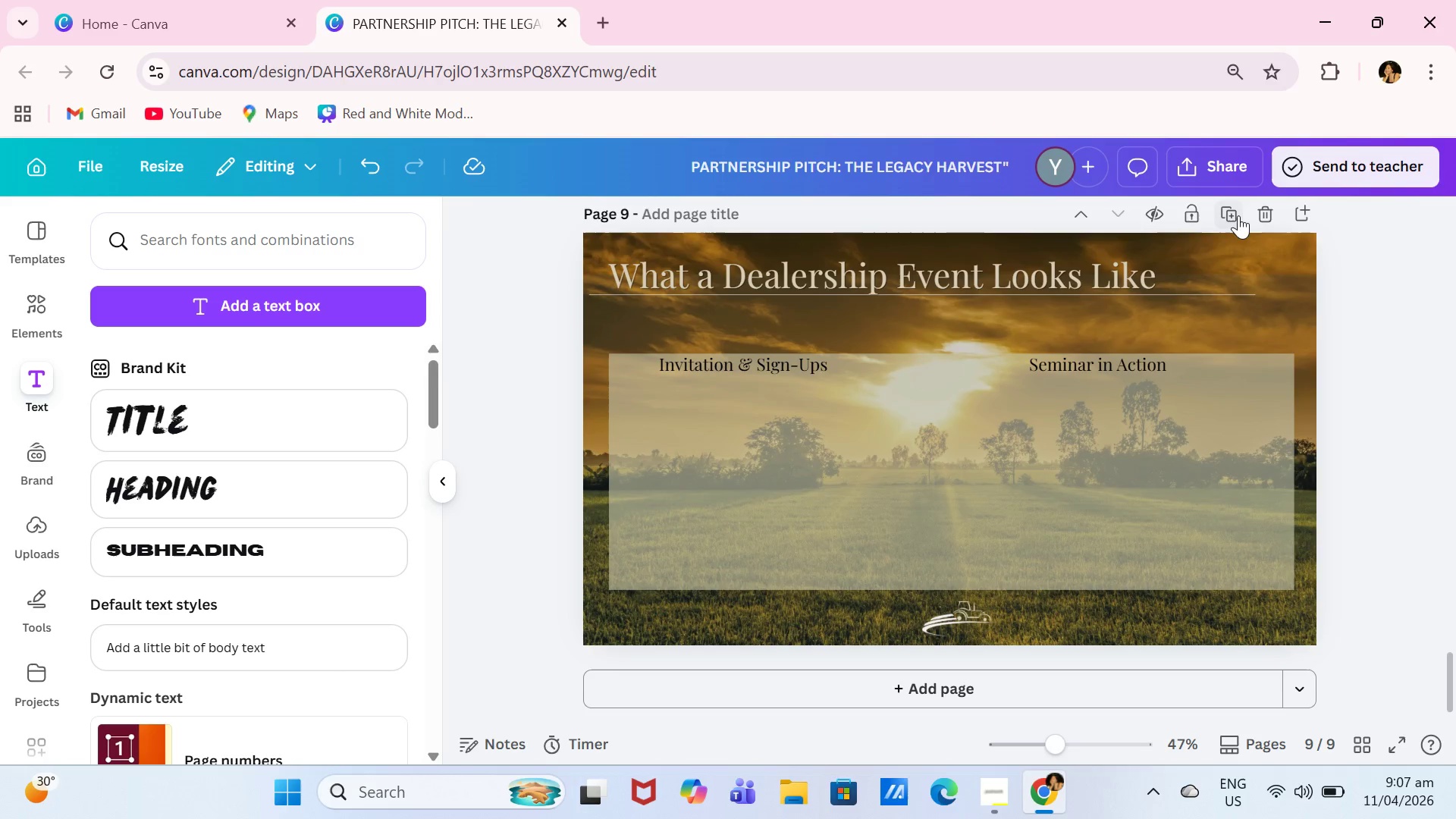 
left_click([1238, 215])
 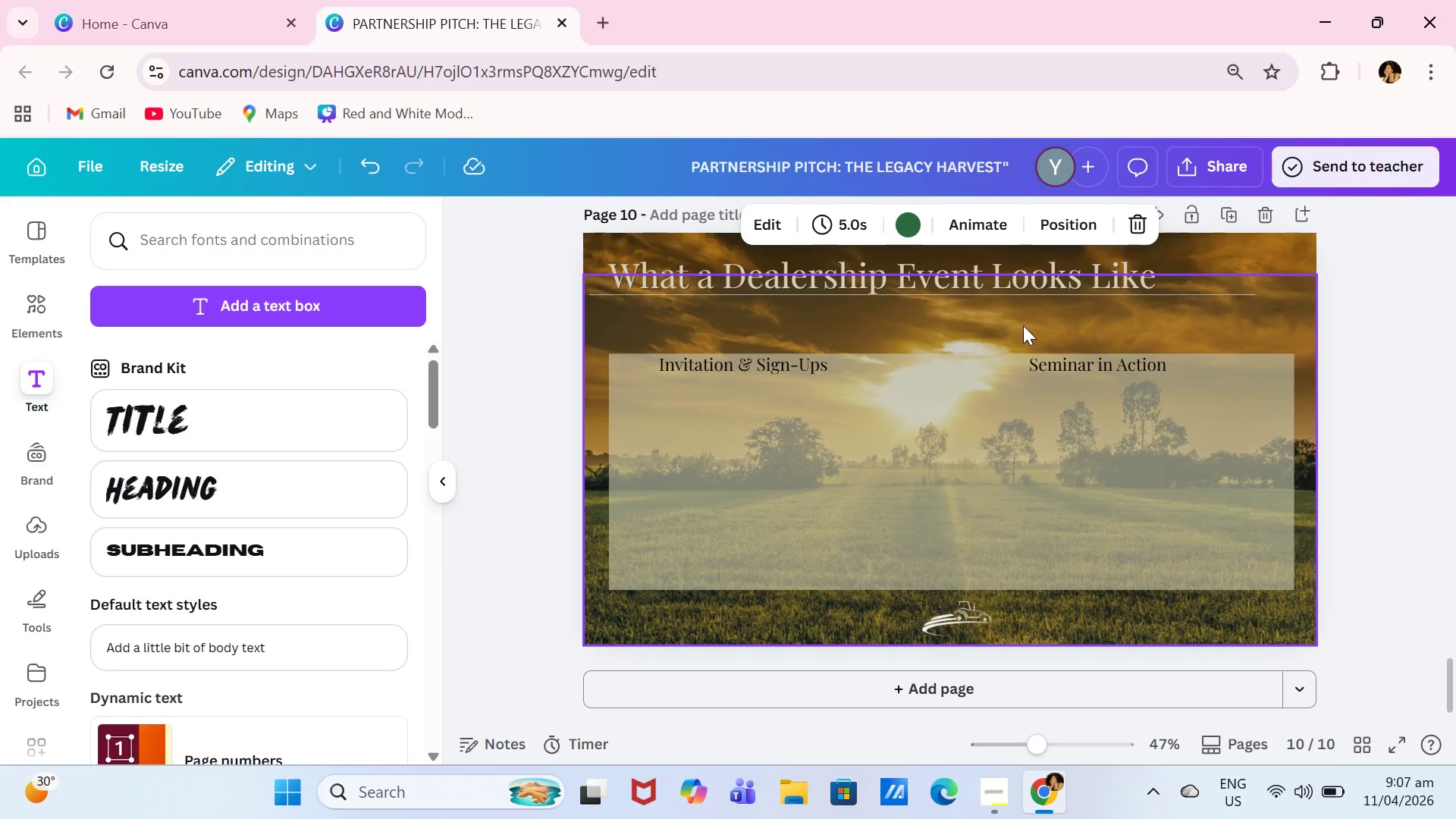 
double_click([985, 278])
 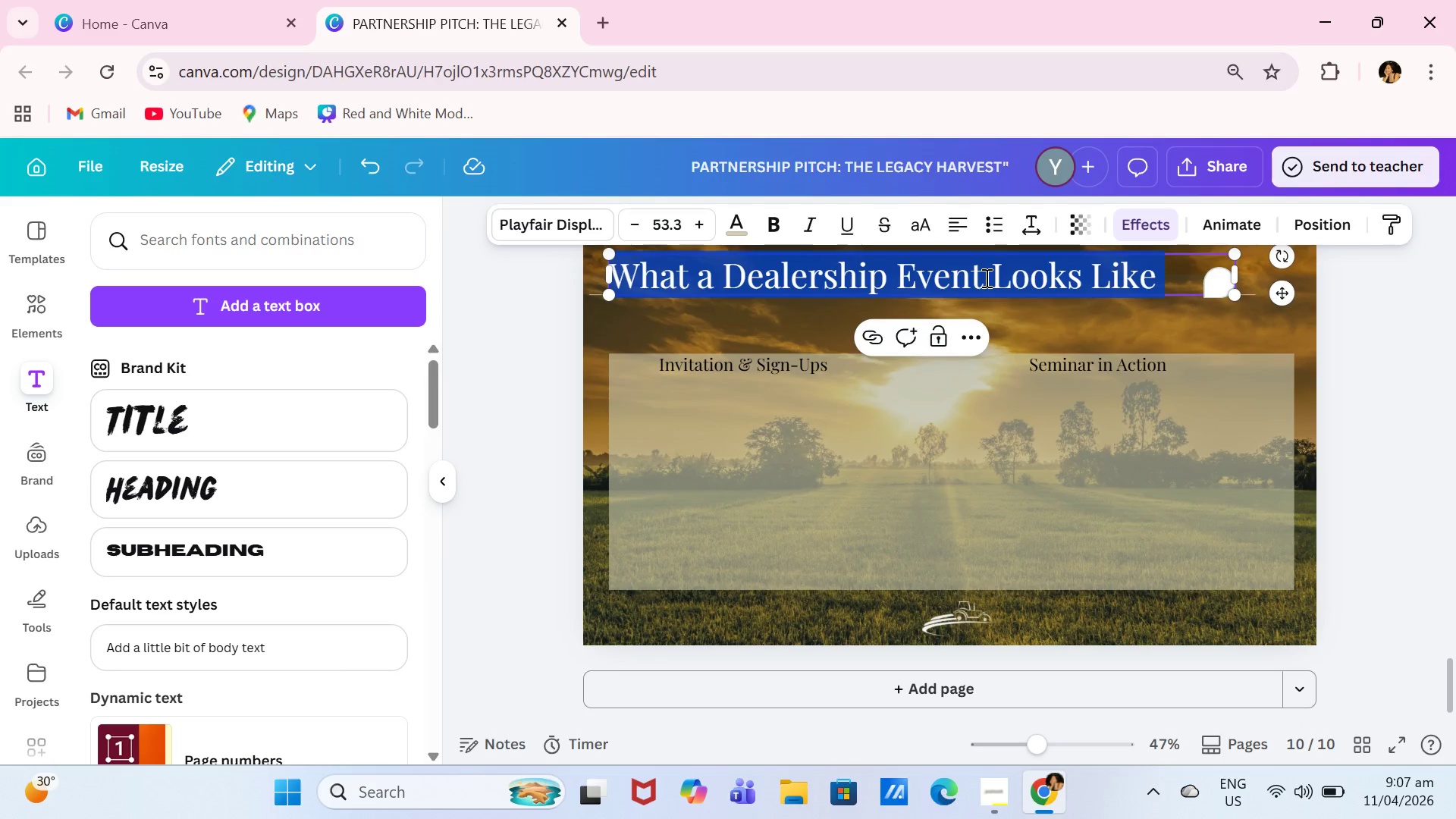 
type(A Win-Win Collaboration)
 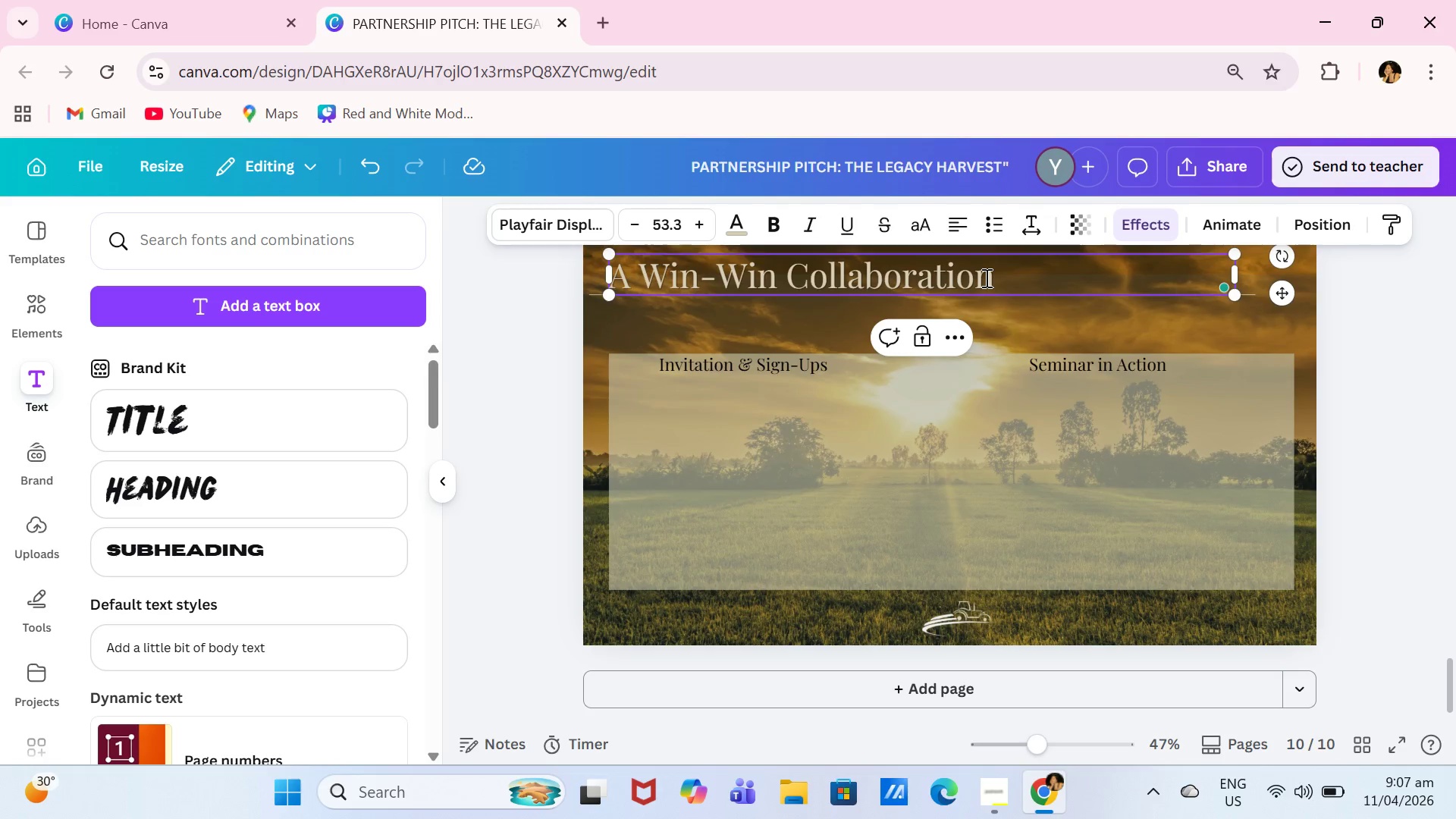 
left_click_drag(start_coordinate=[1024, 435], to_coordinate=[1028, 432])
 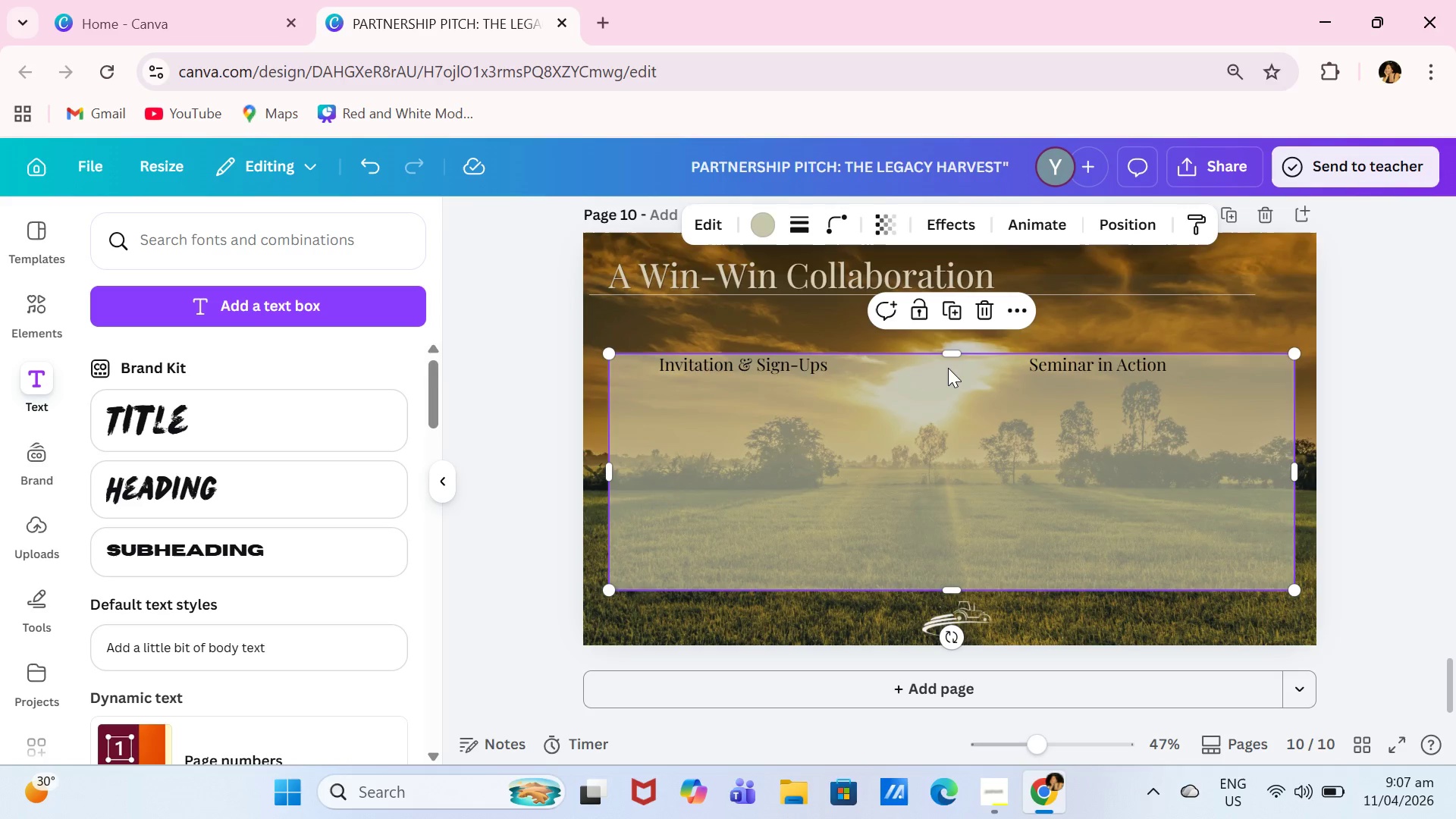 
left_click_drag(start_coordinate=[955, 355], to_coordinate=[950, 506])
 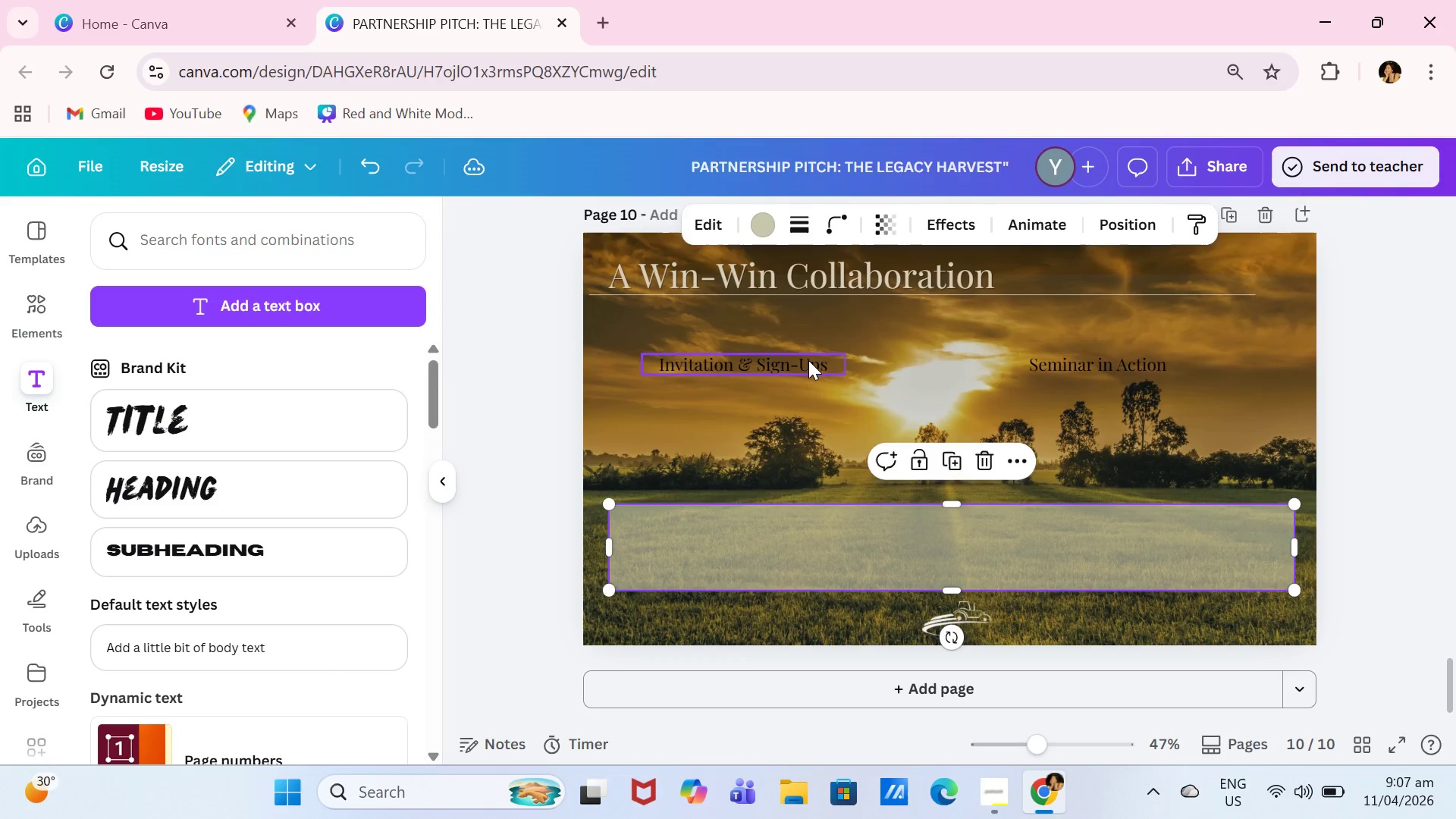 
double_click([808, 360])
 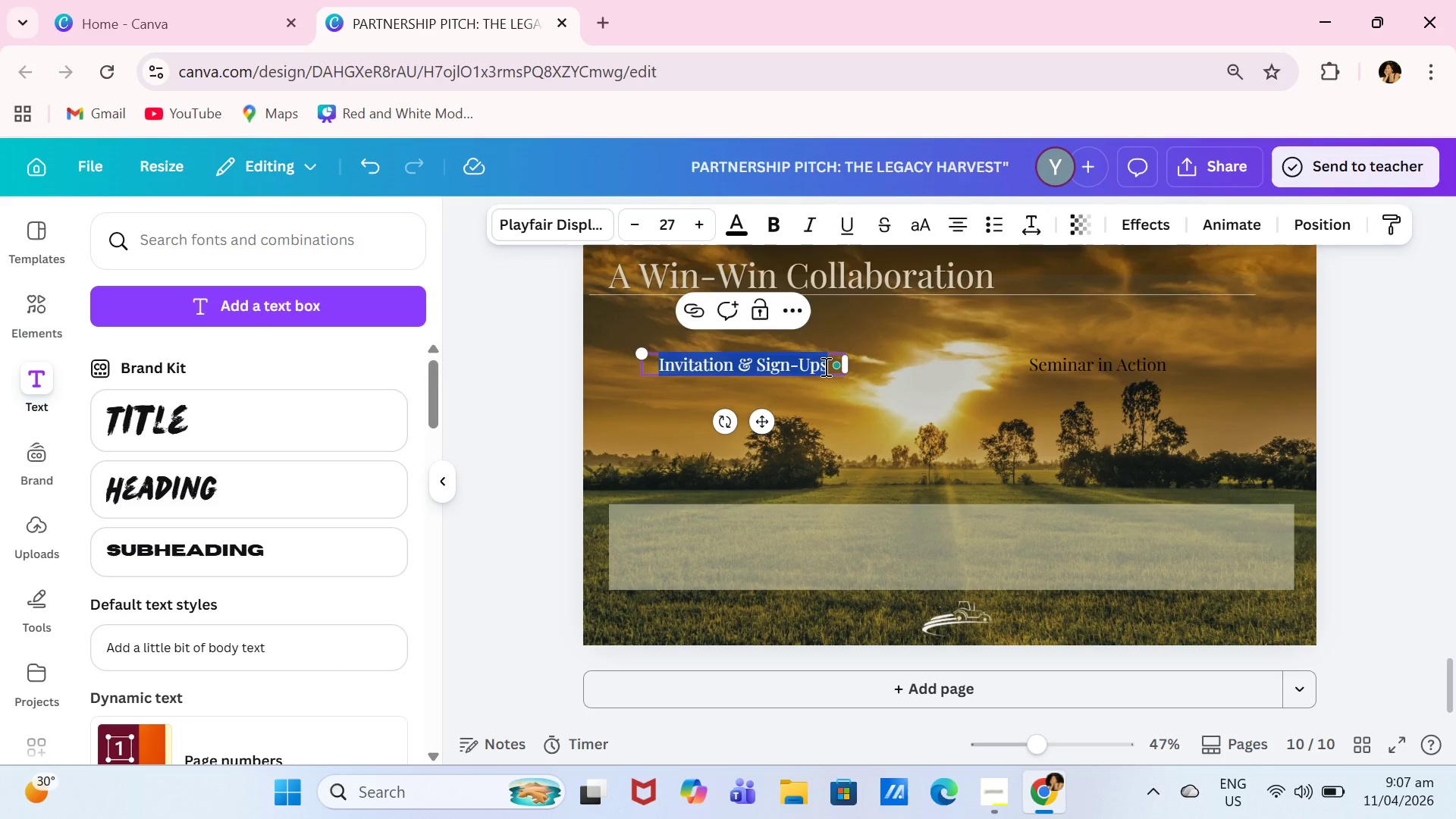 
type(Togeth)
key(Backspace)
type(her, we can prepare famil farms for a prosperous future )
 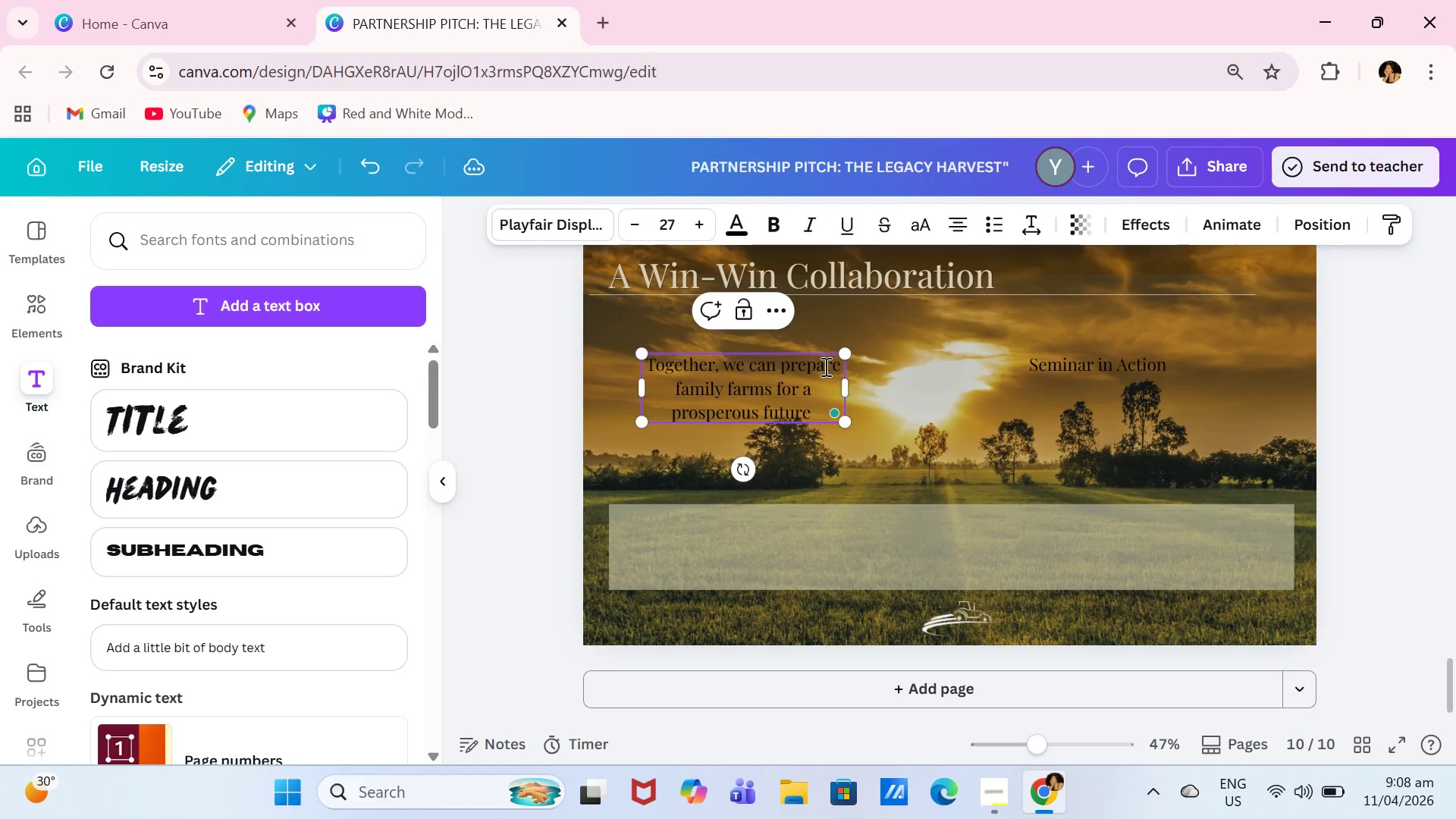 
type(while strengthening the dealership and financial firm.)
 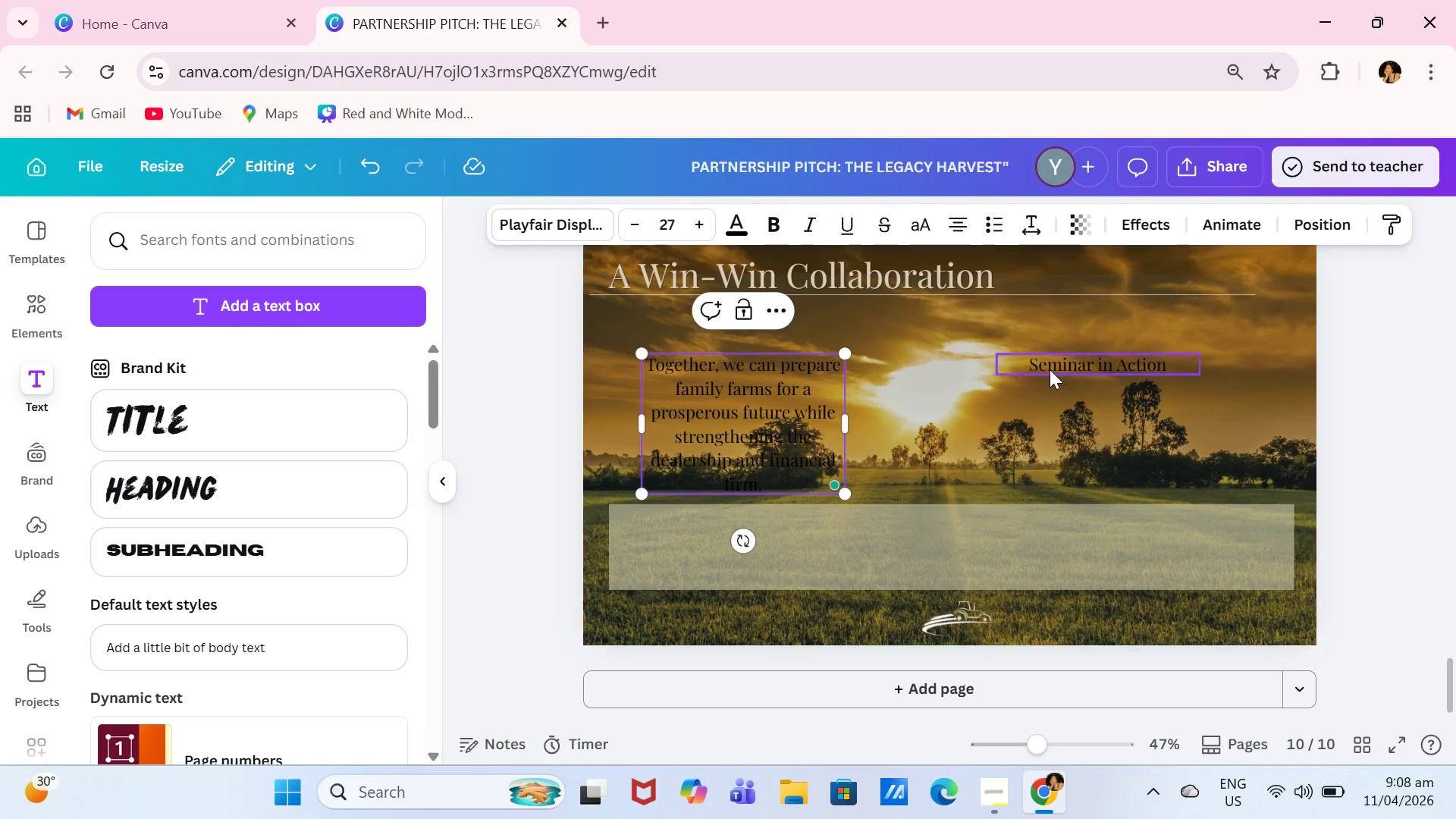 
left_click([1052, 370])
 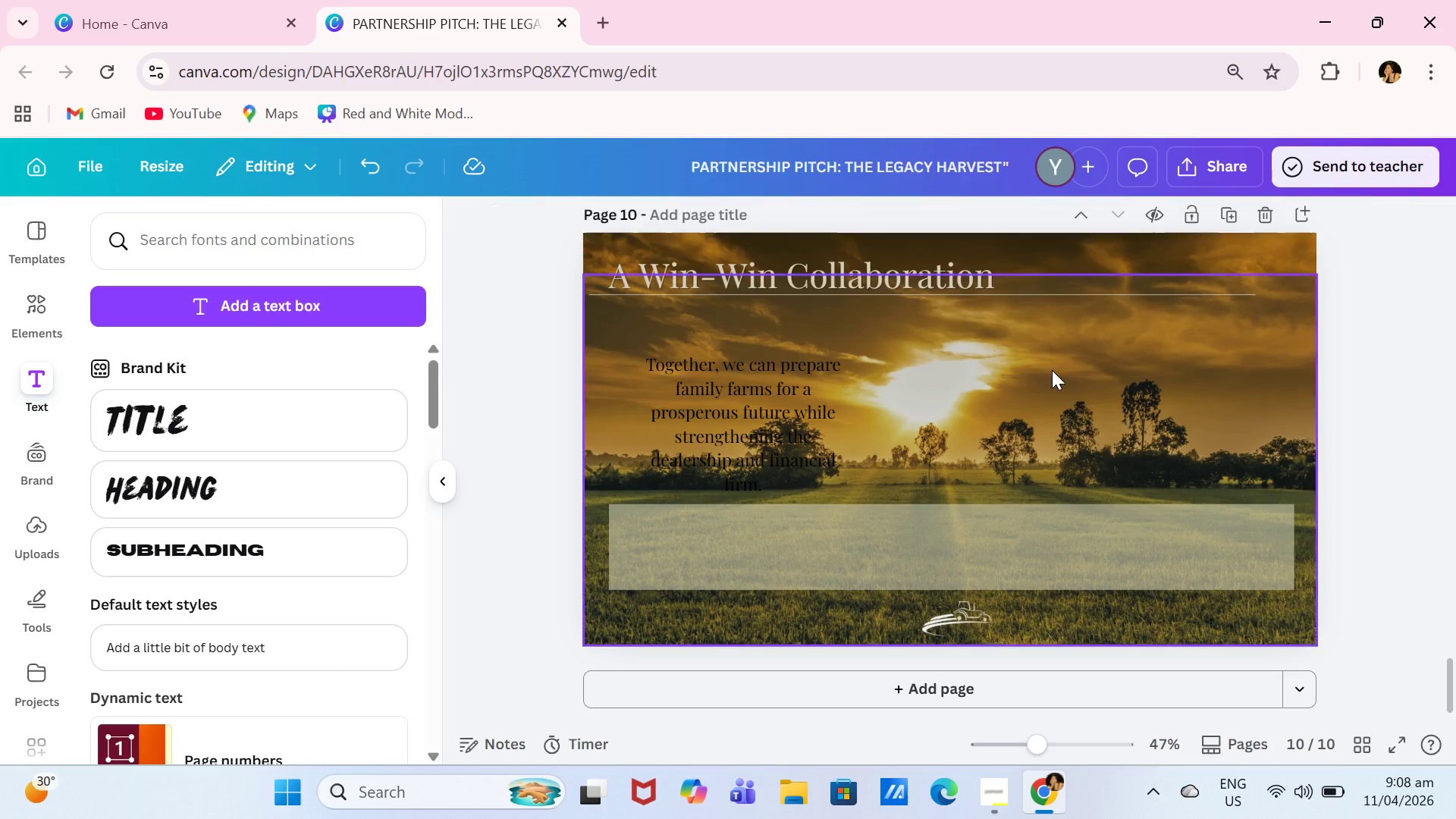 
key(Backspace)
 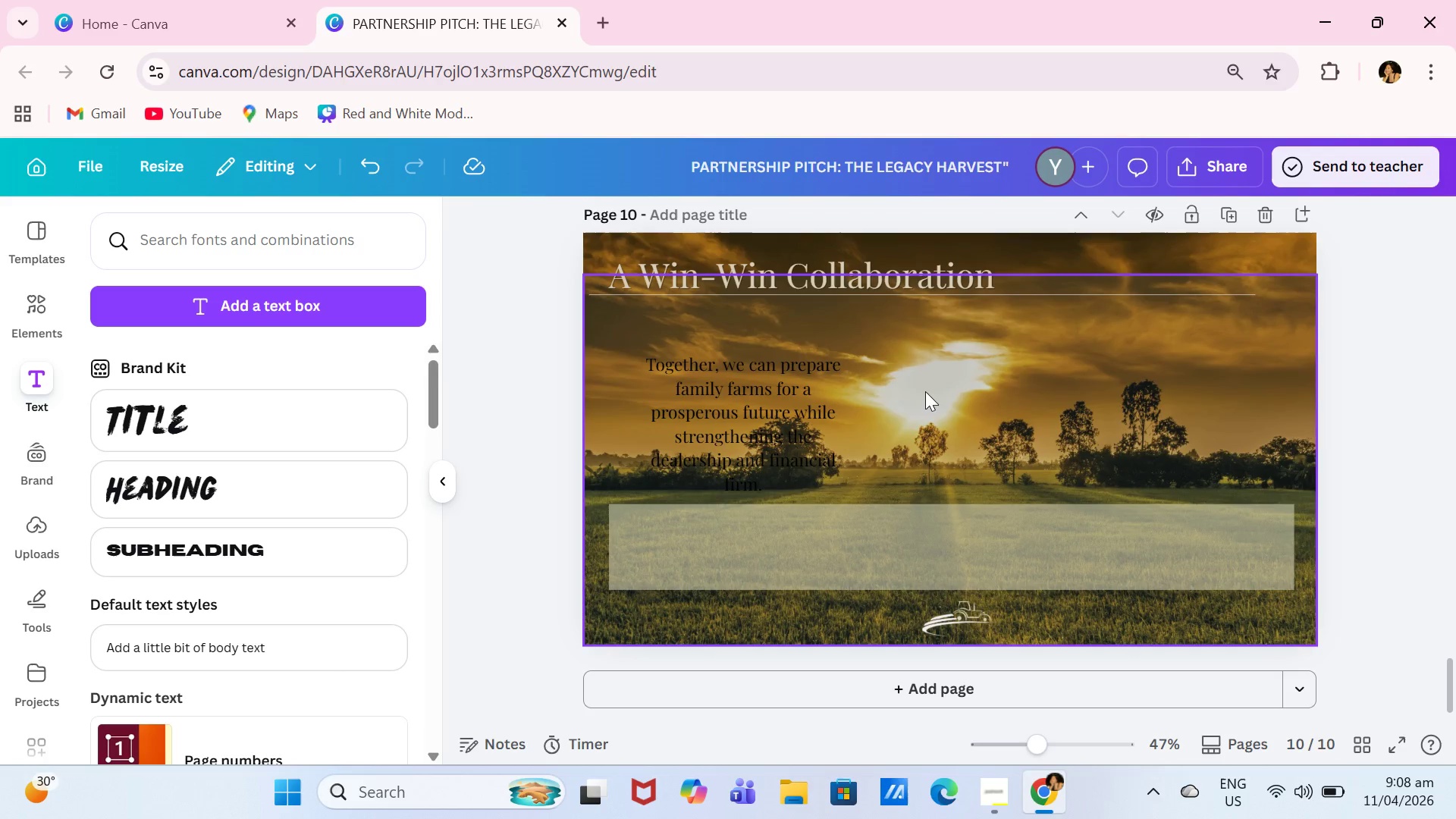 
left_click([791, 408])
 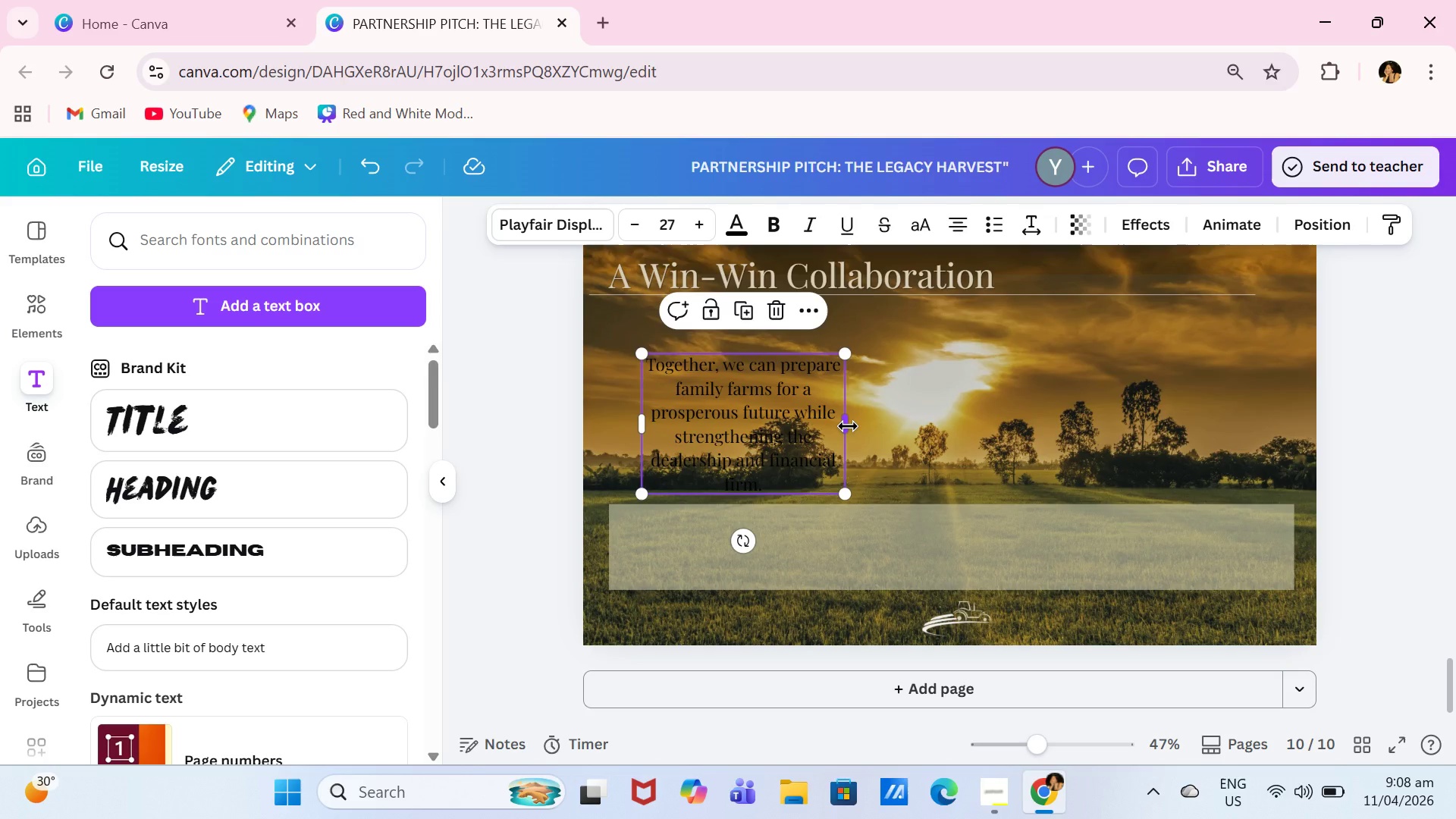 
left_click_drag(start_coordinate=[848, 426], to_coordinate=[857, 426])
 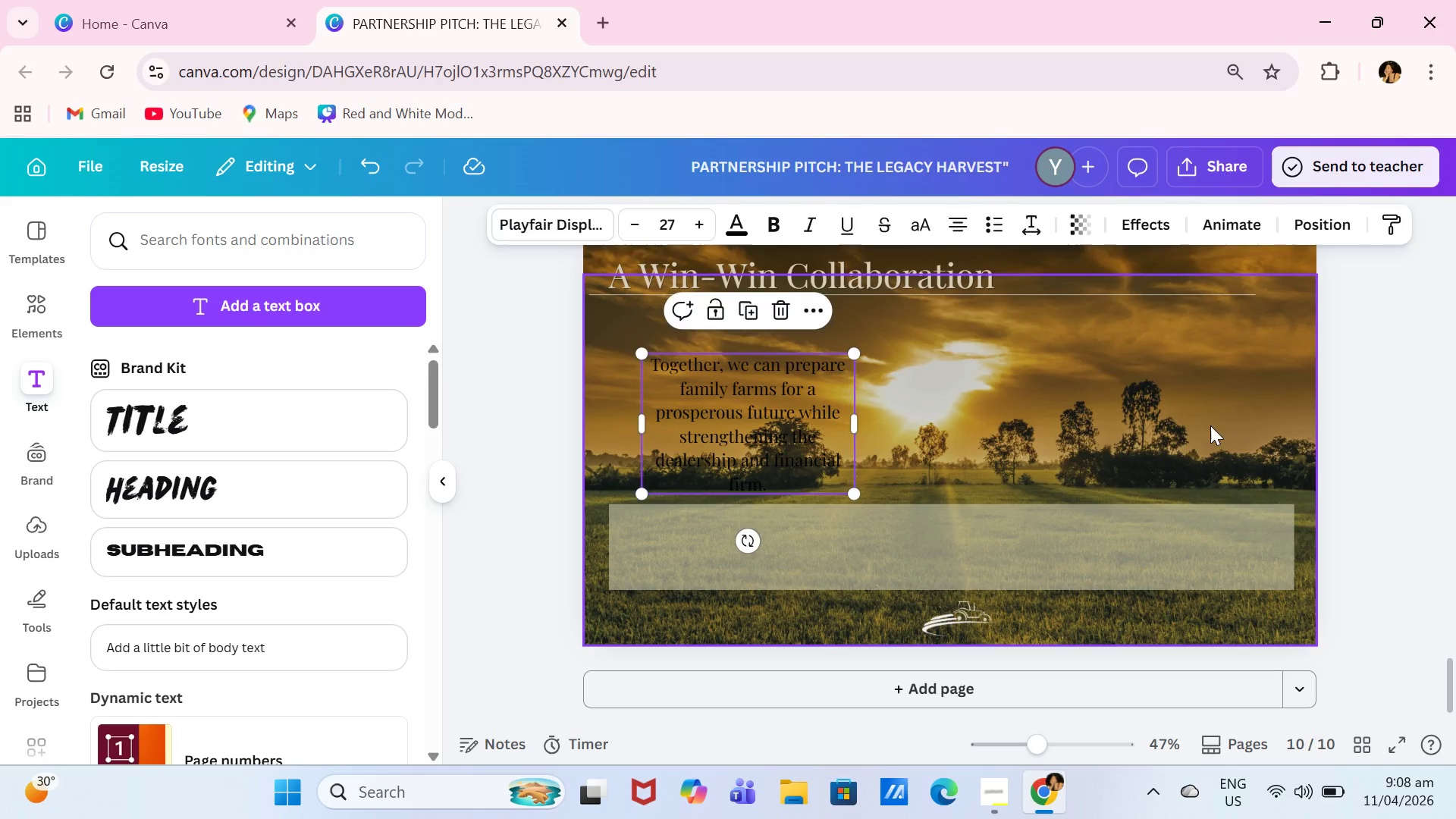 
left_click([1210, 425])
 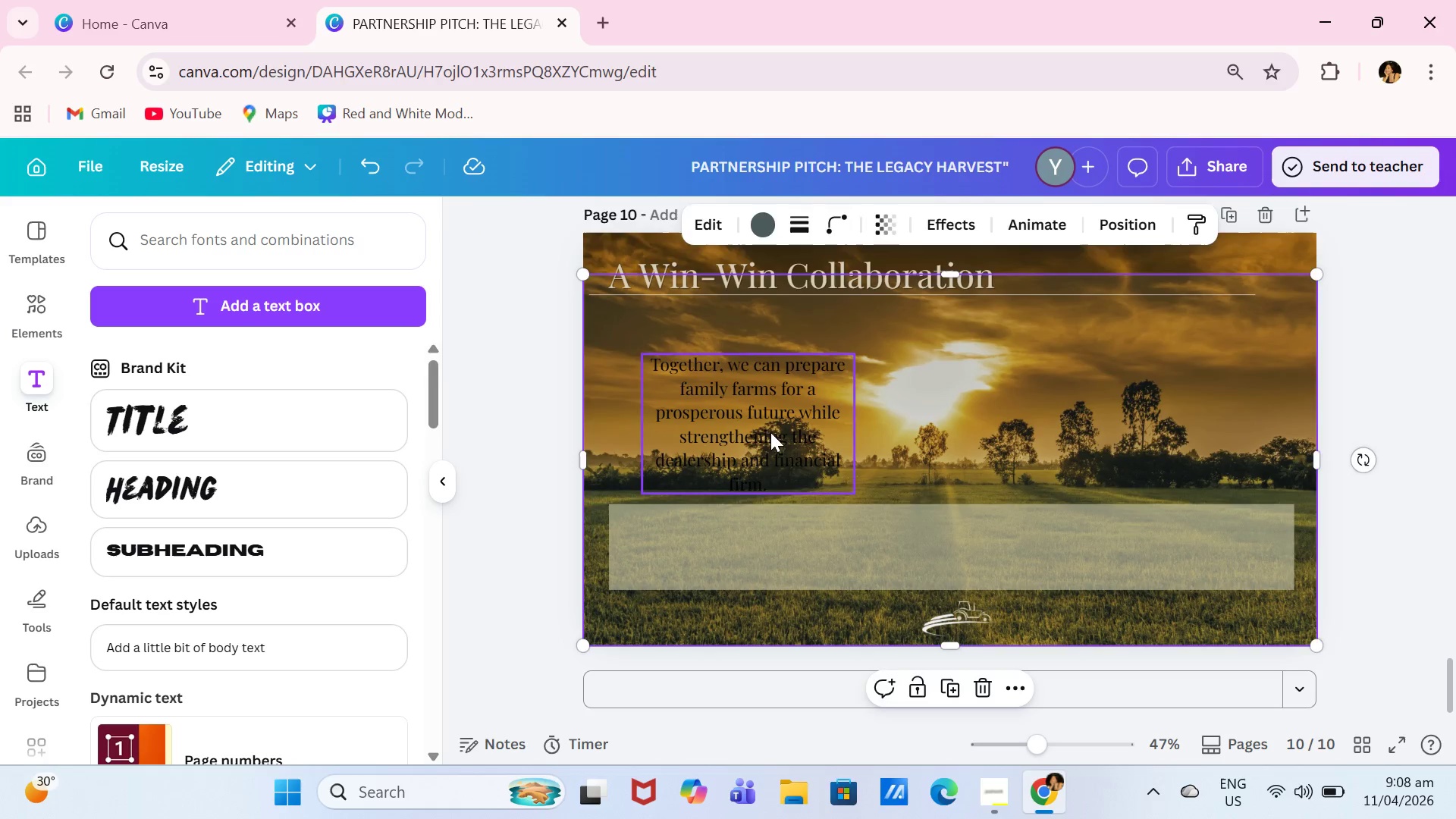 
left_click([774, 431])
 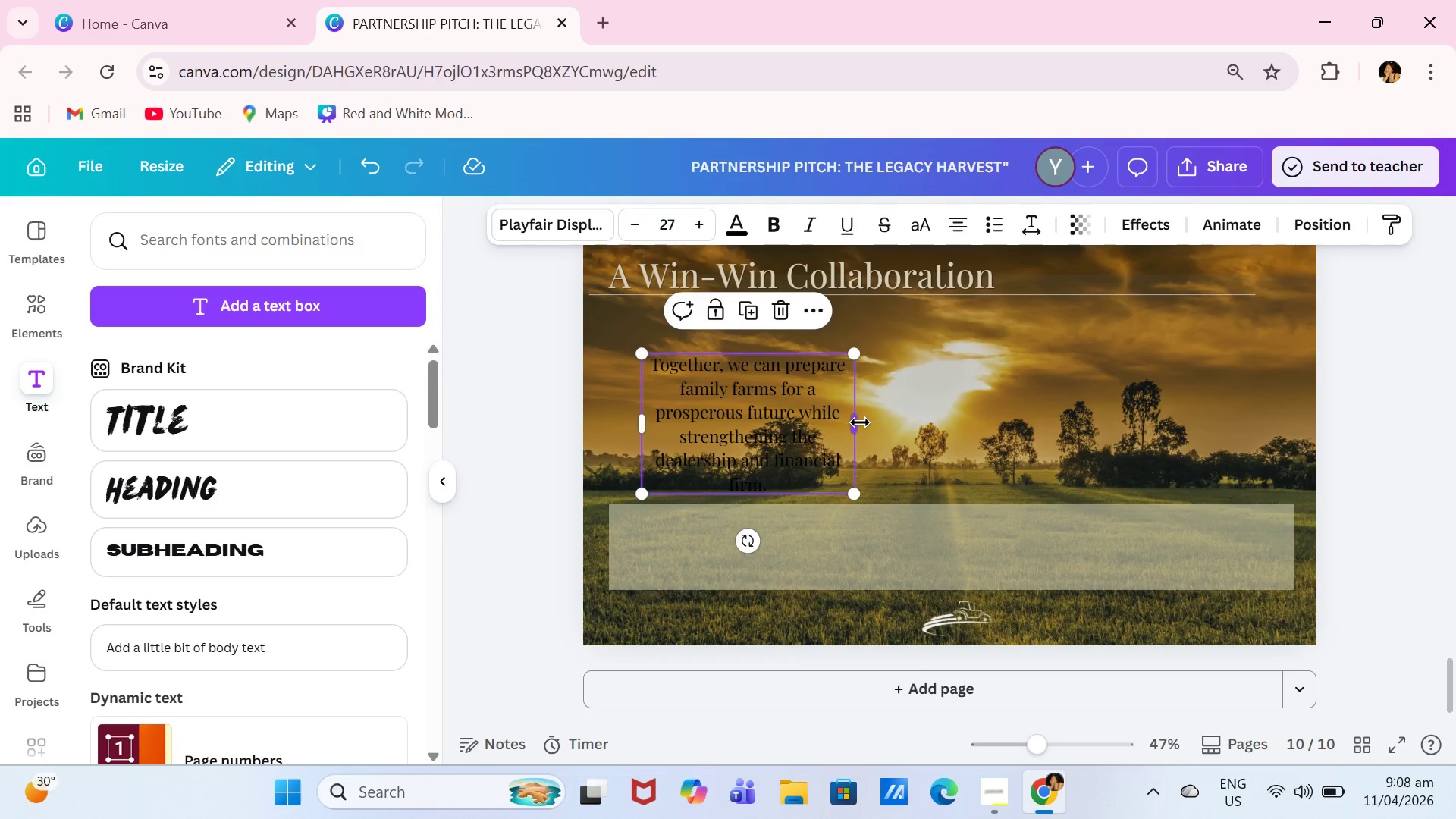 
left_click_drag(start_coordinate=[860, 422], to_coordinate=[1175, 422])
 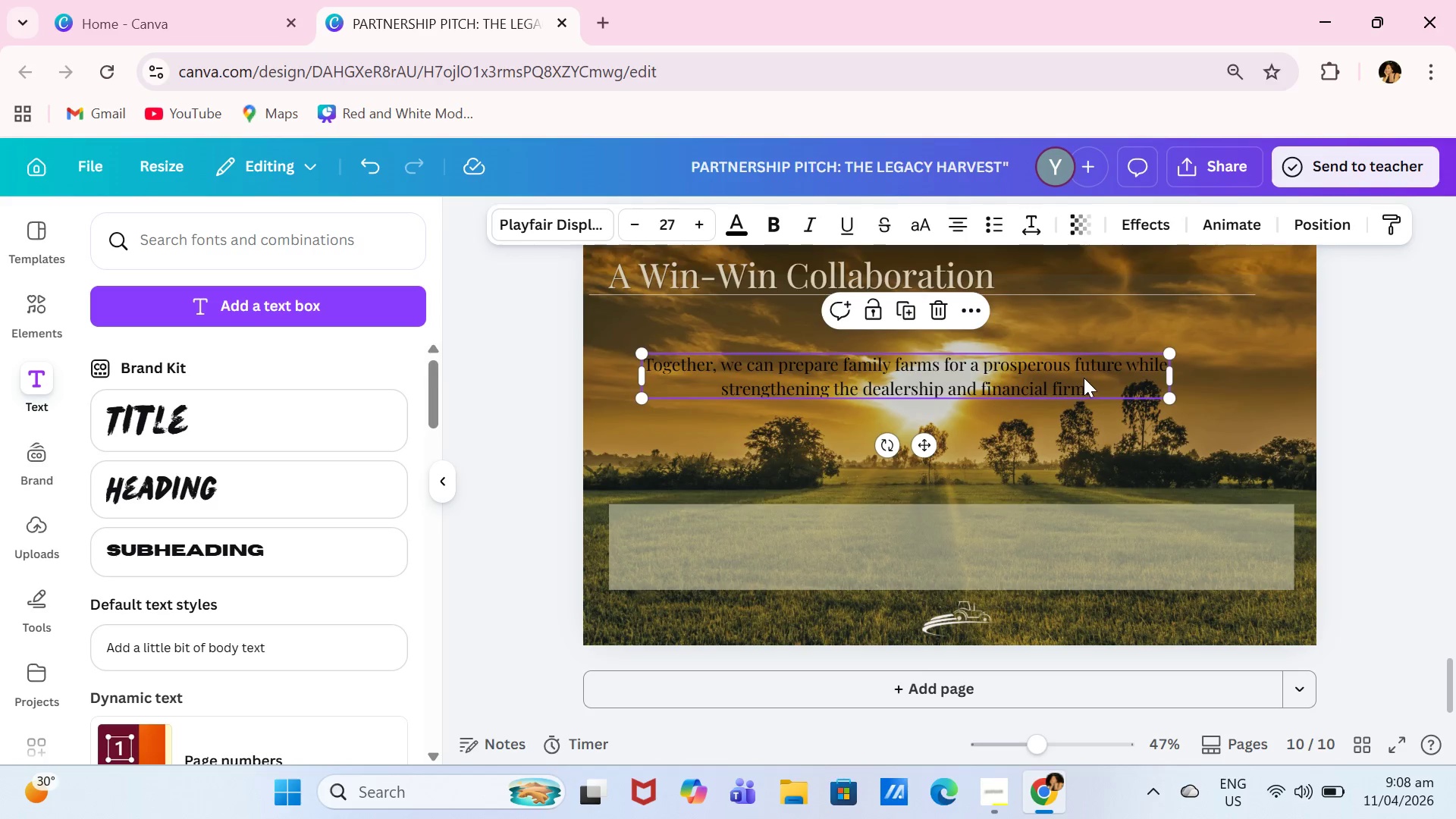 
left_click([1084, 378])
 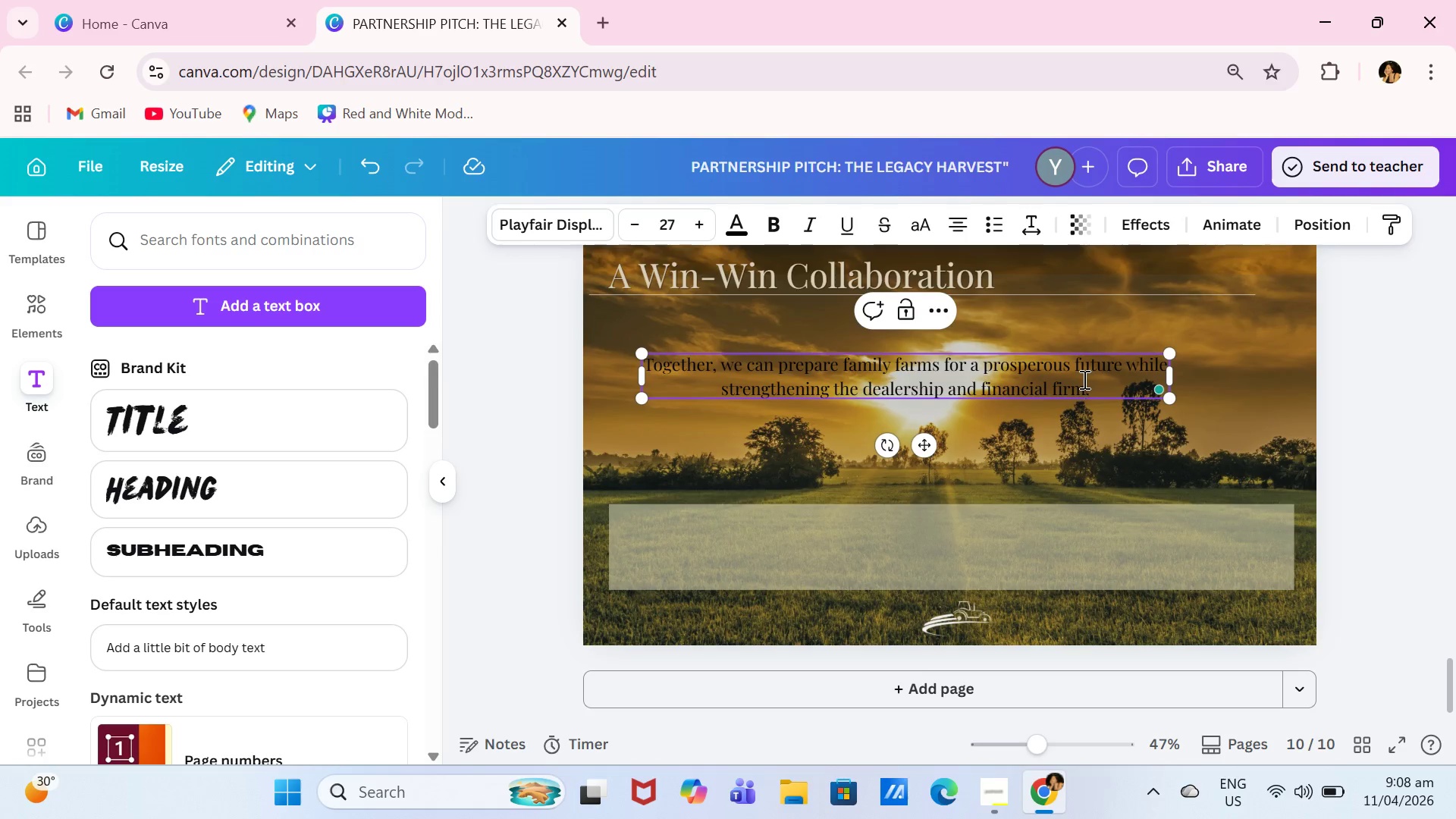 
key(Control+A)
 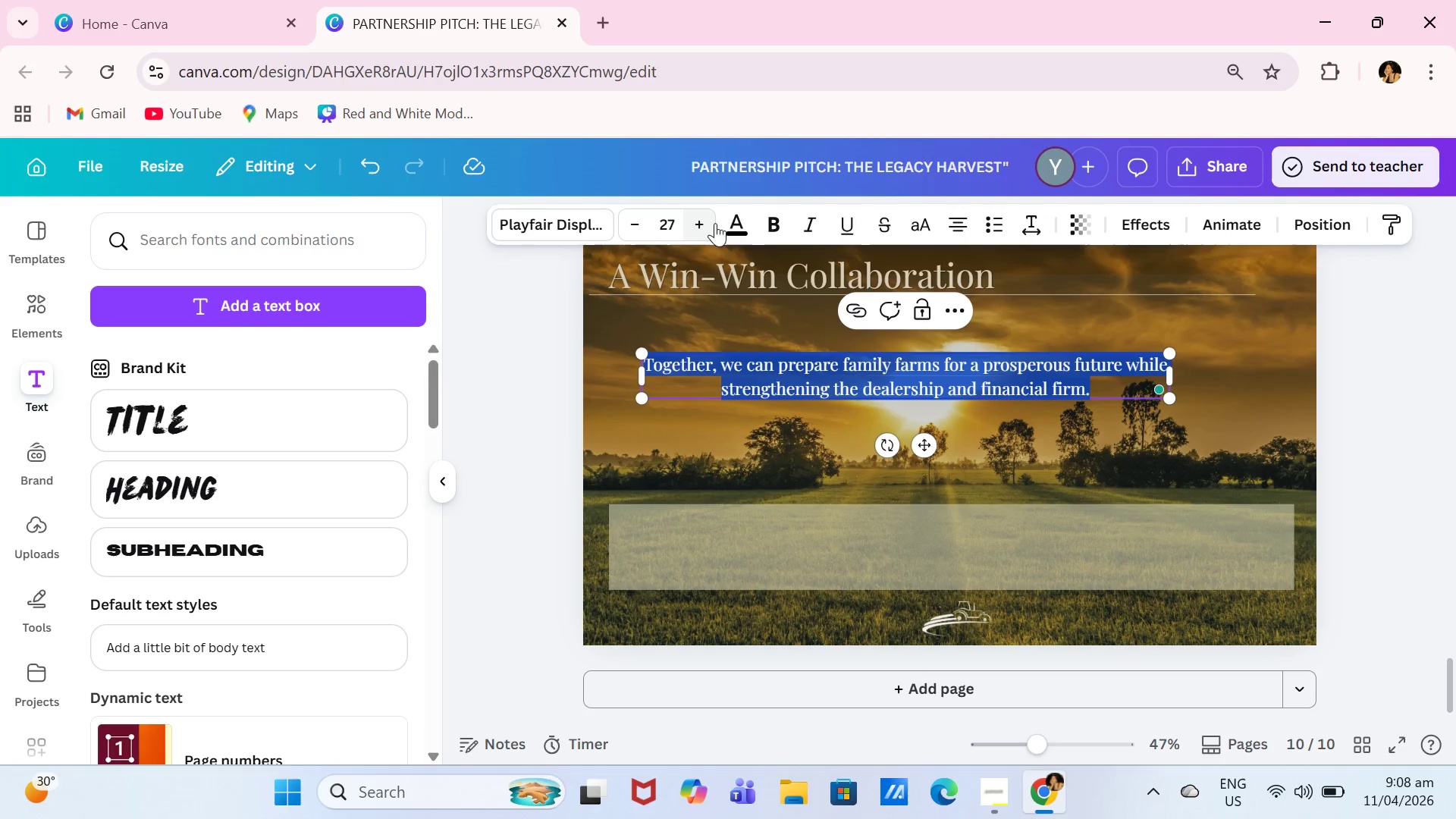 
left_click([745, 217])
 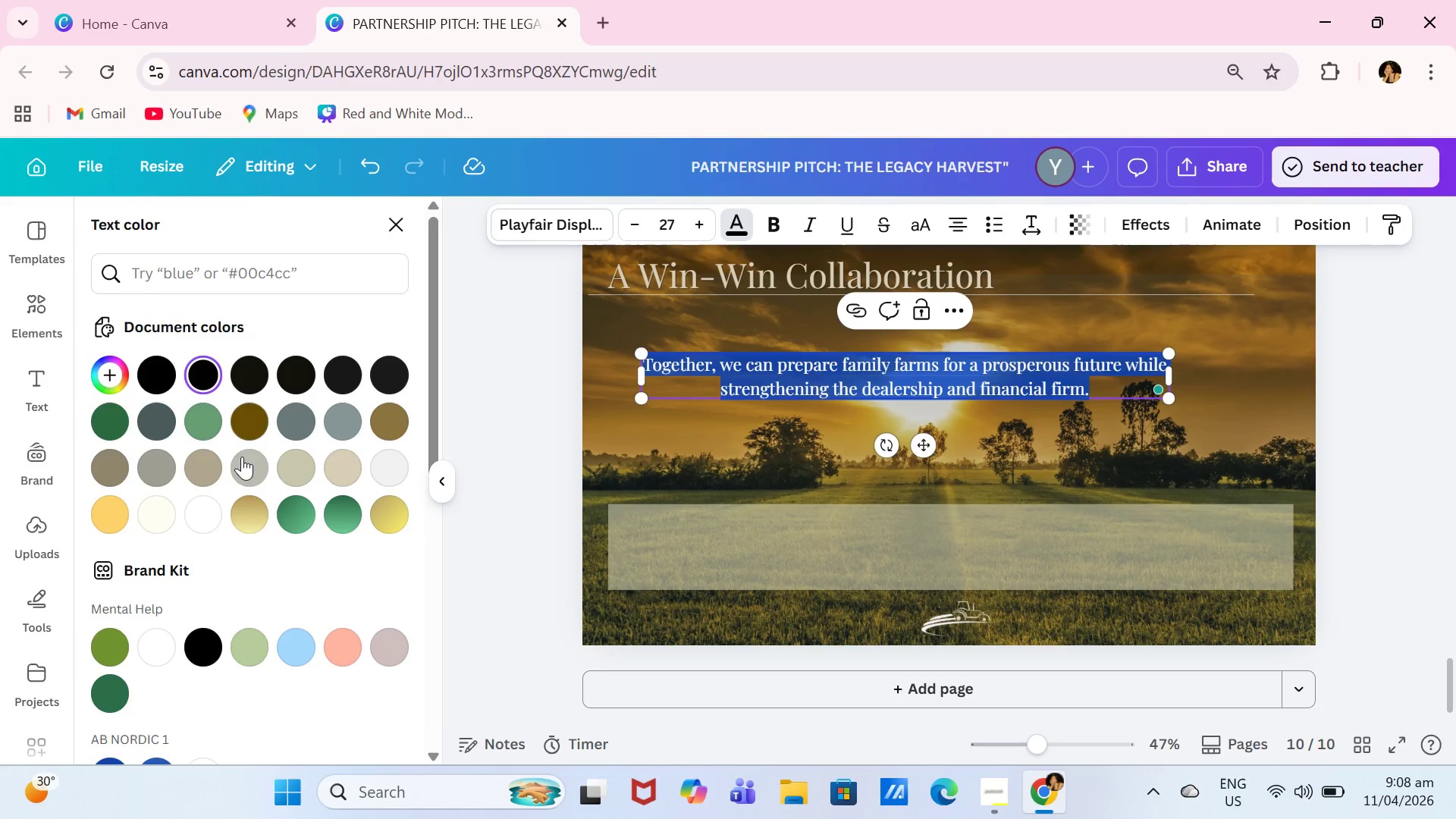 
left_click([293, 464])
 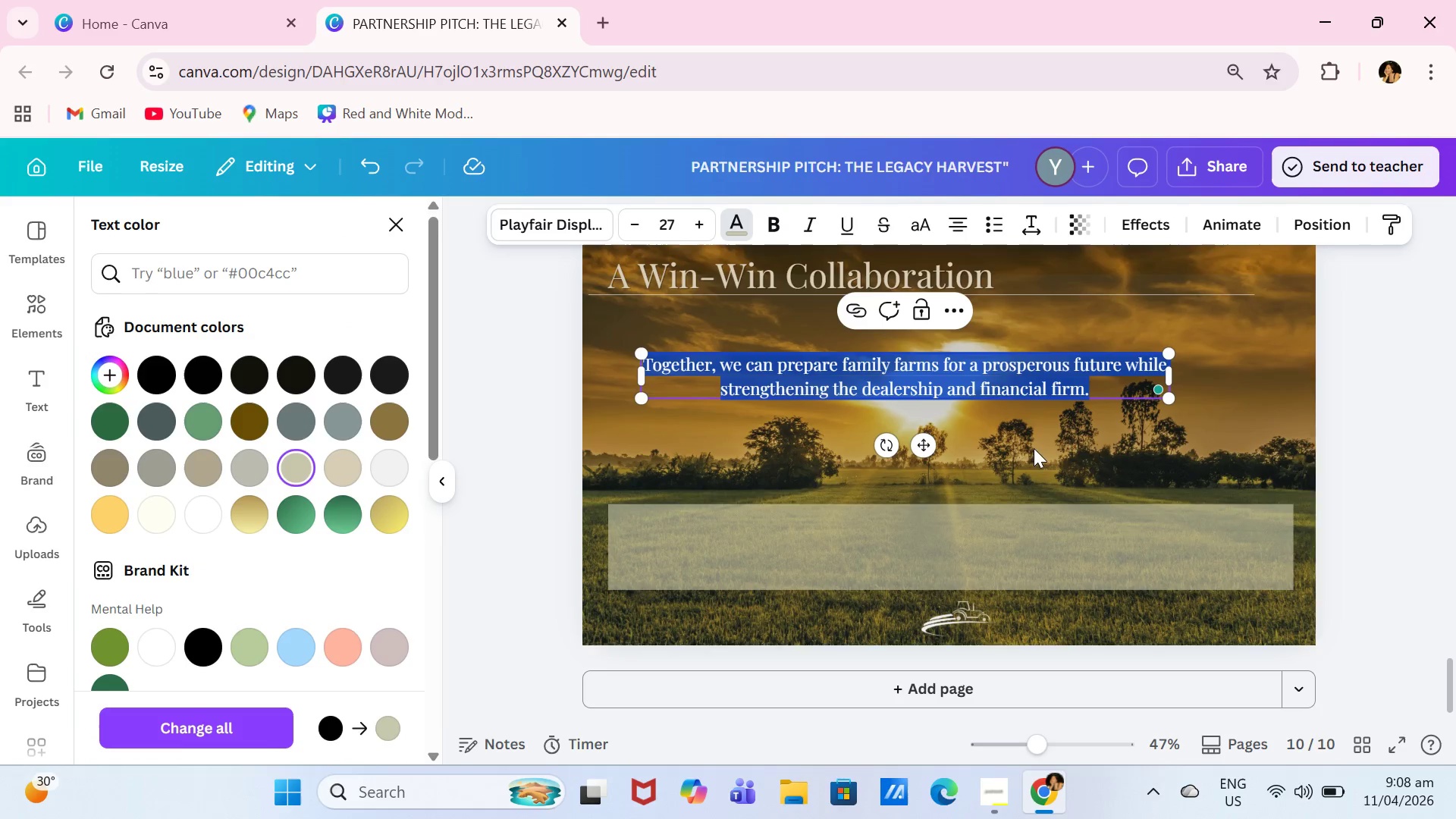 
left_click([1088, 445])
 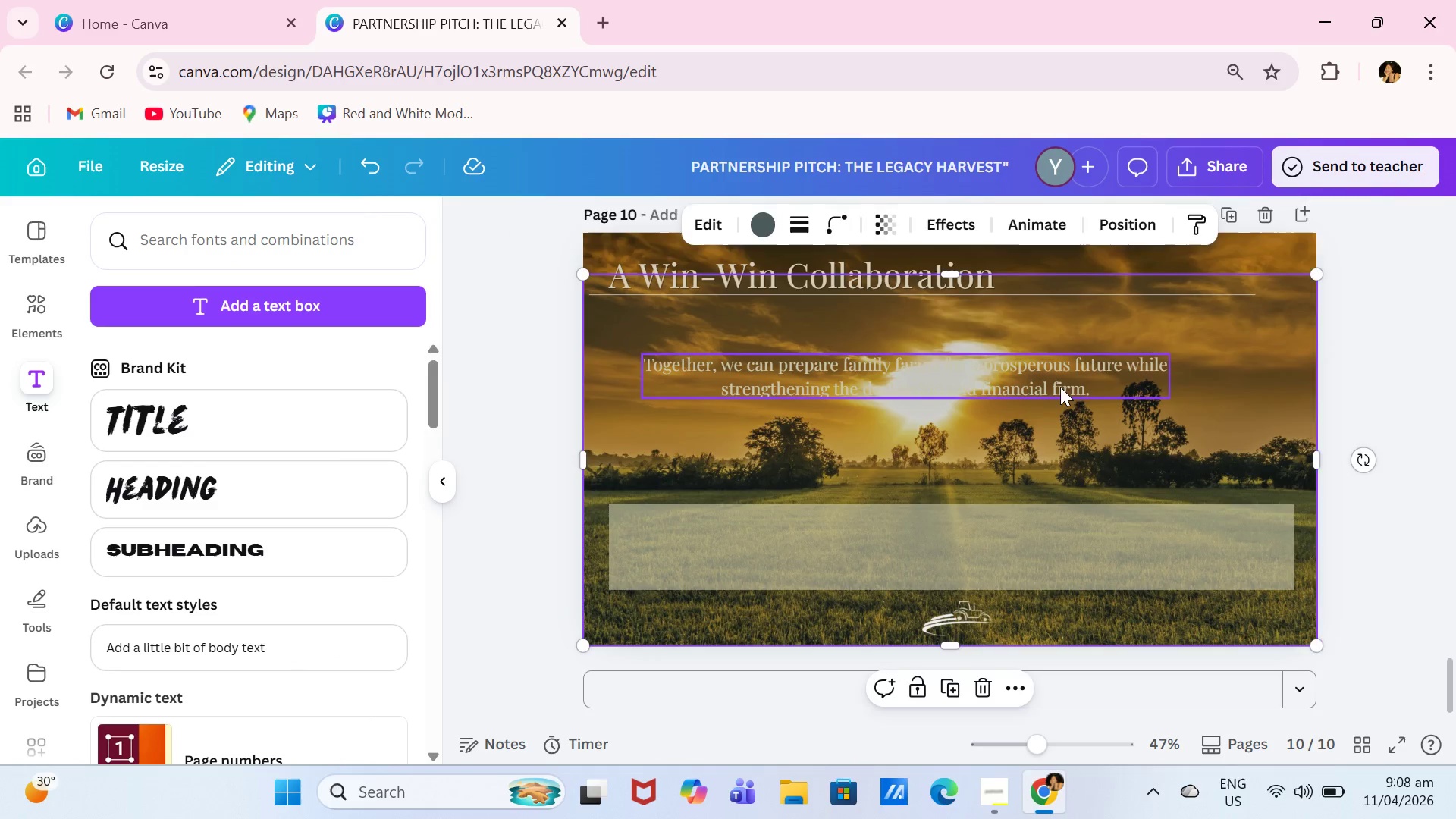 
left_click_drag(start_coordinate=[1060, 387], to_coordinate=[1119, 337])
 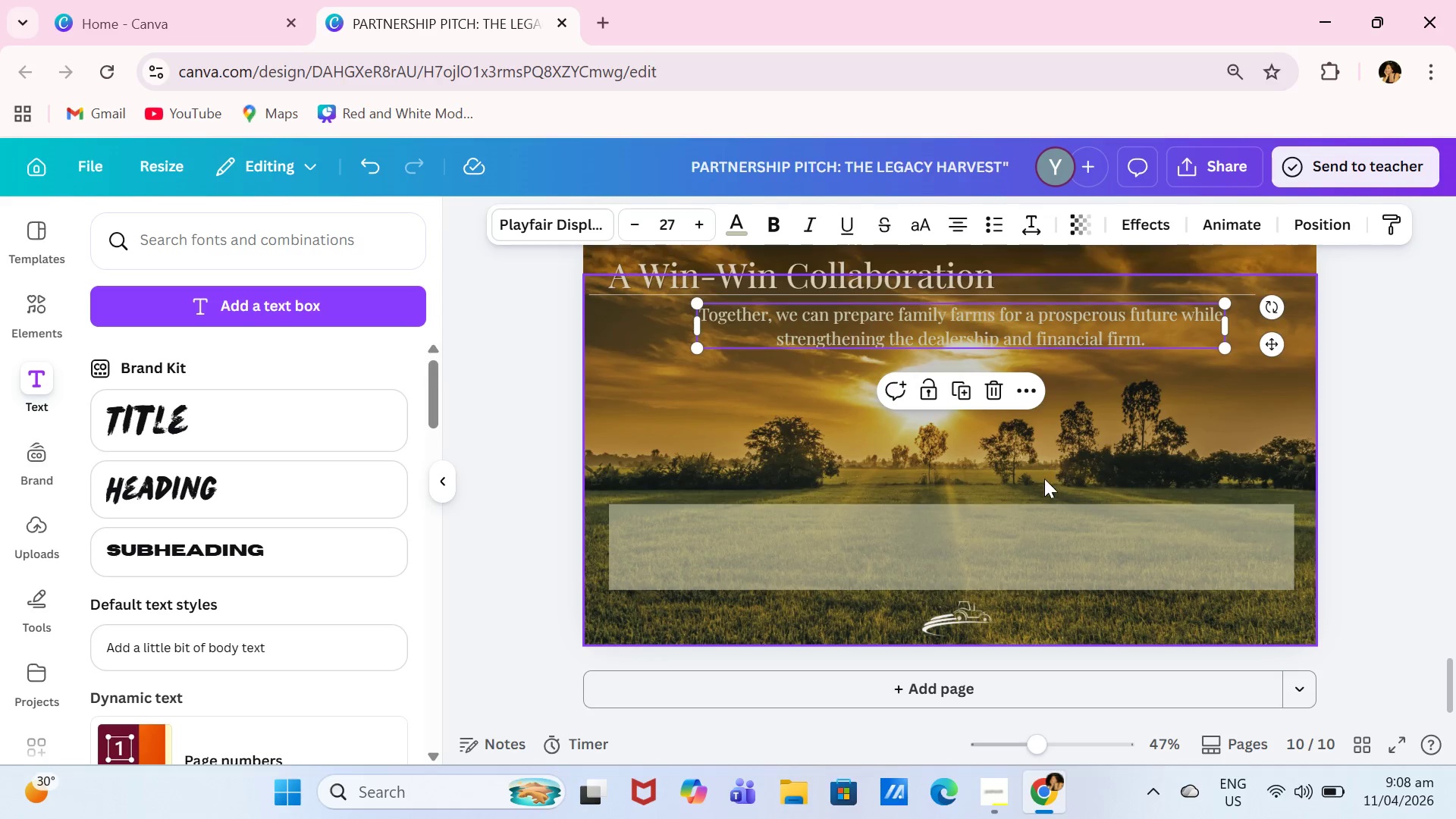 
wait(7.55)
 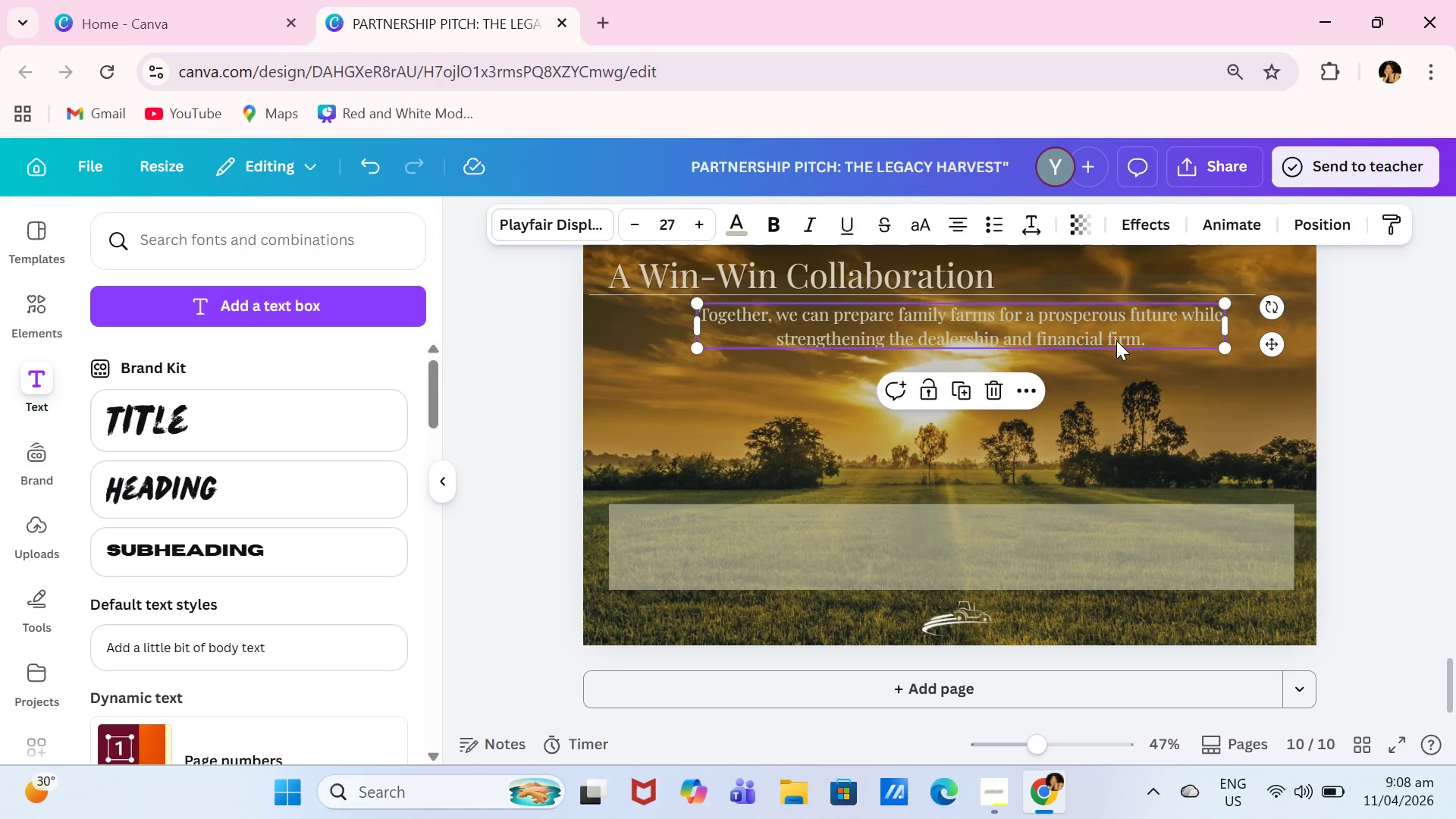 
left_click([45, 330])
 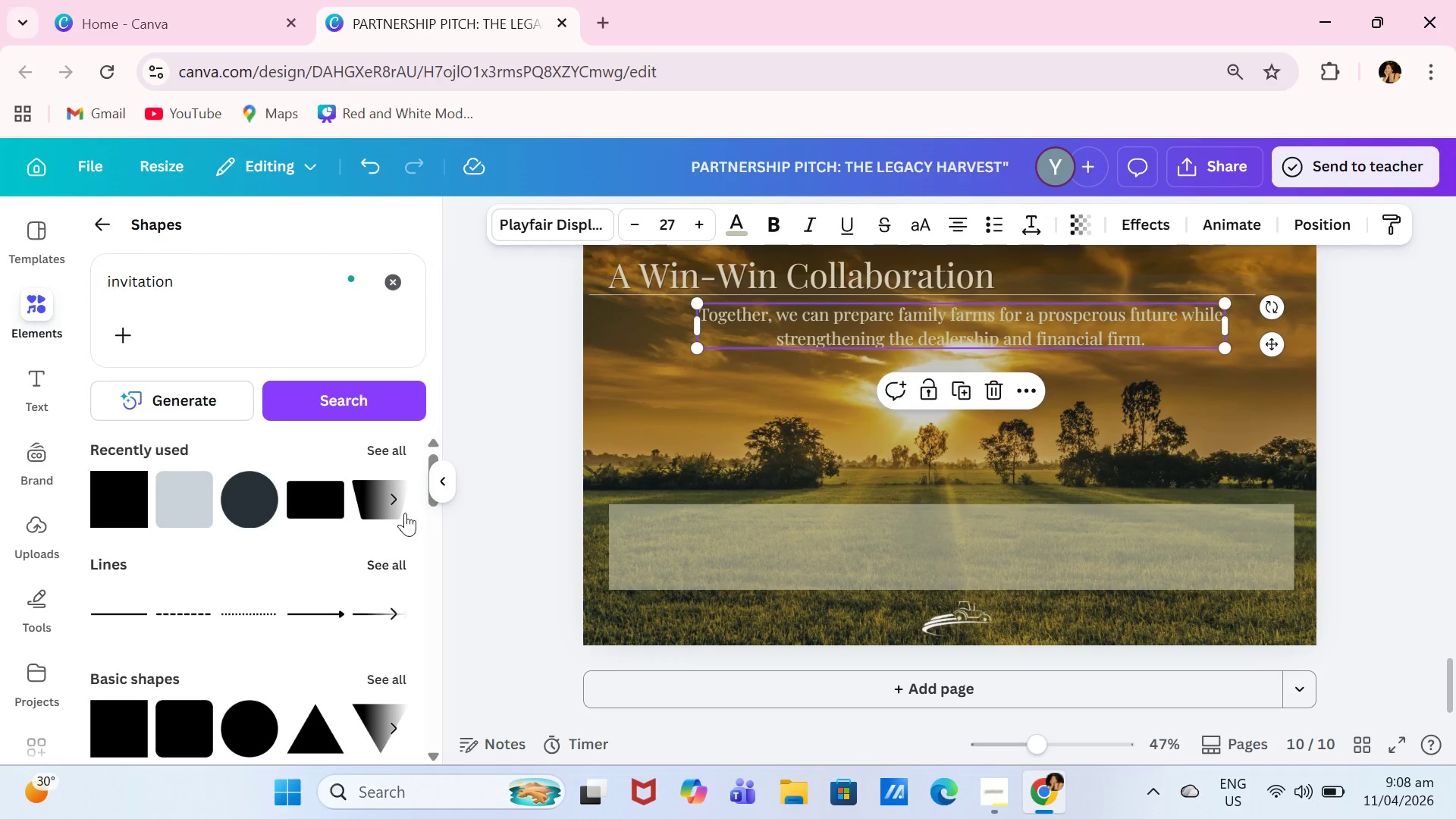 
scroll: coordinate [334, 544], scroll_direction: down, amount: 6.0
 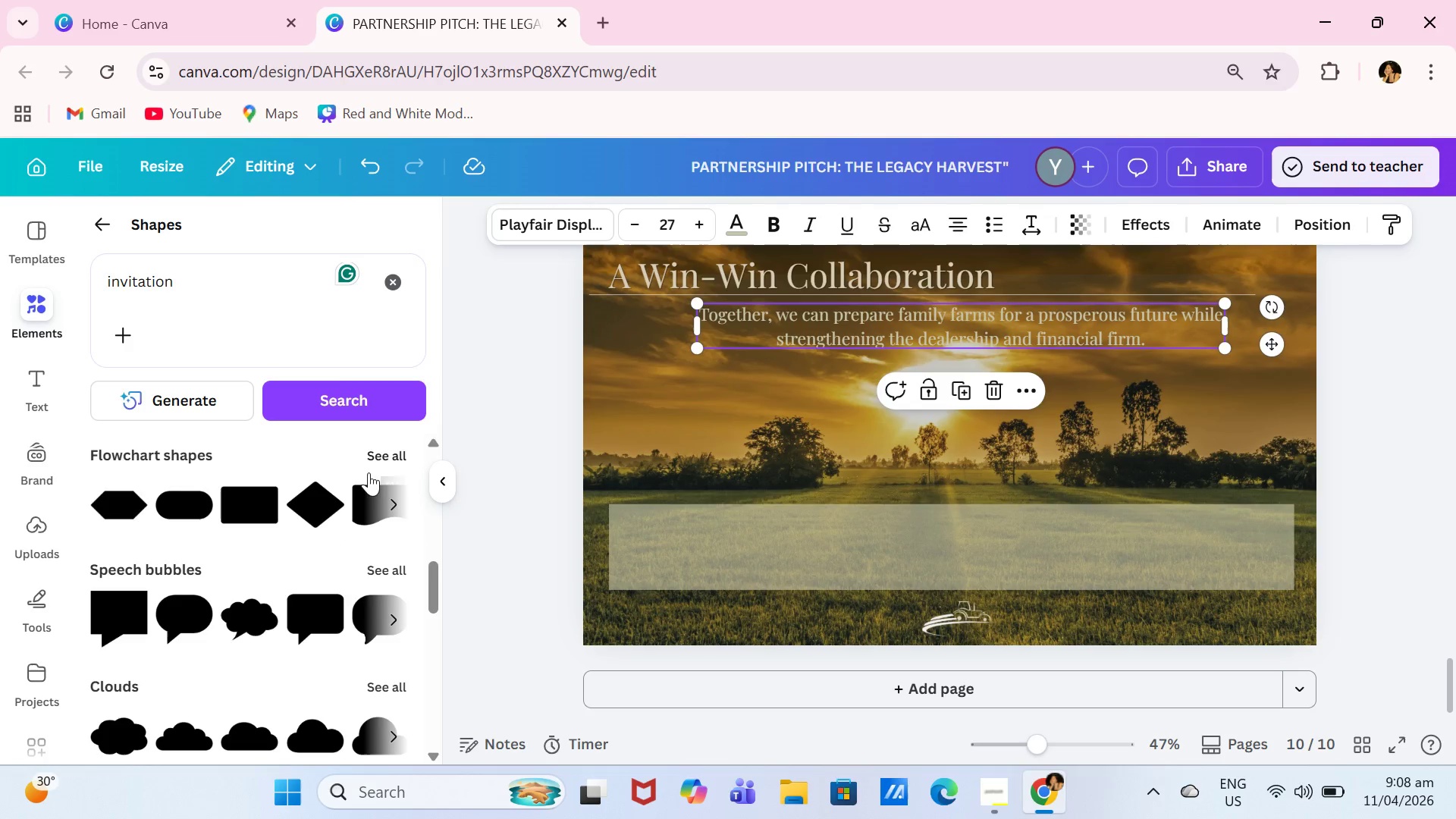 
left_click([377, 465])
 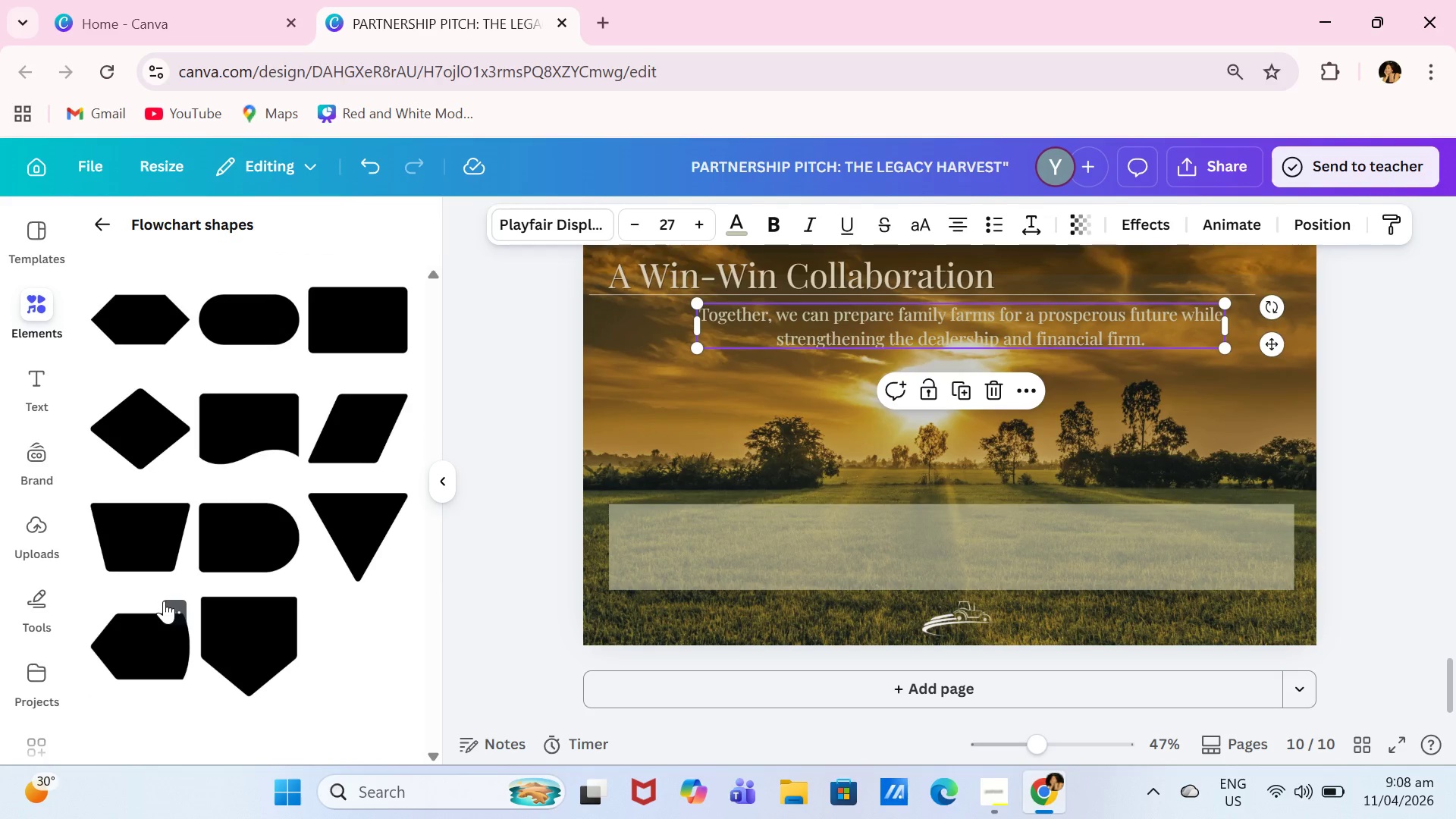 
scroll: coordinate [250, 563], scroll_direction: down, amount: 2.0
 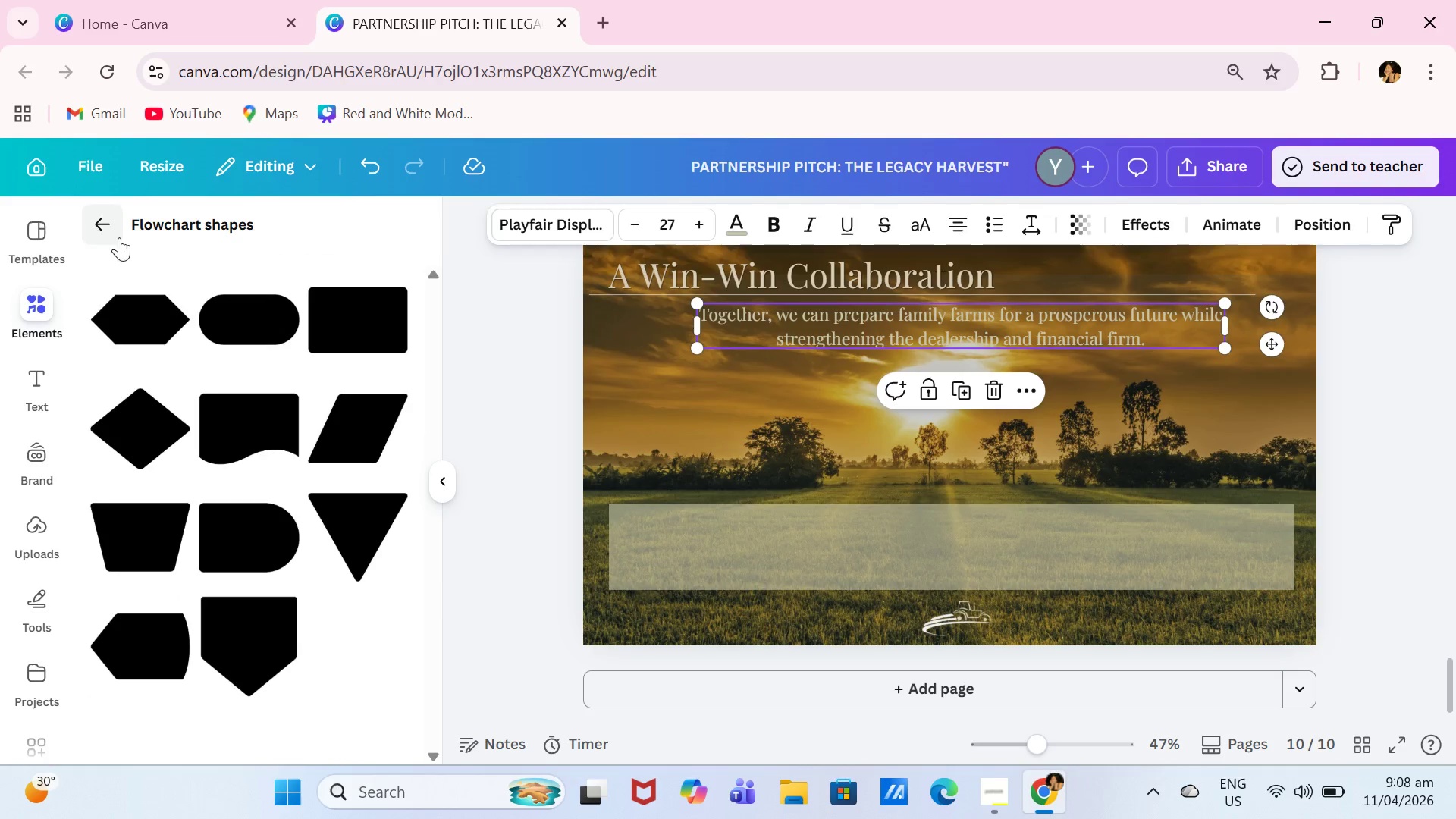 
left_click([115, 234])
 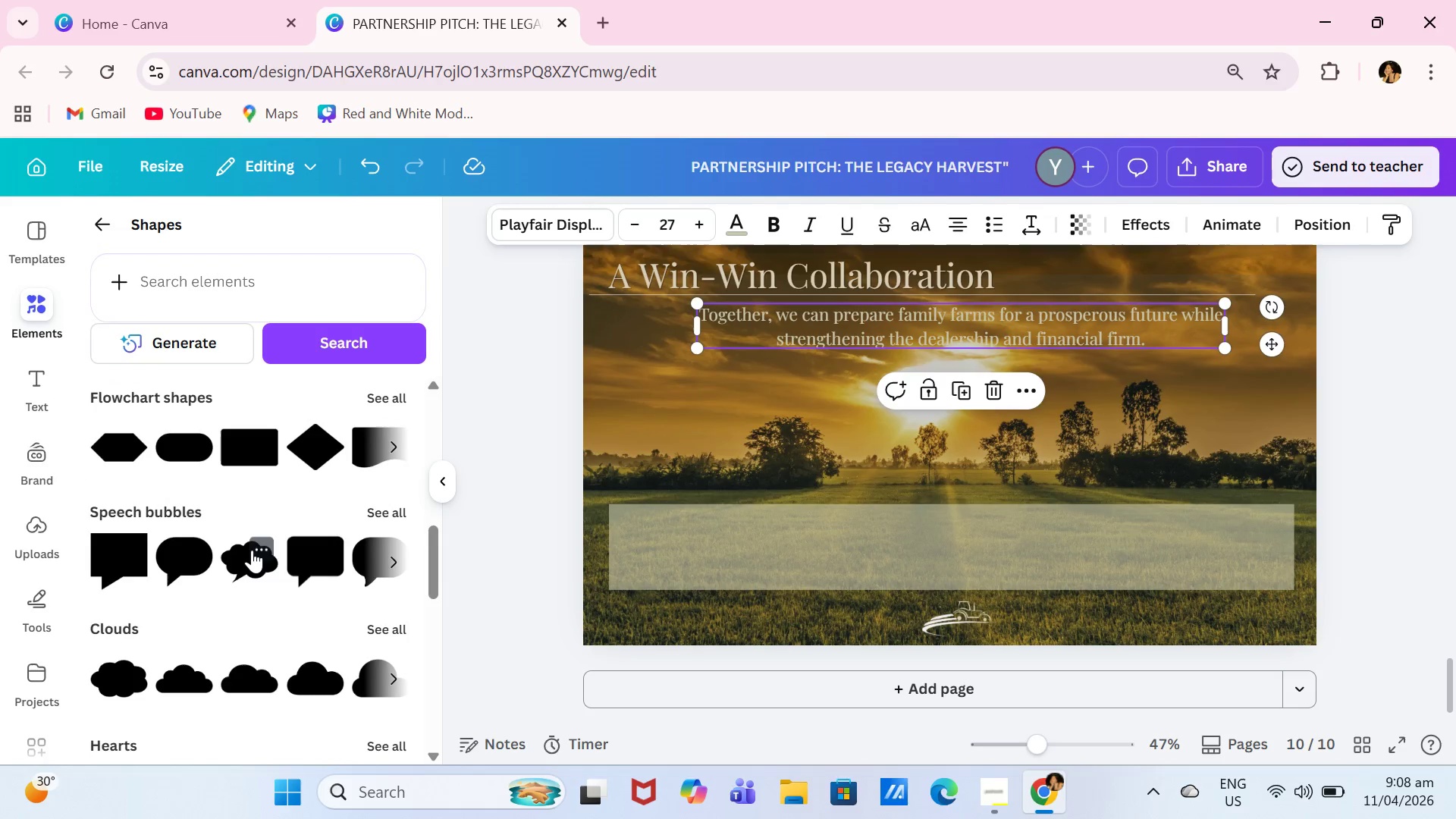 
scroll: coordinate [255, 551], scroll_direction: down, amount: 11.0
 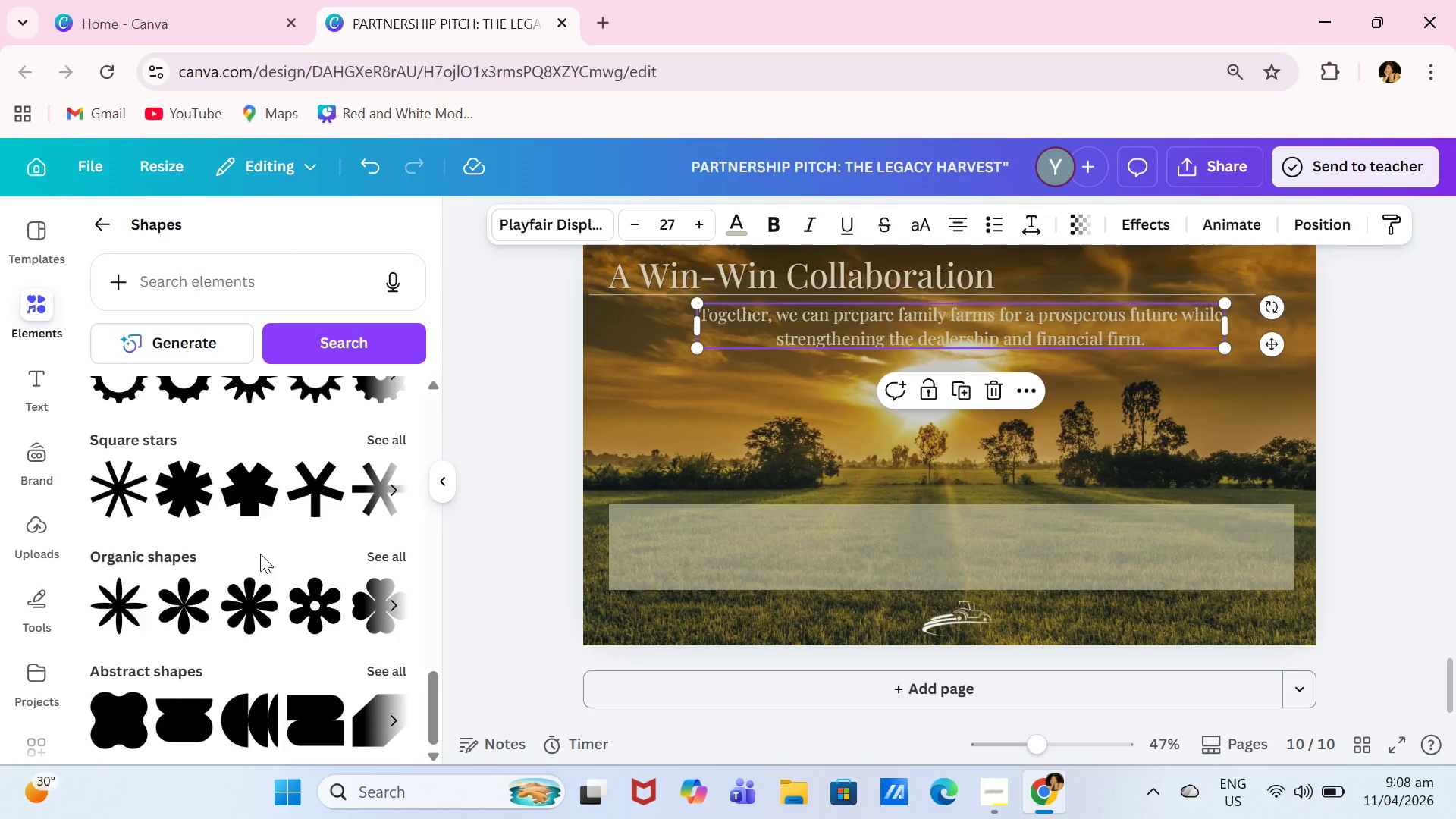 
scroll: coordinate [263, 552], scroll_direction: up, amount: 4.0
 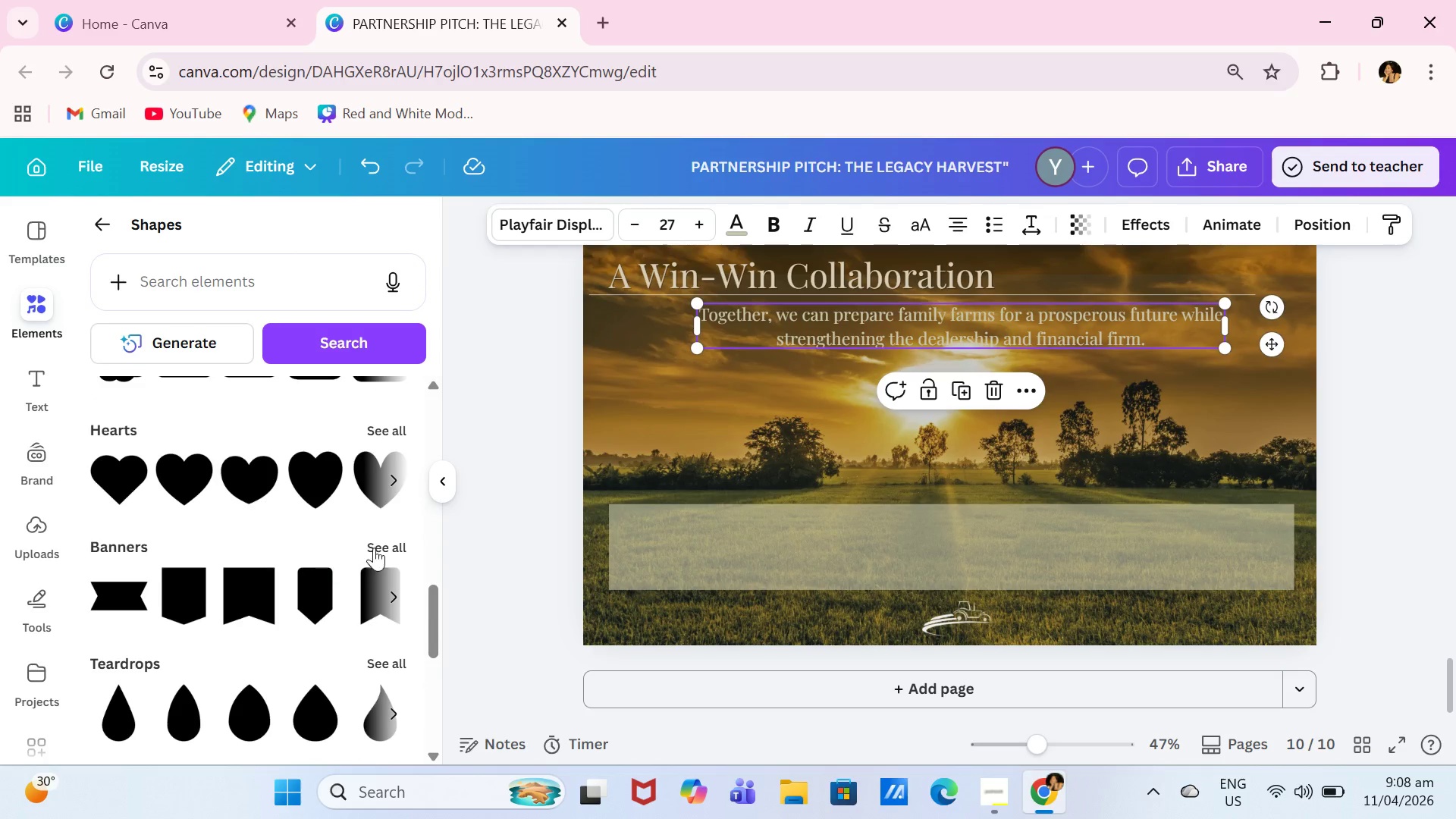 
left_click([378, 547])
 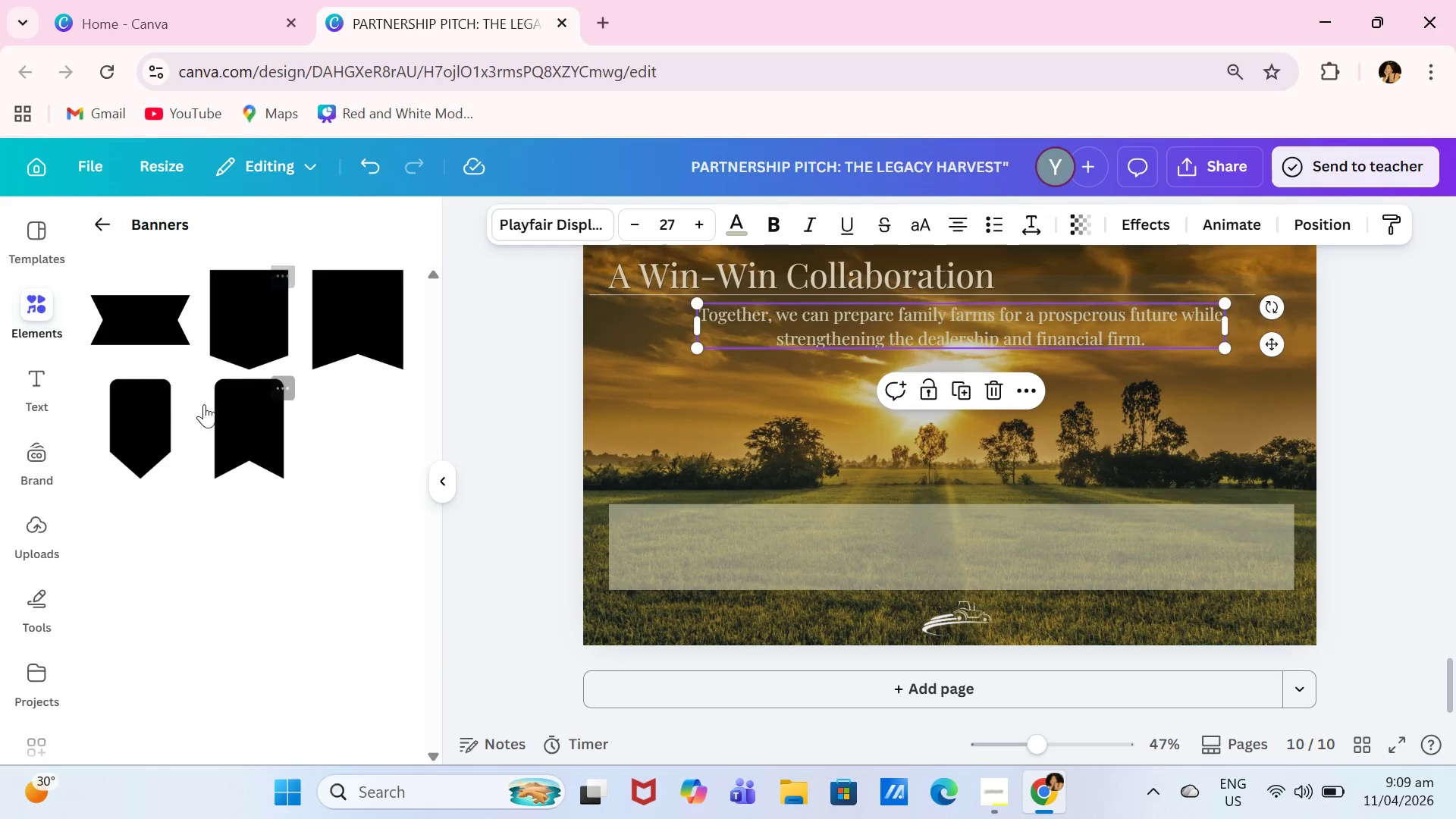 
left_click([99, 230])
 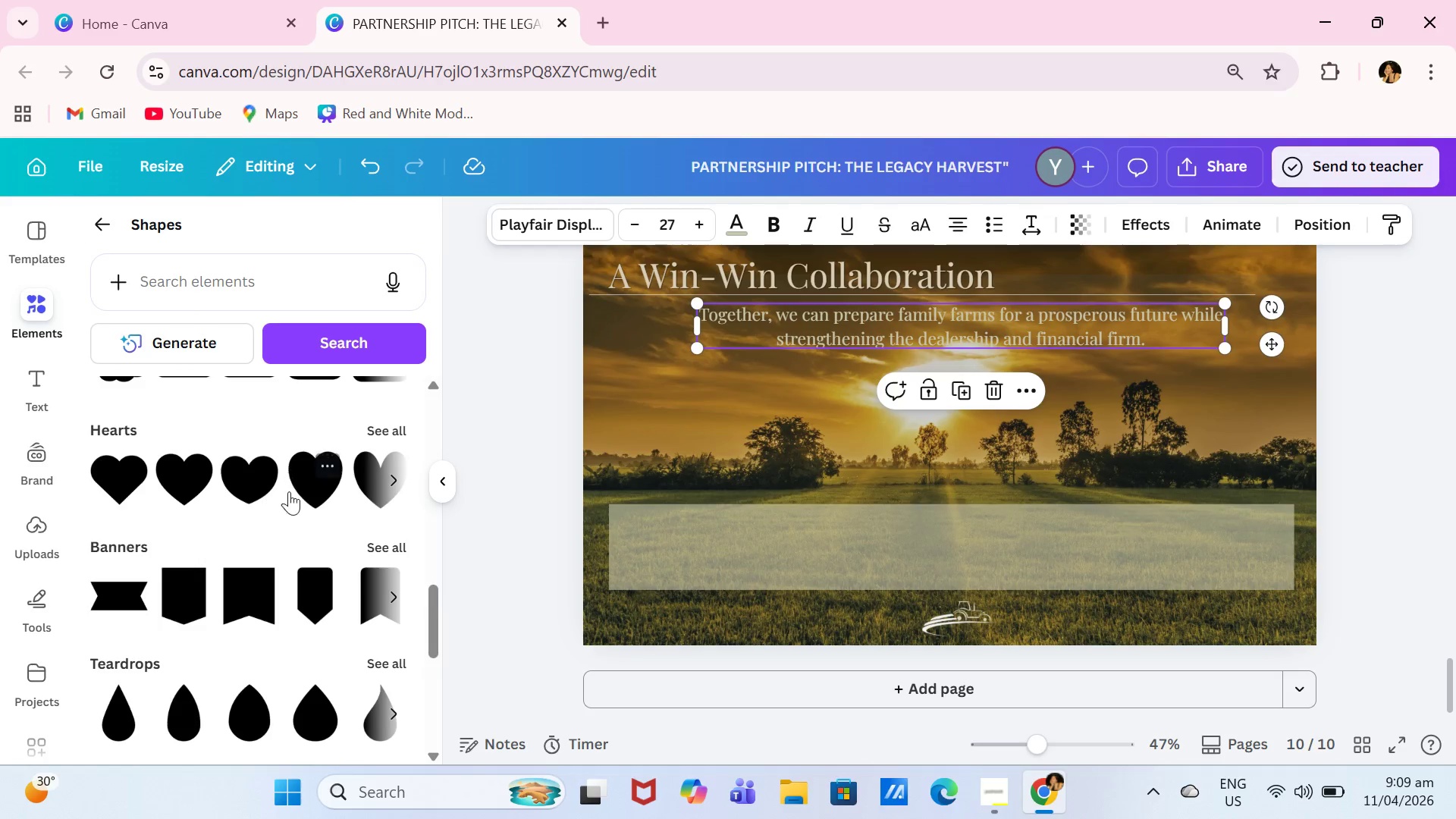 
scroll: coordinate [289, 513], scroll_direction: down, amount: 2.0
 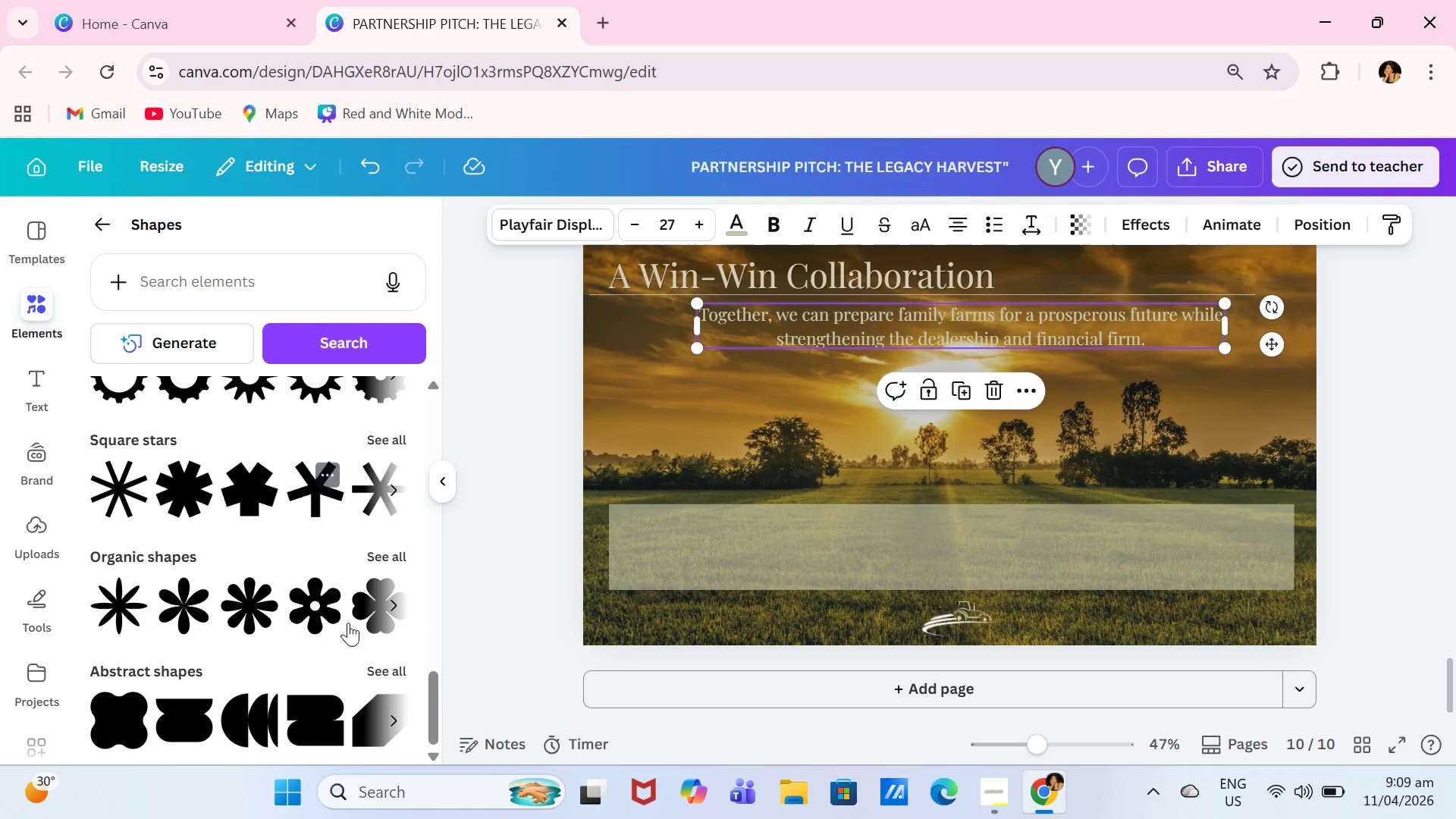 
left_click([386, 675])
 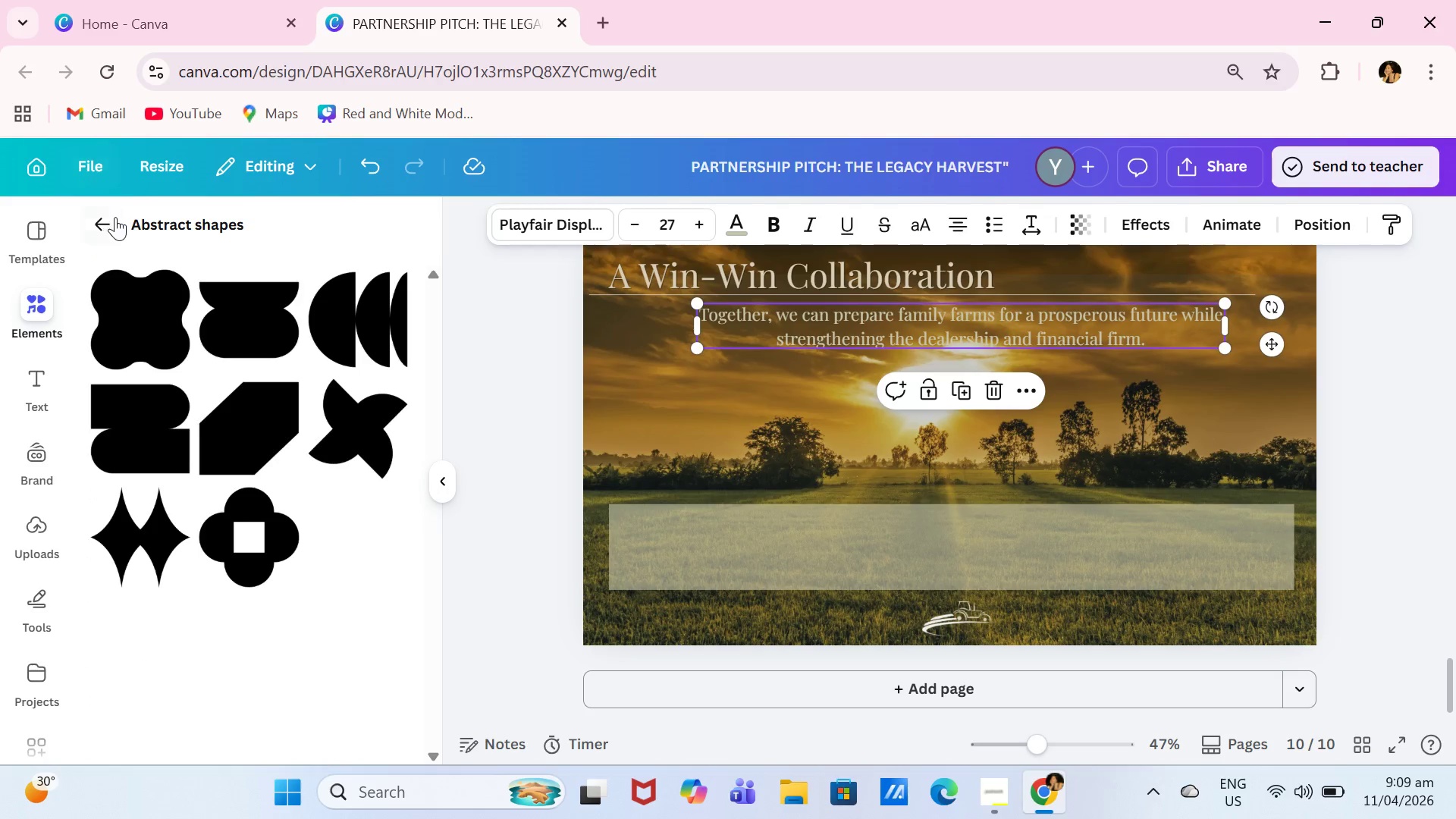 
left_click([111, 228])
 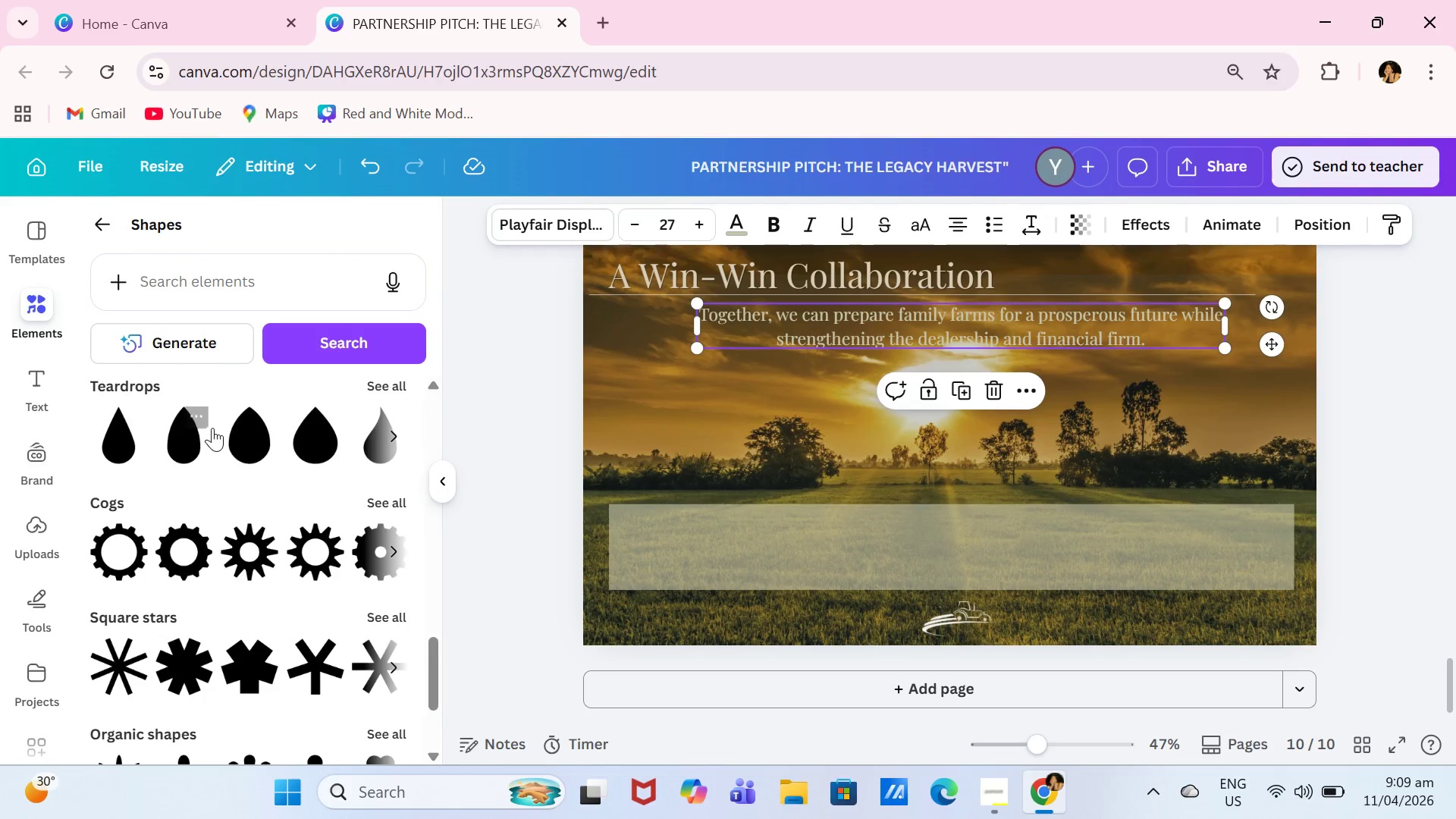 
scroll: coordinate [297, 493], scroll_direction: up, amount: 11.0
 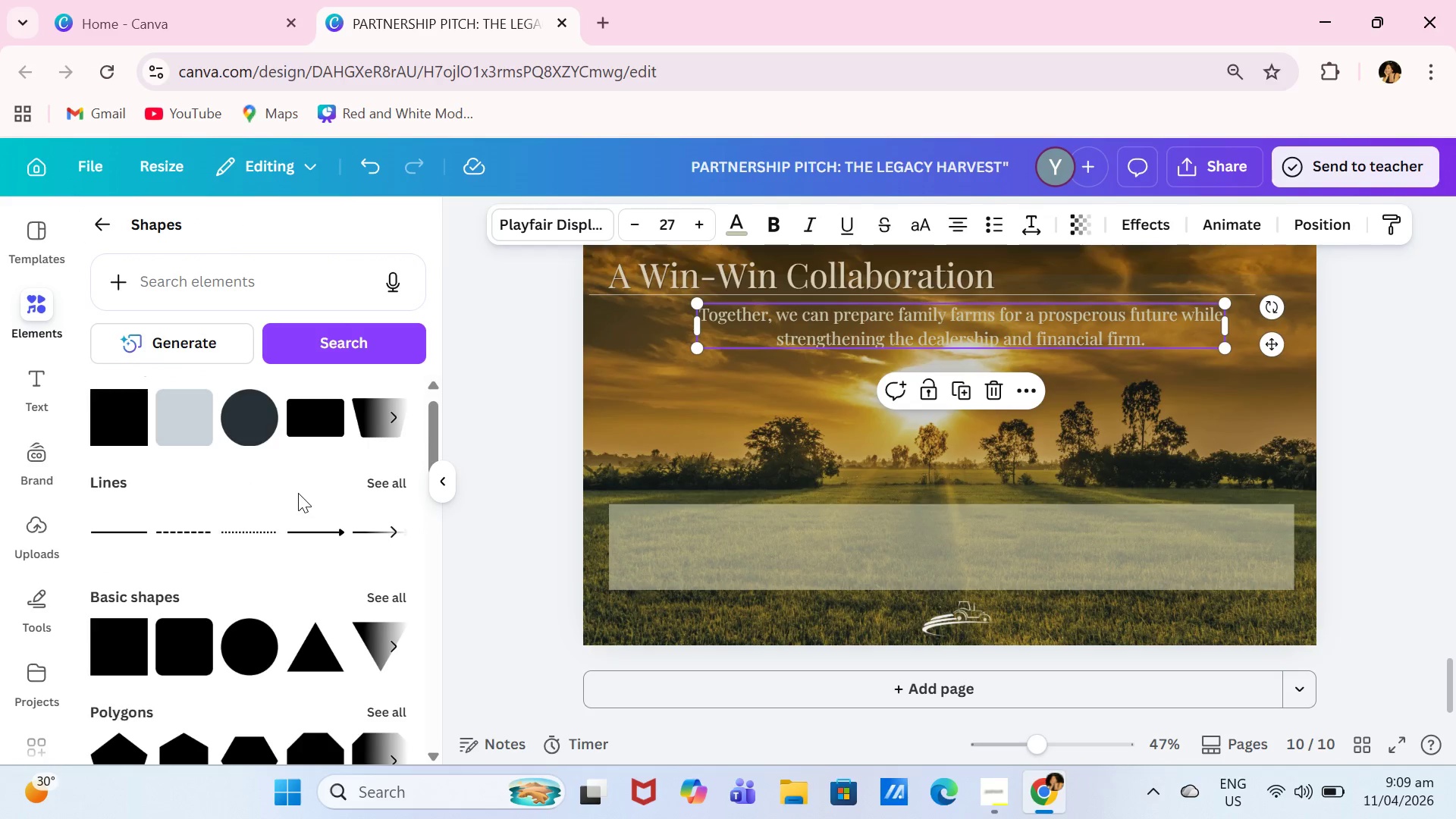 
scroll: coordinate [301, 494], scroll_direction: down, amount: 2.0
 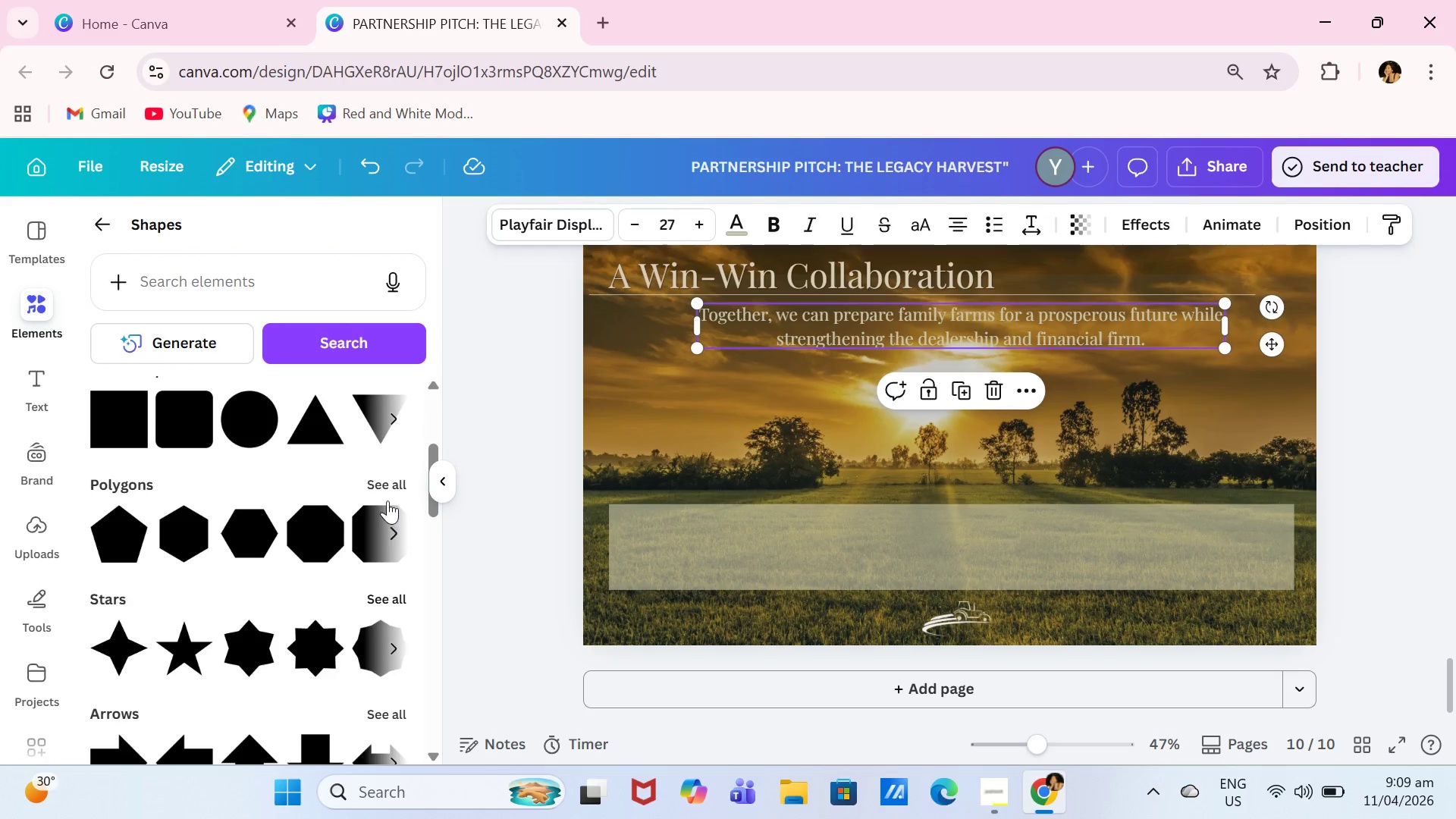 
left_click([383, 483])
 